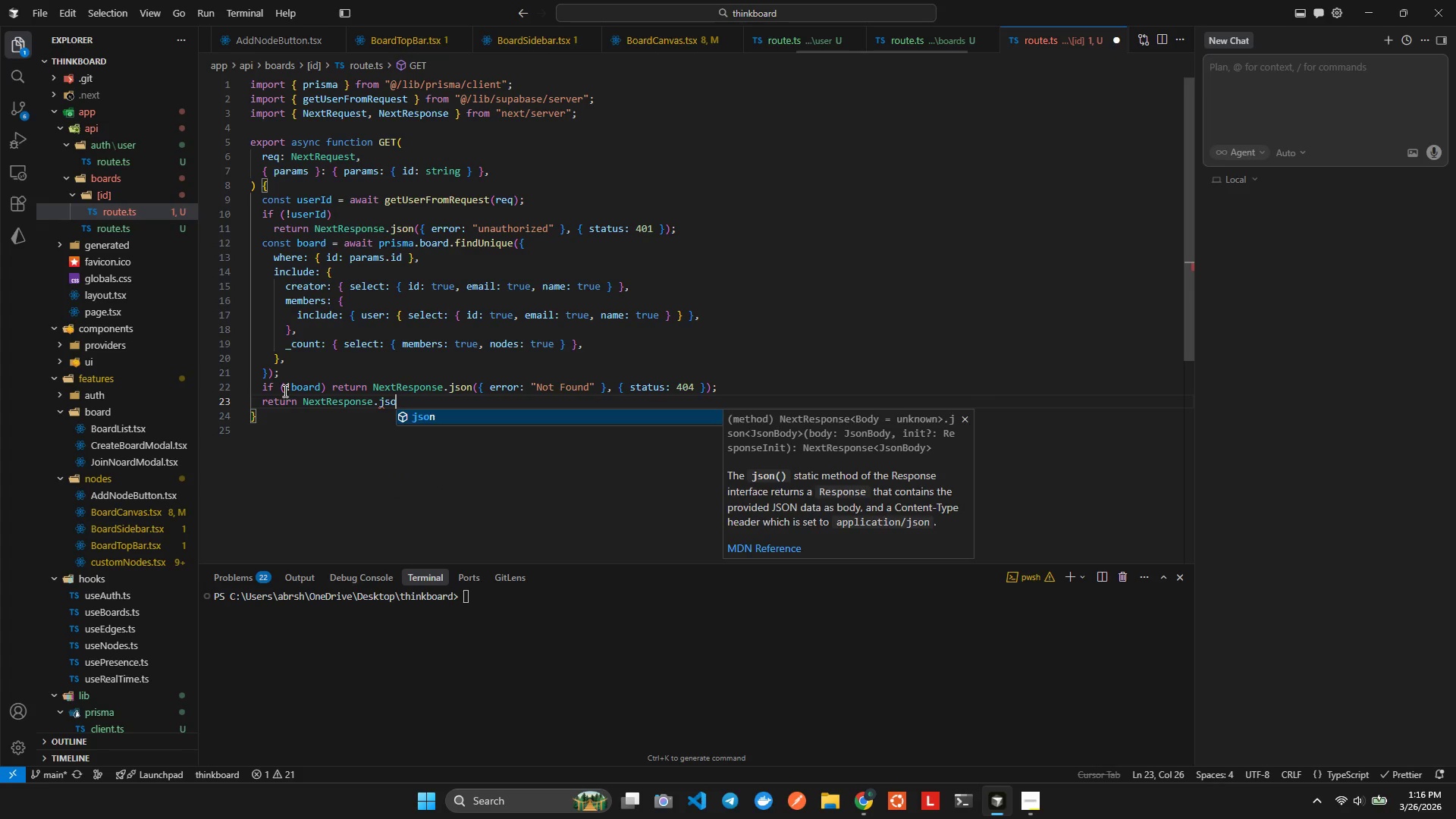 
key(Enter)
 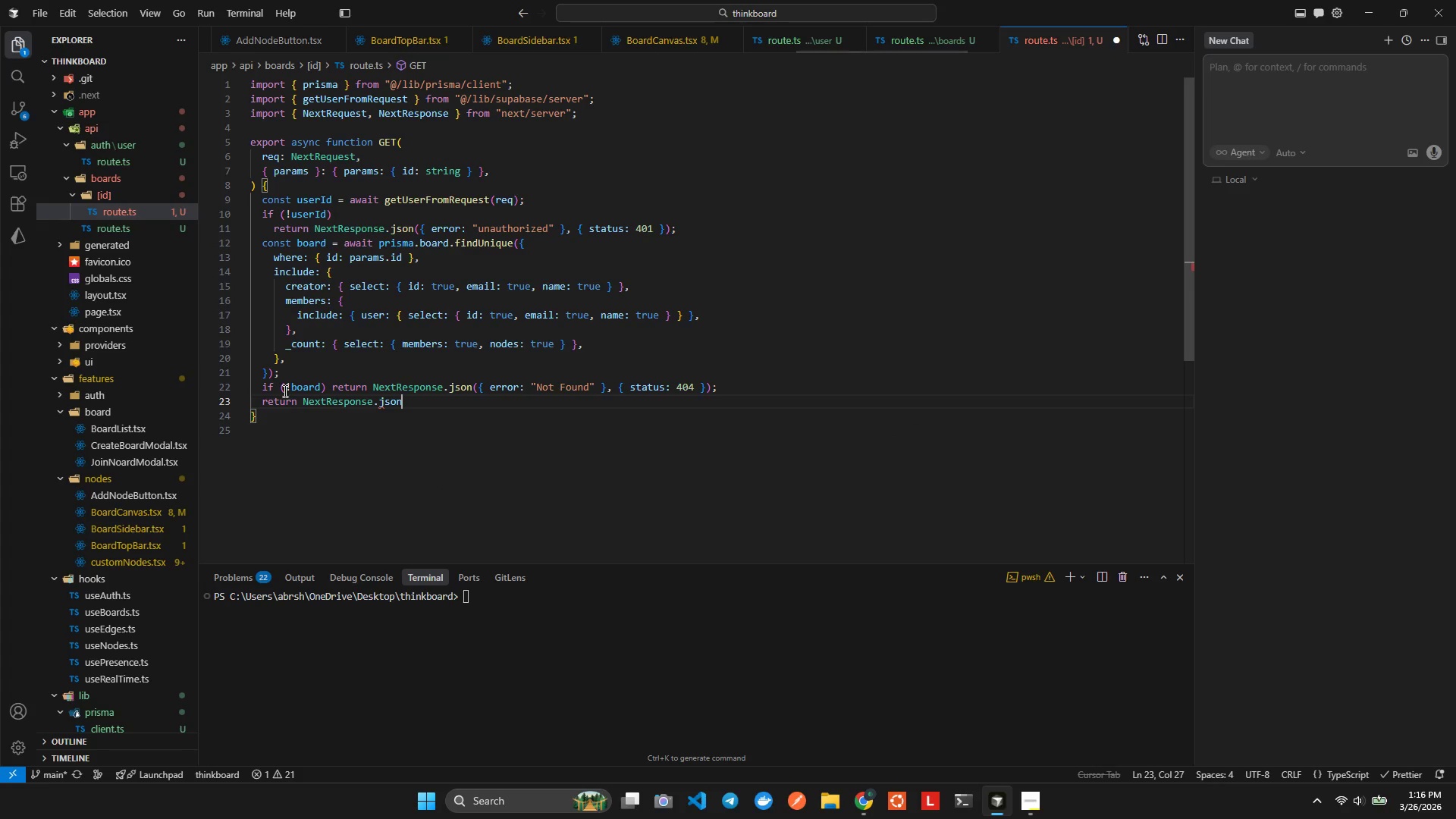 
type((boa)
 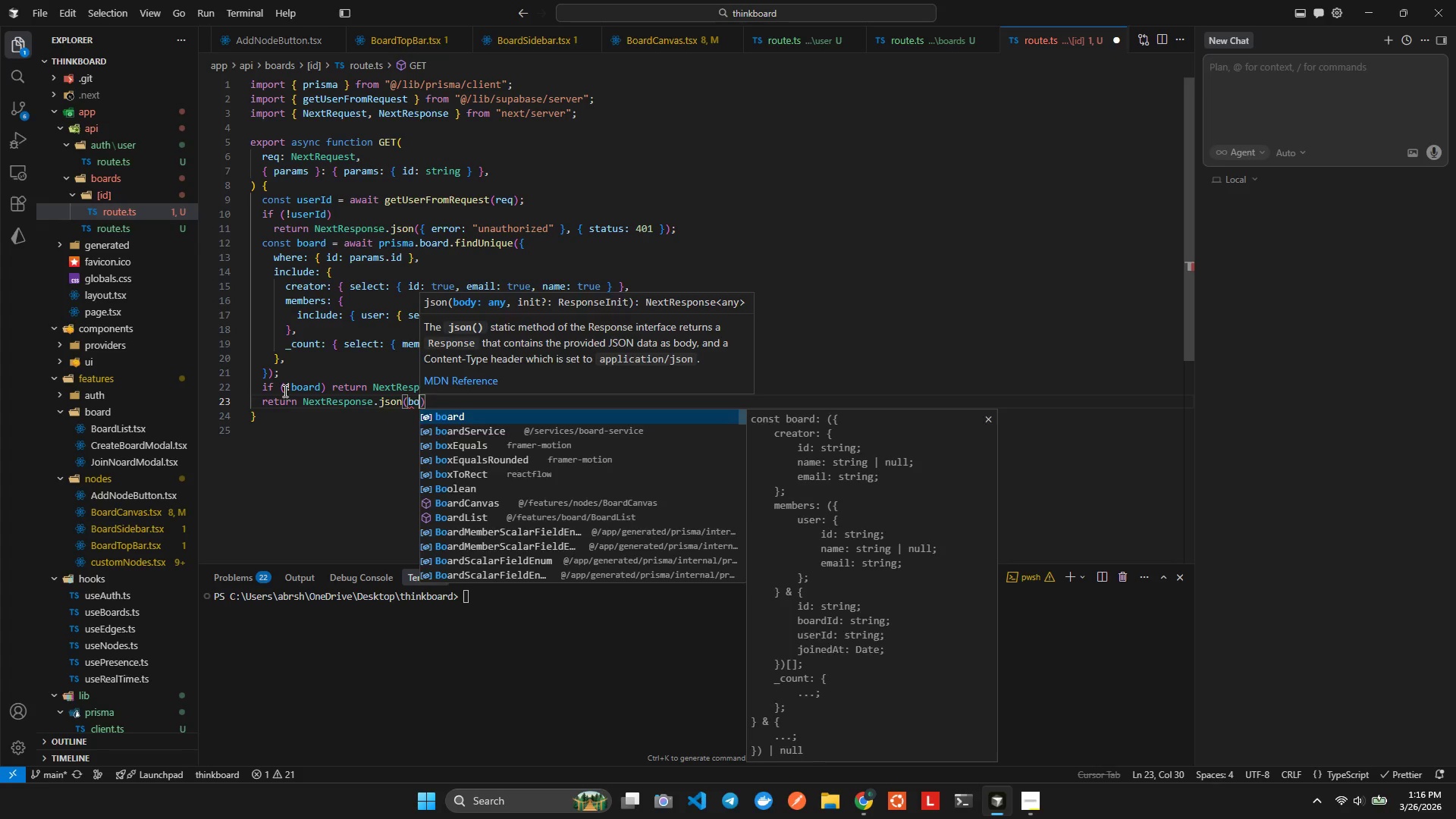 
key(Enter)
 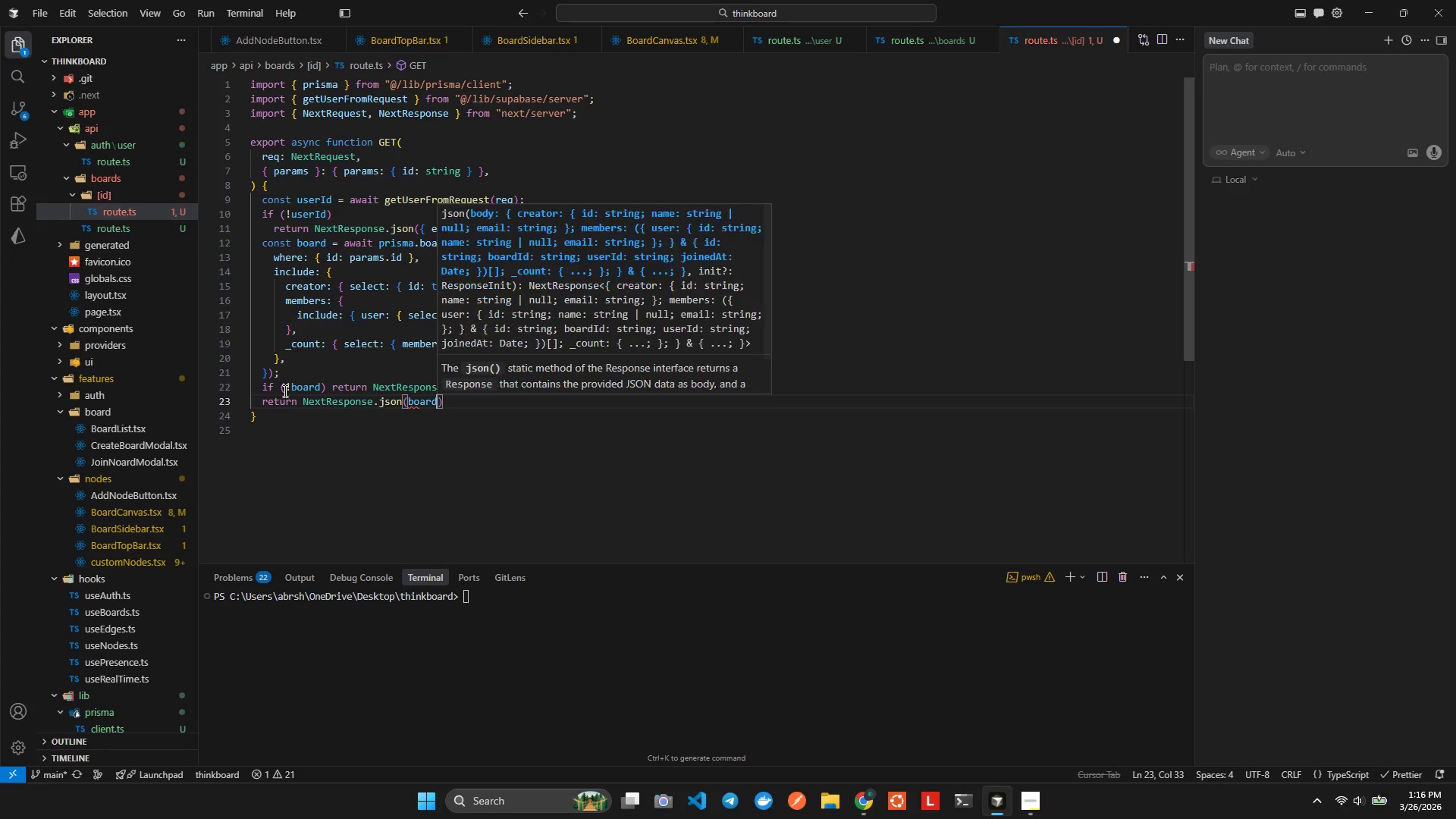 
key(Alt+Shift+AltLeft)
 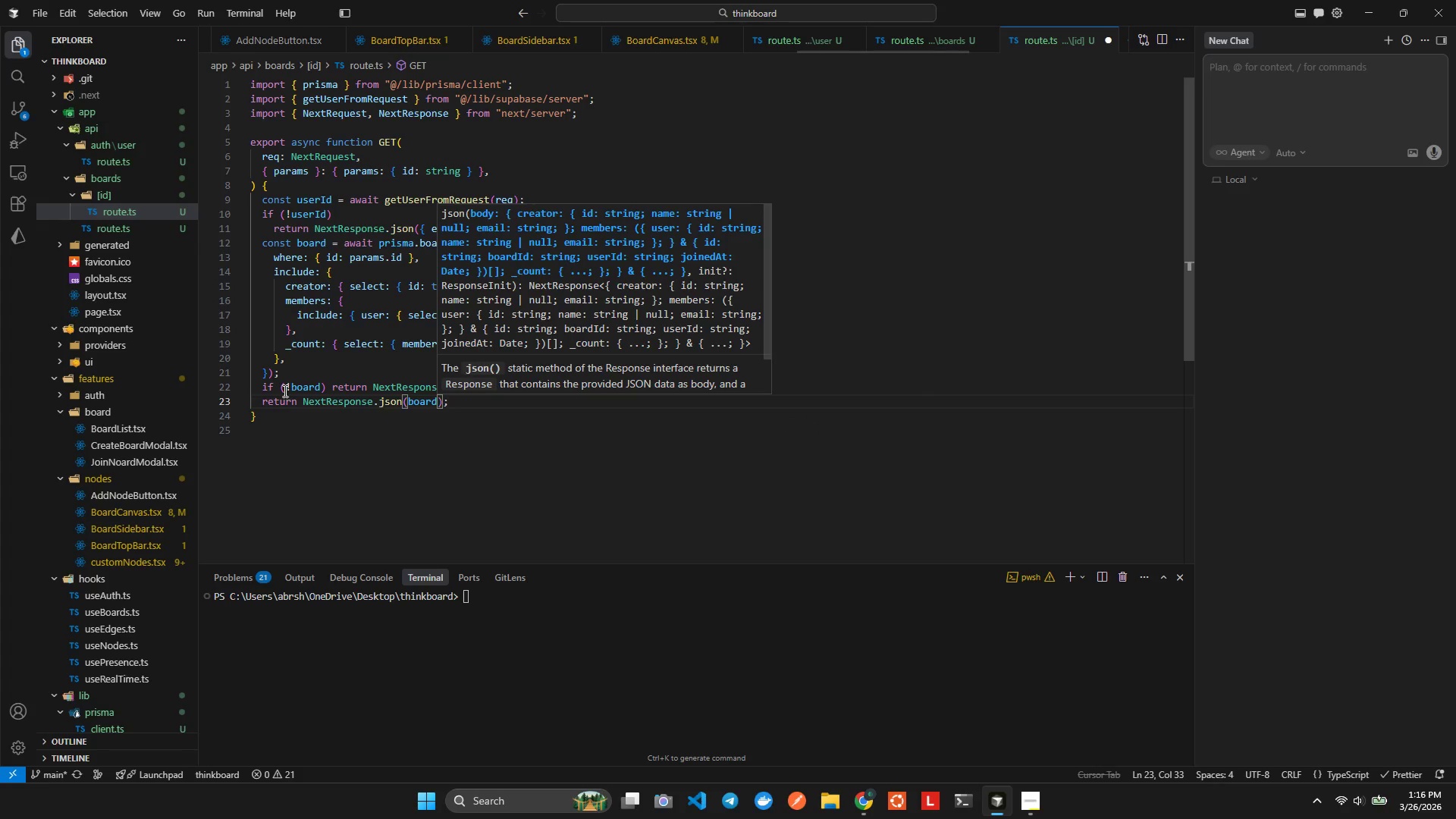 
key(Shift+ShiftLeft)
 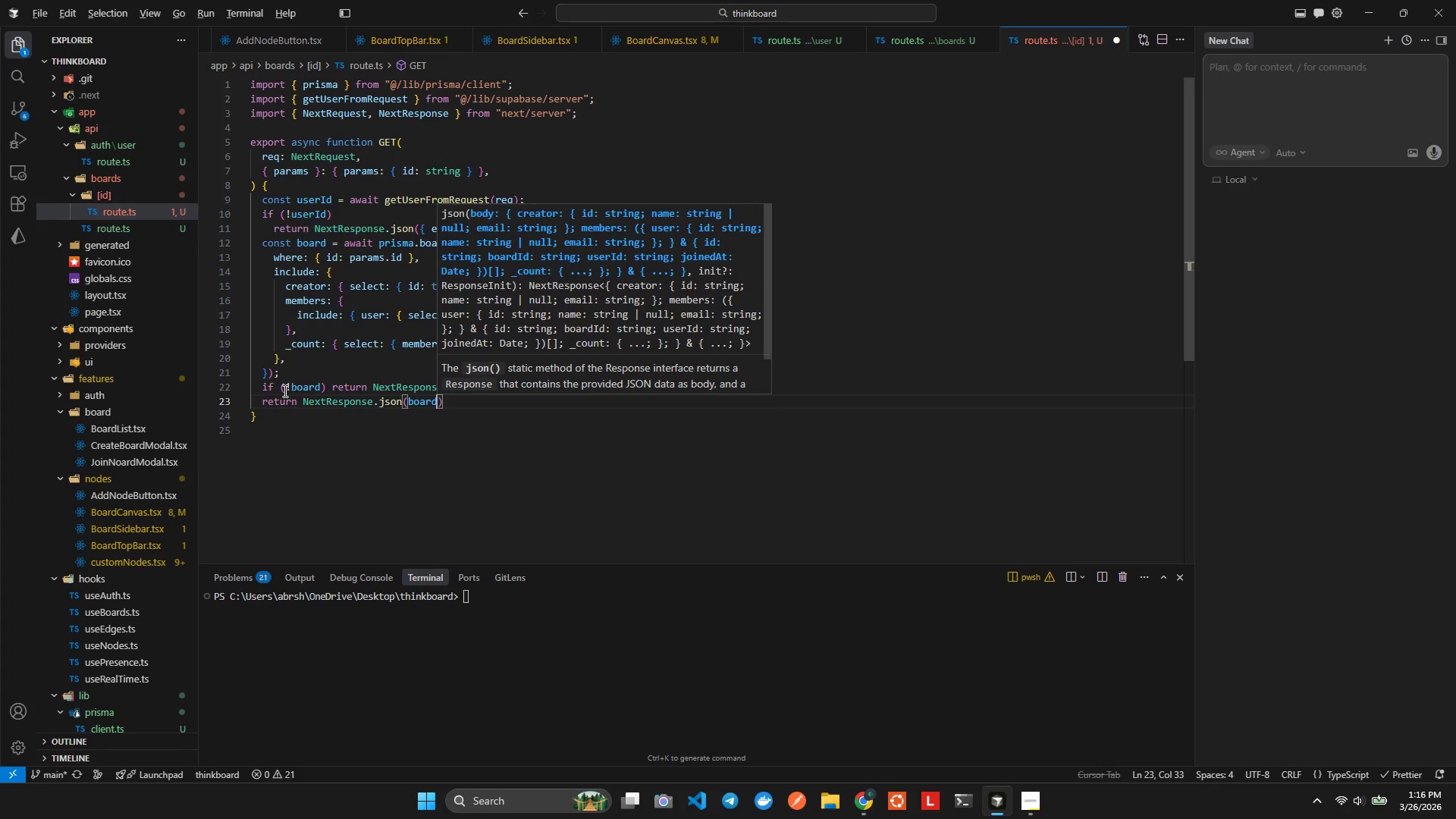 
key(Alt+Shift+F)
 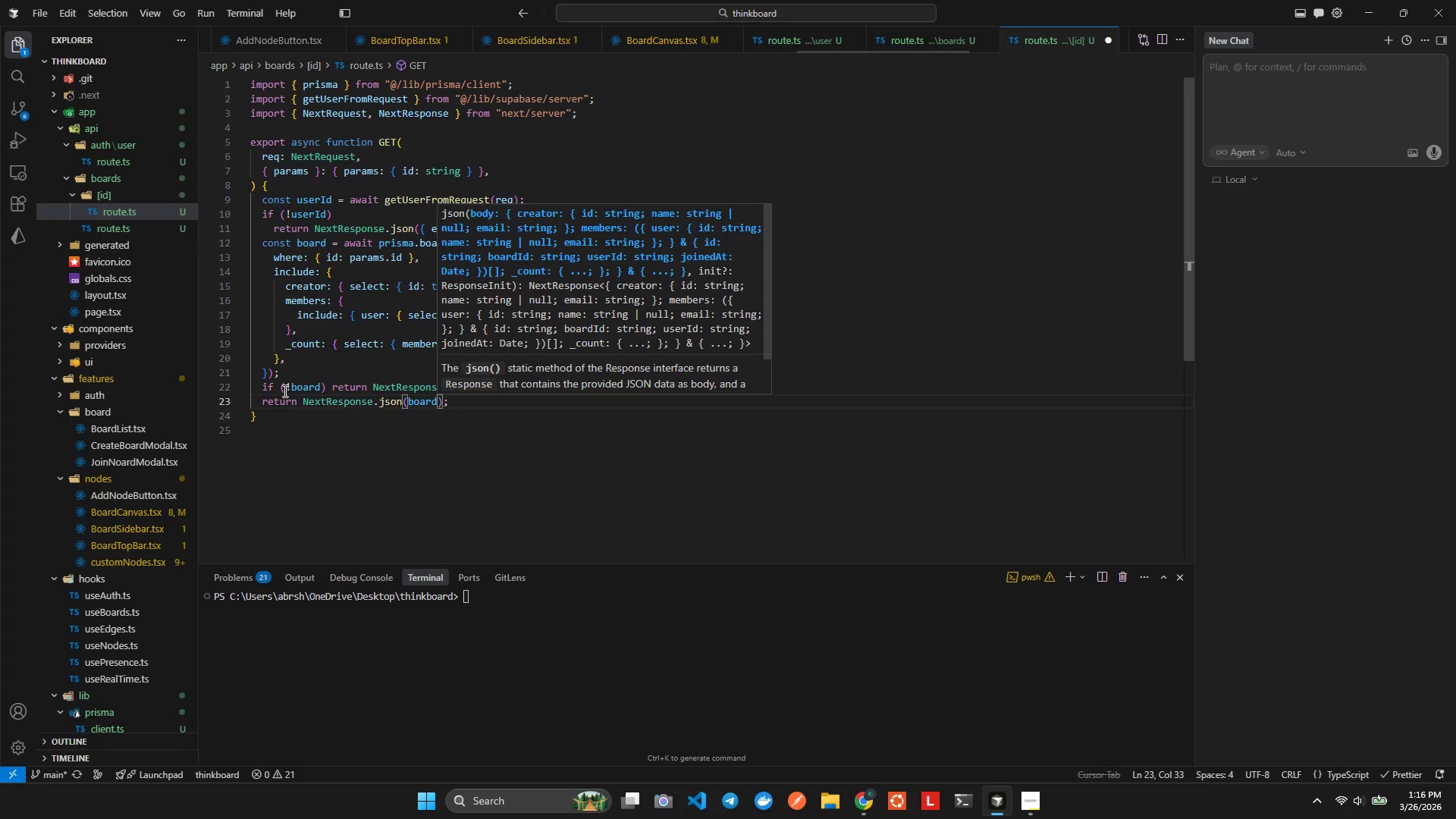 
key(Control+ControlLeft)
 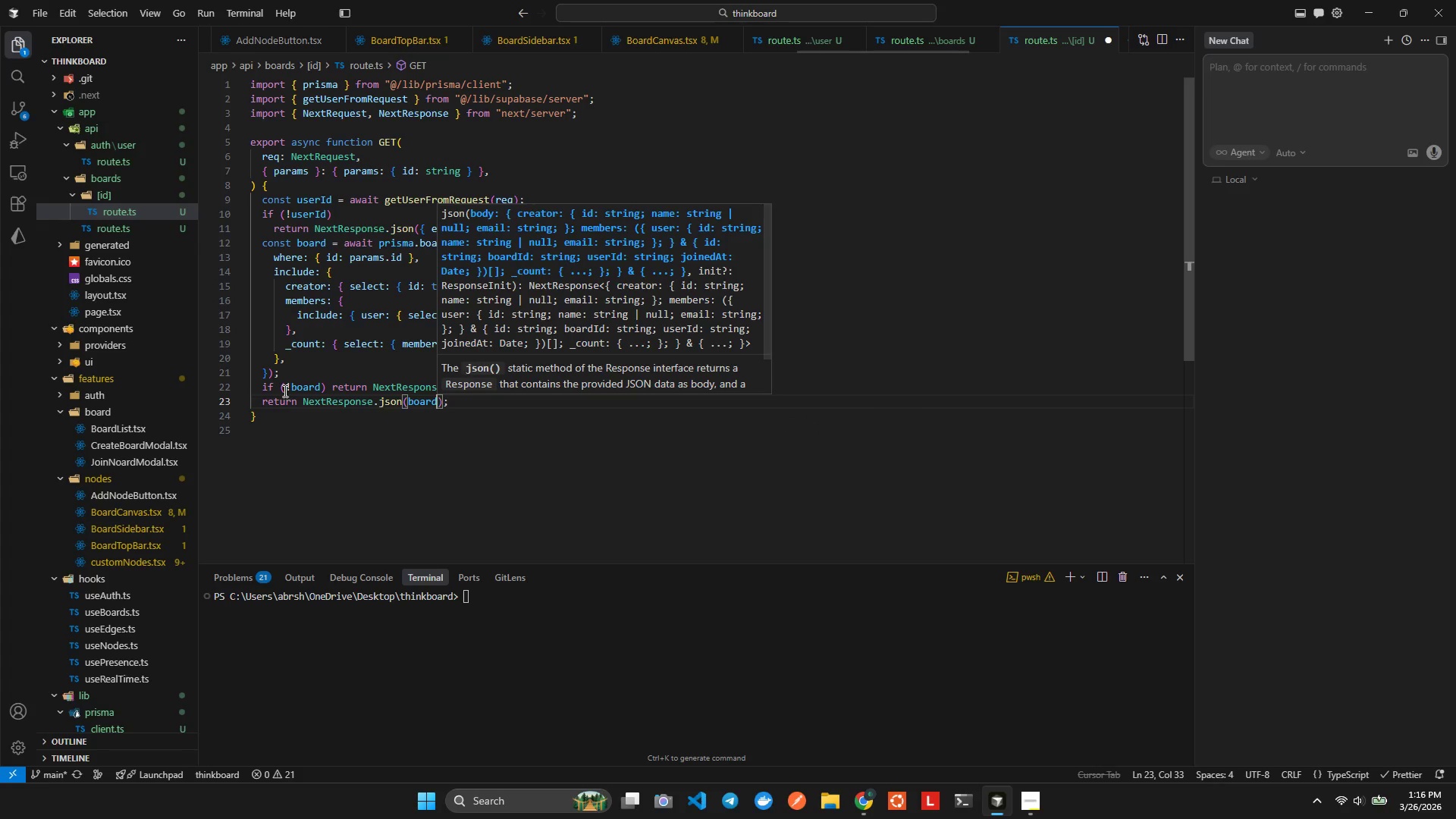 
key(Control+S)
 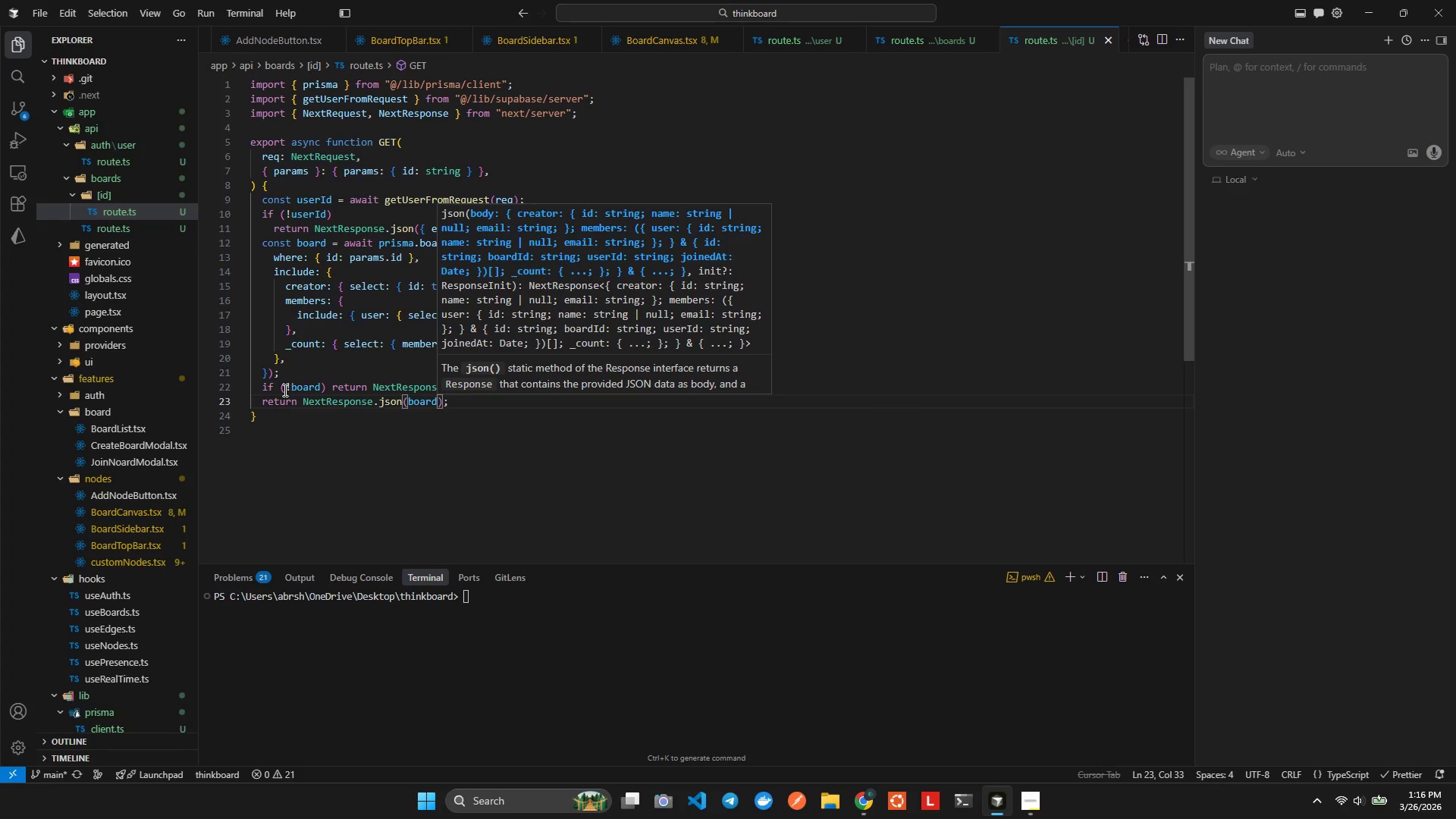 
key(ArrowDown)
 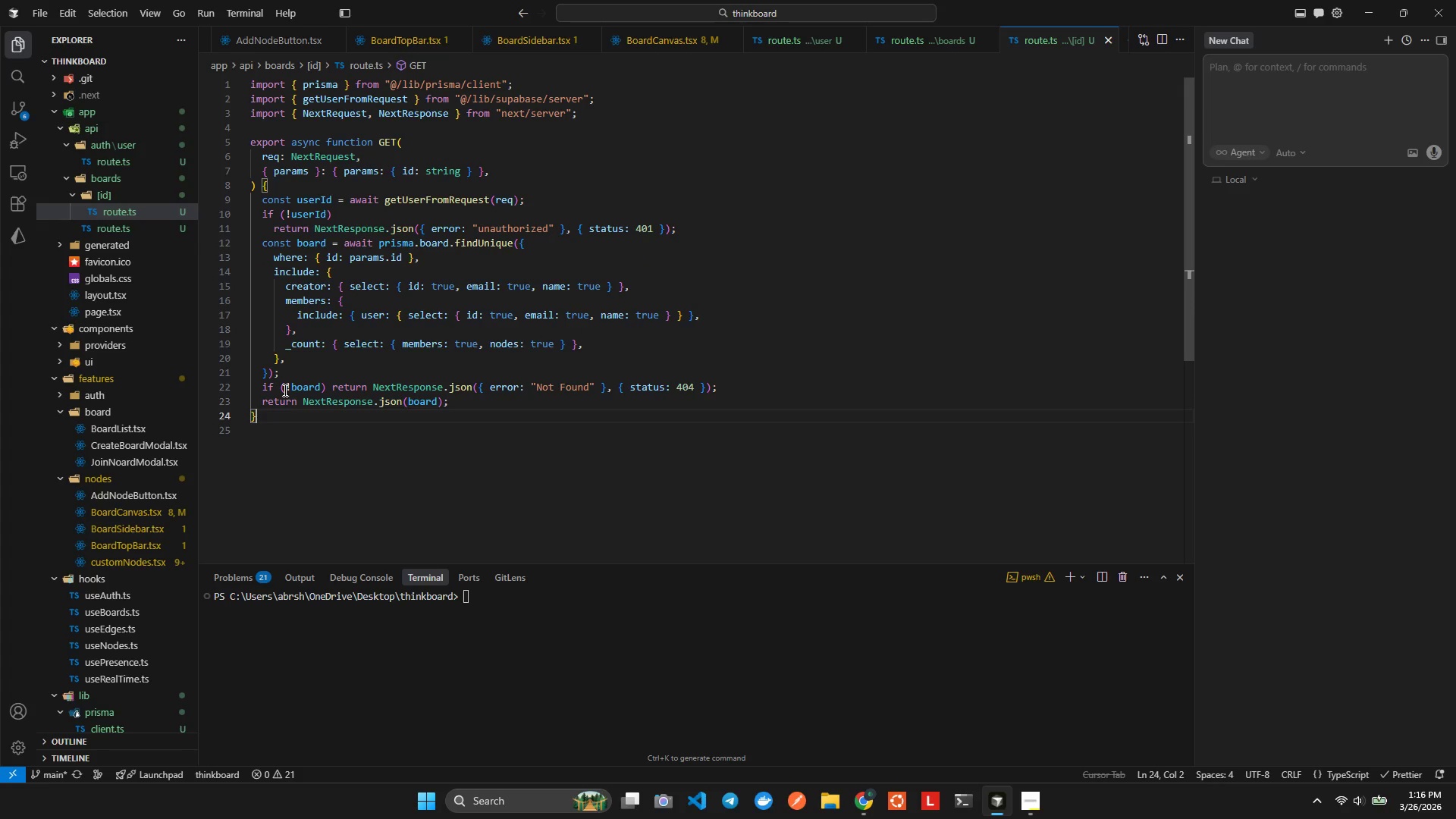 
key(Enter)
 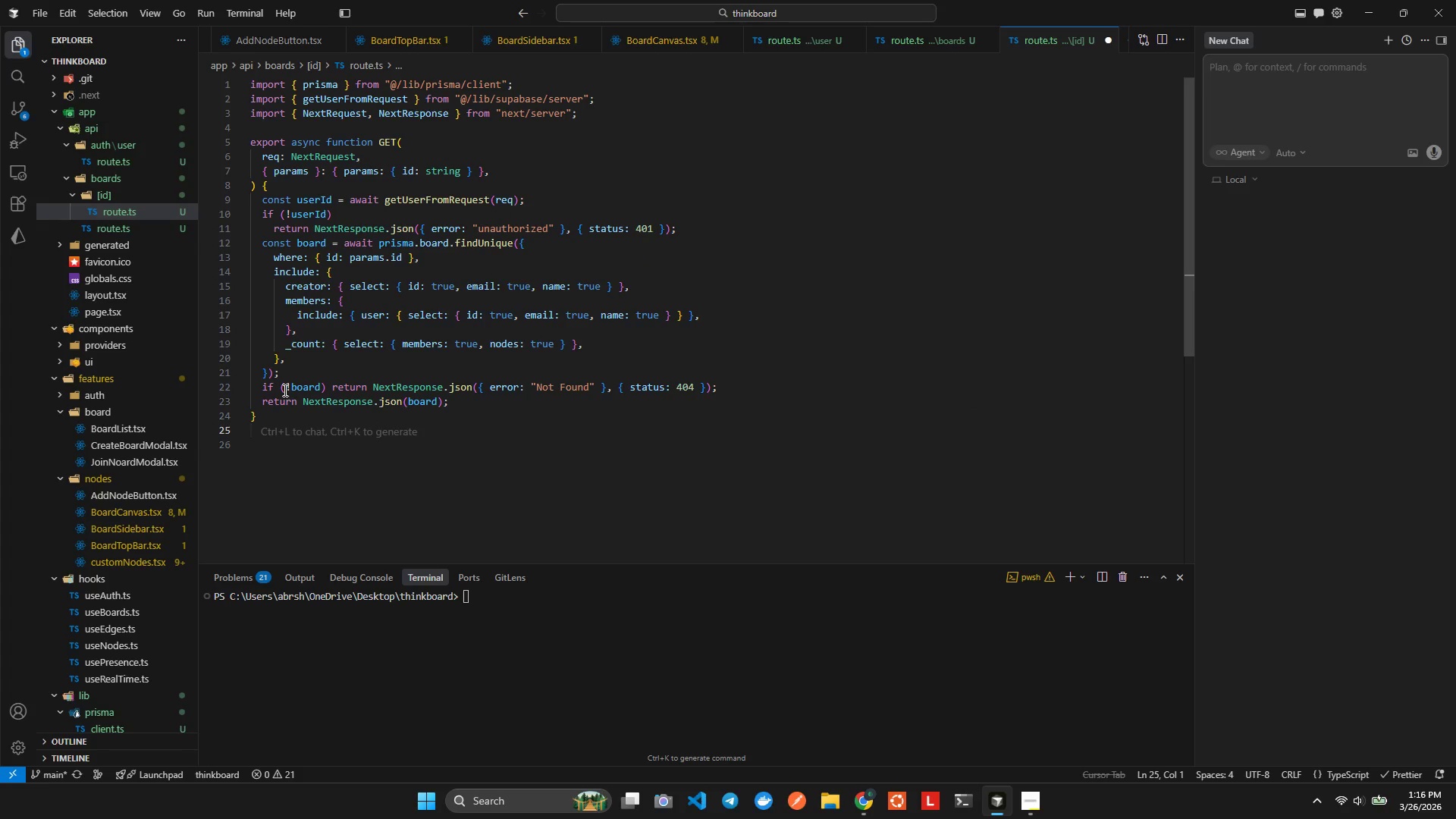 
key(Enter)
 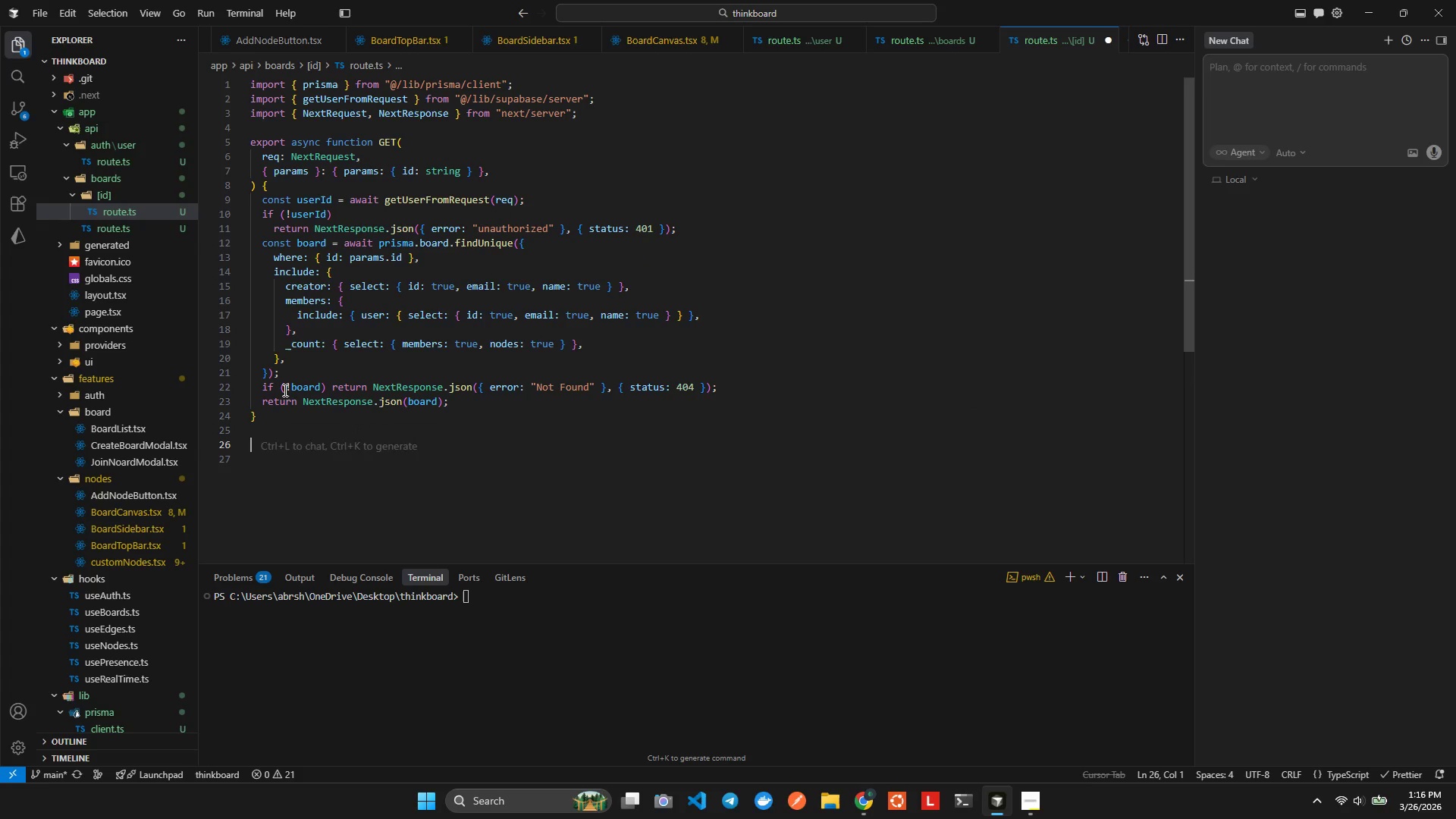 
type(expo)
 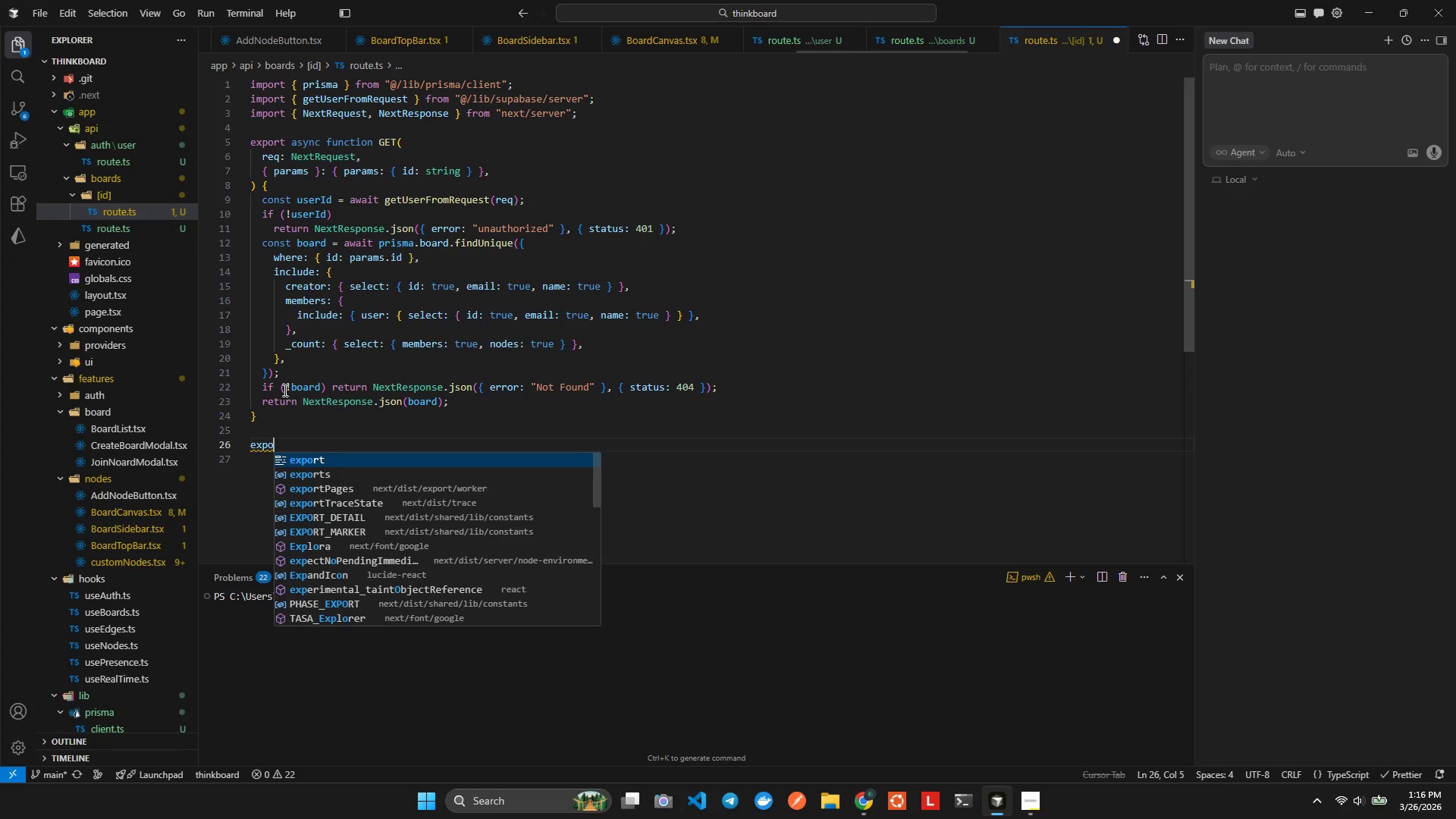 
key(Enter)
 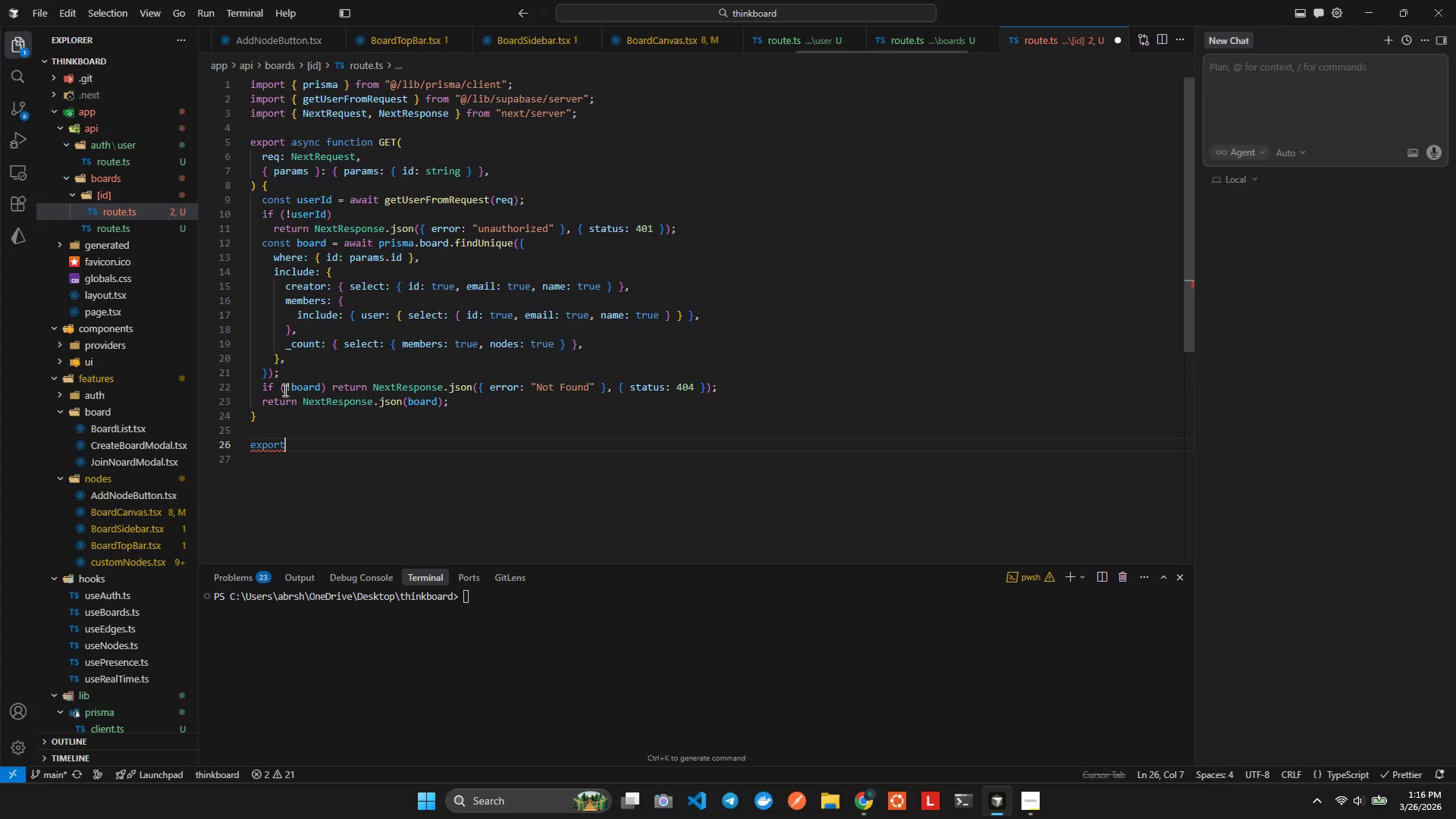 
type( as)
 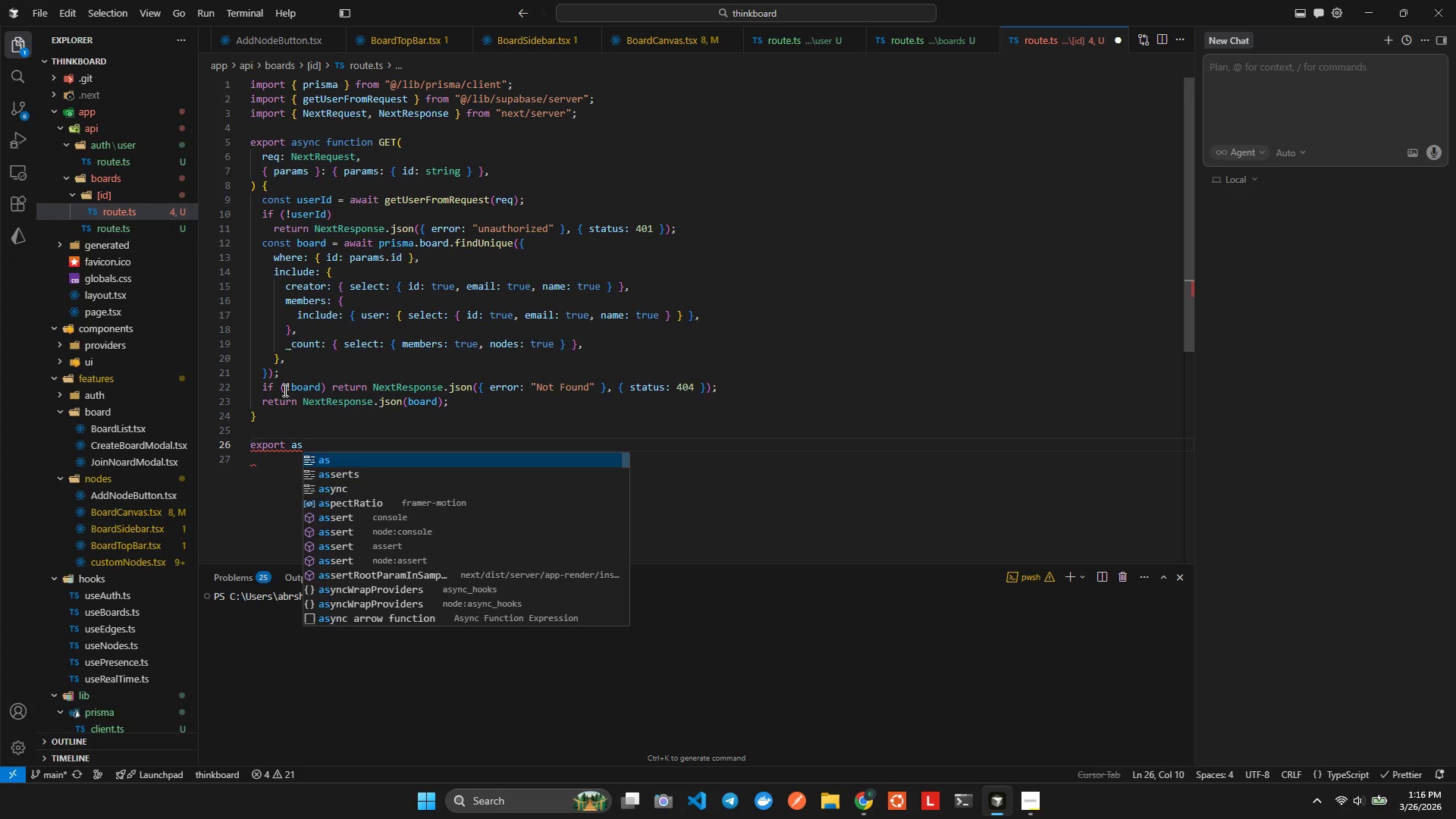 
key(ArrowDown)
 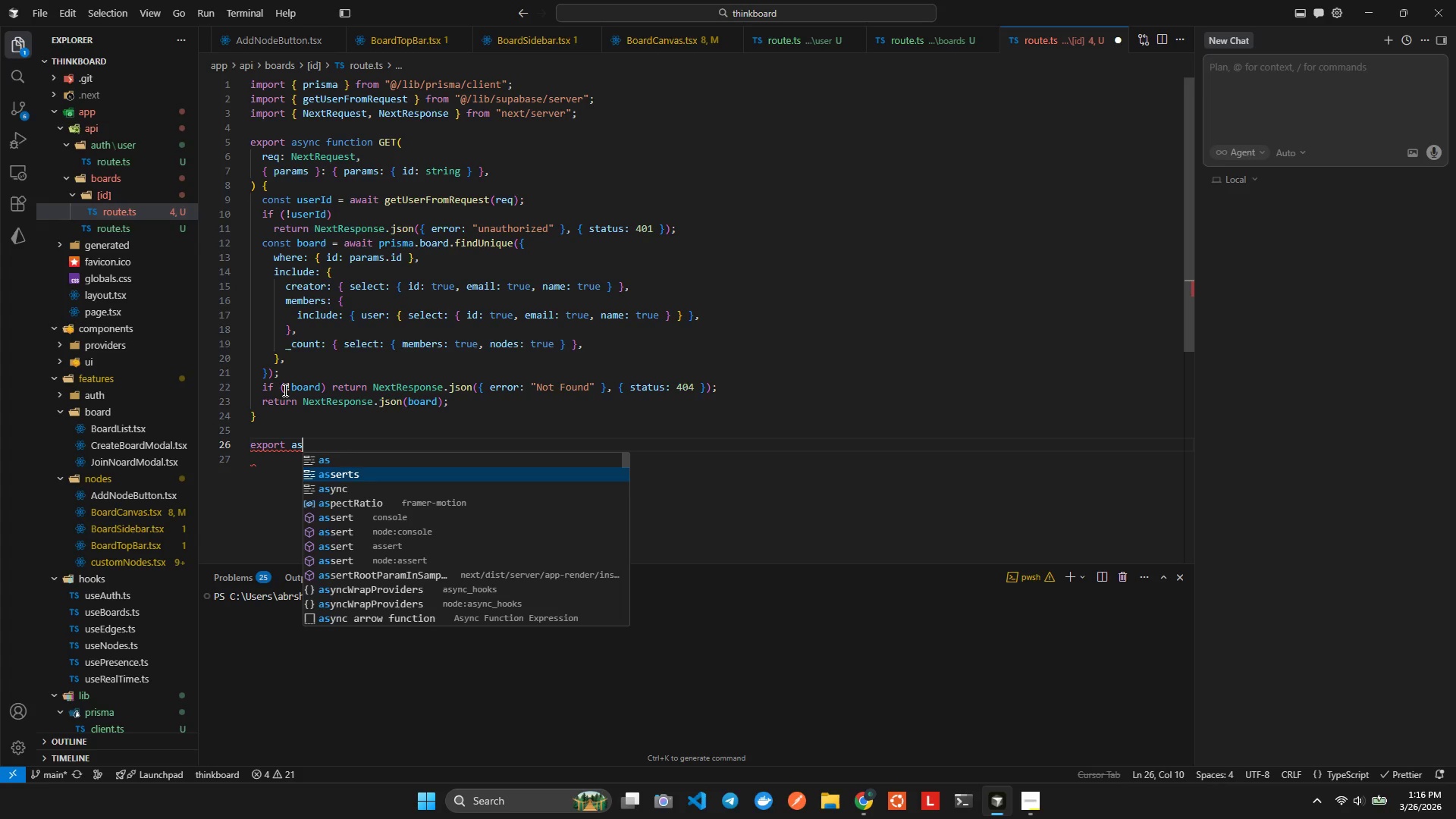 
key(ArrowDown)
 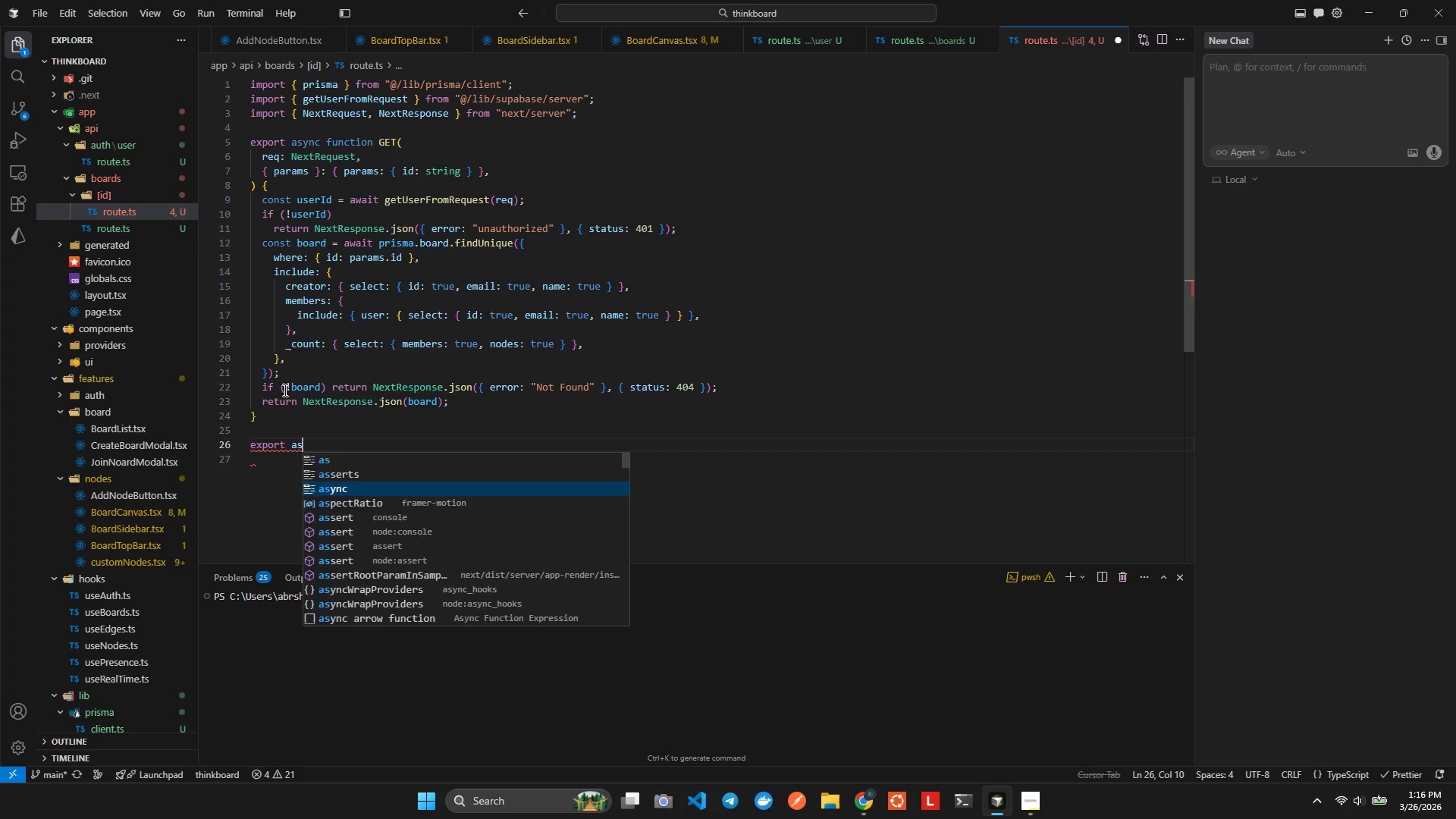 
key(Enter)
 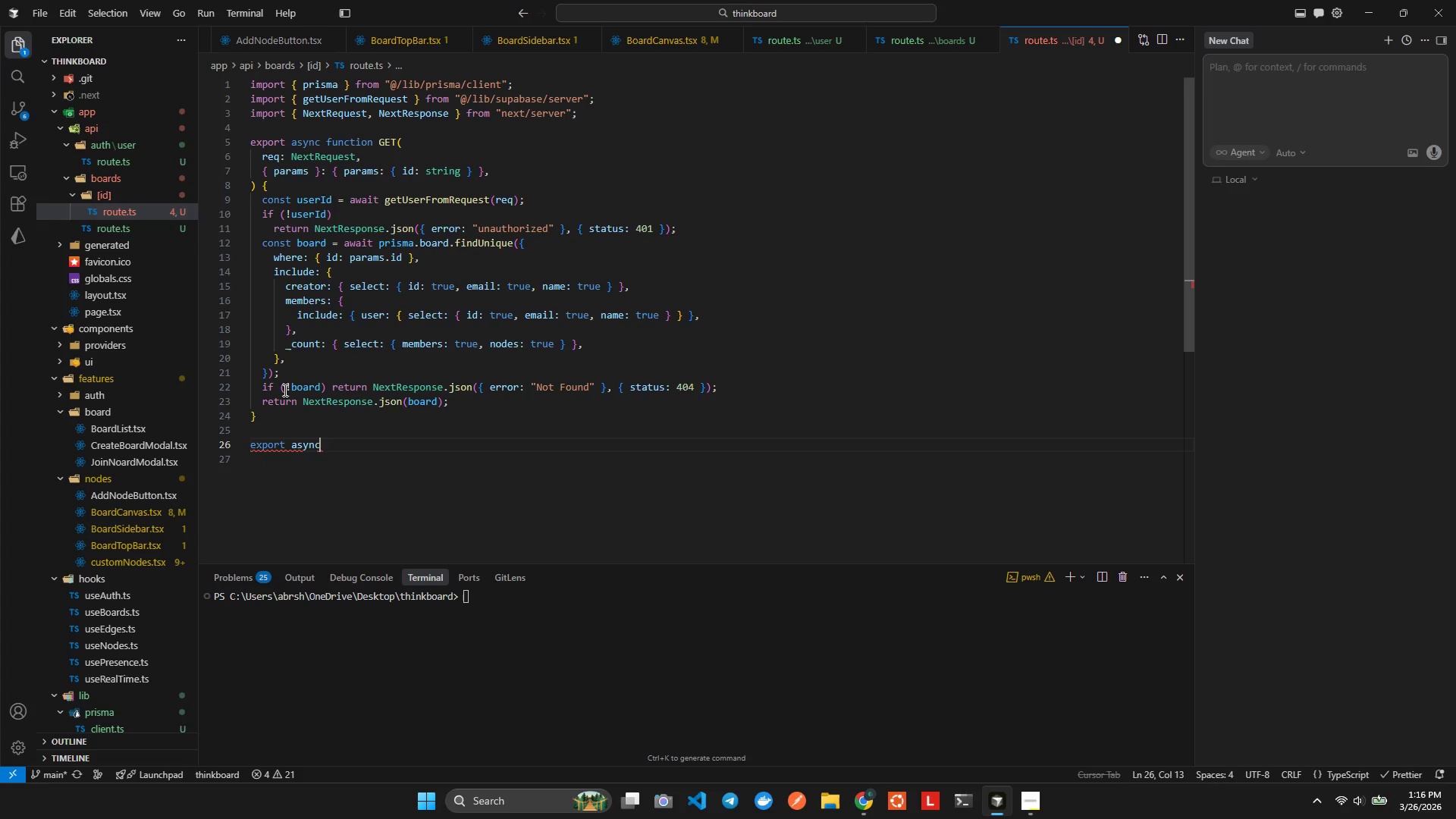 
type( function DEETE(rea)
key(Backspace)
type(q: NE)
key(Backspace)
type(extR)
 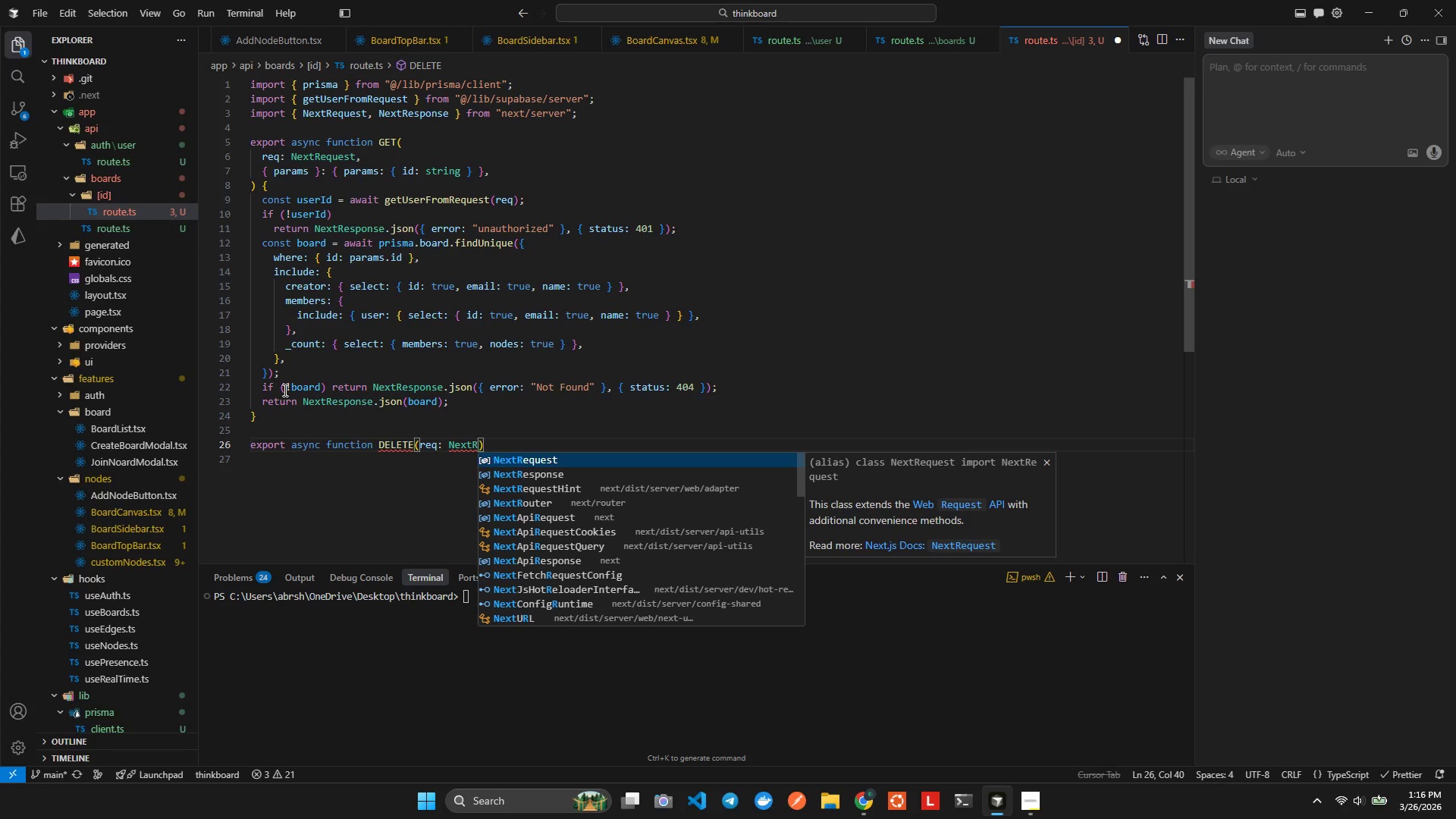 
hold_key(key=L, duration=0.31)
 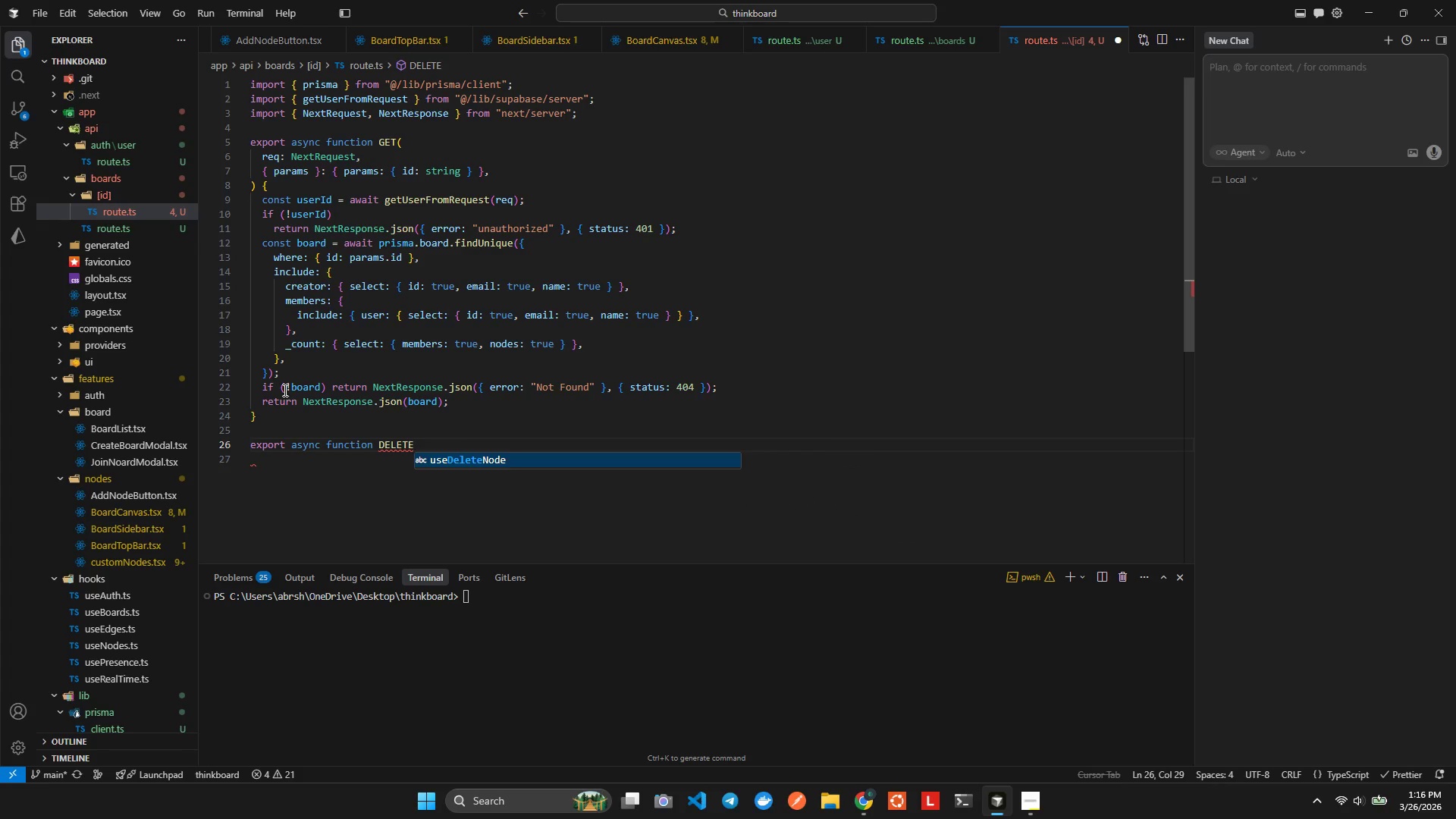 
key(Enter)
 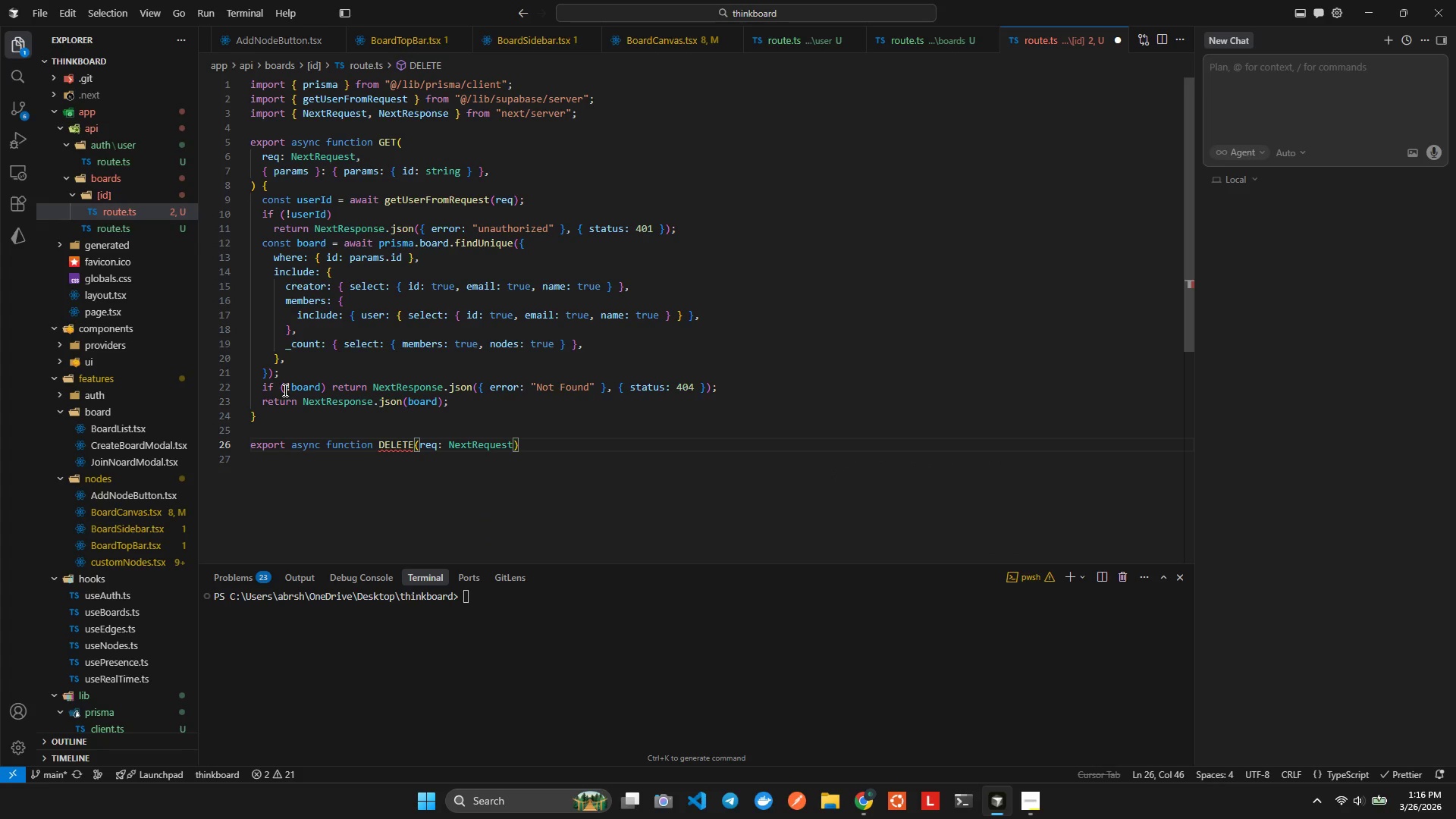 
type(, {params)
 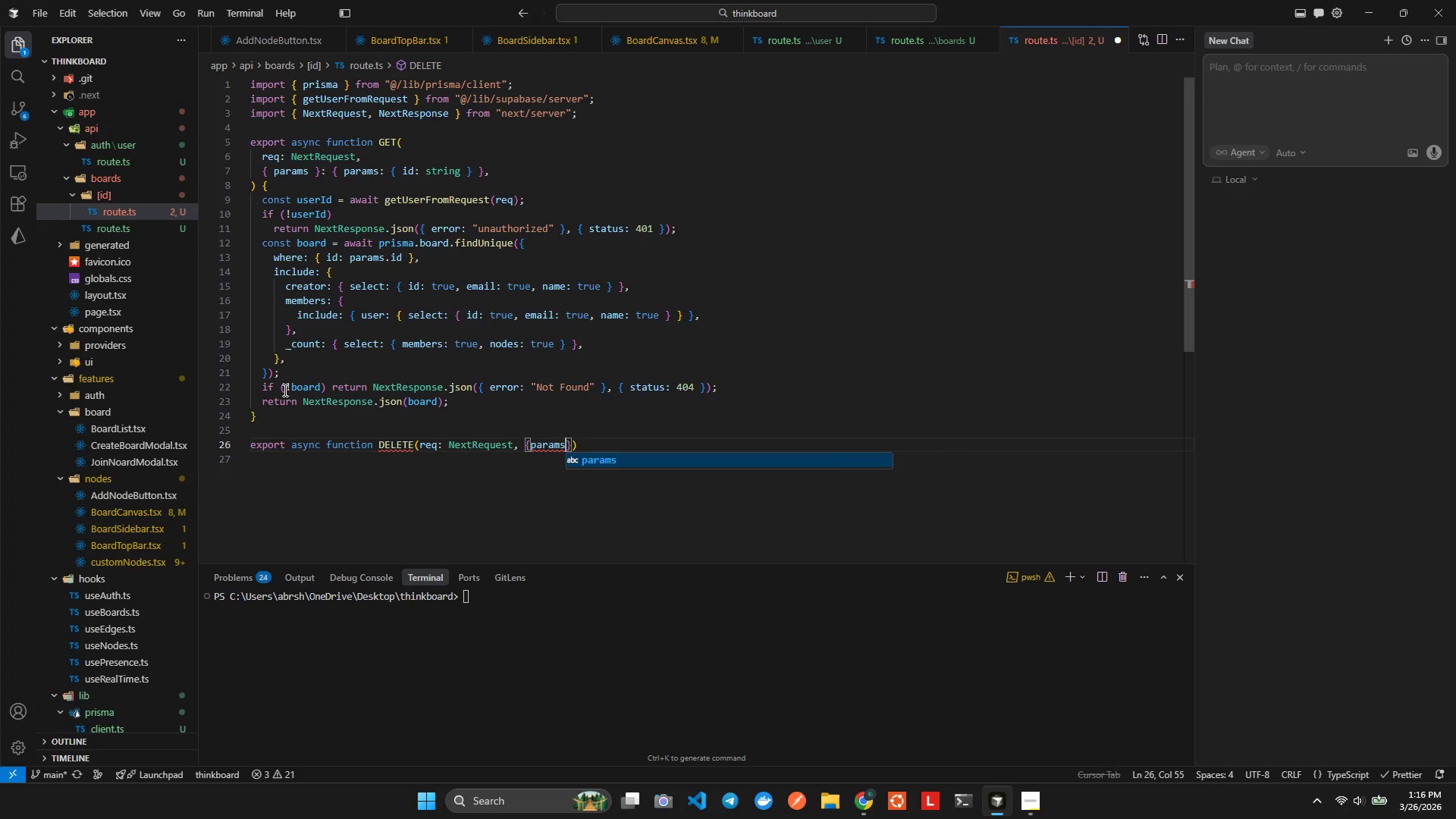 
key(ArrowRight)
 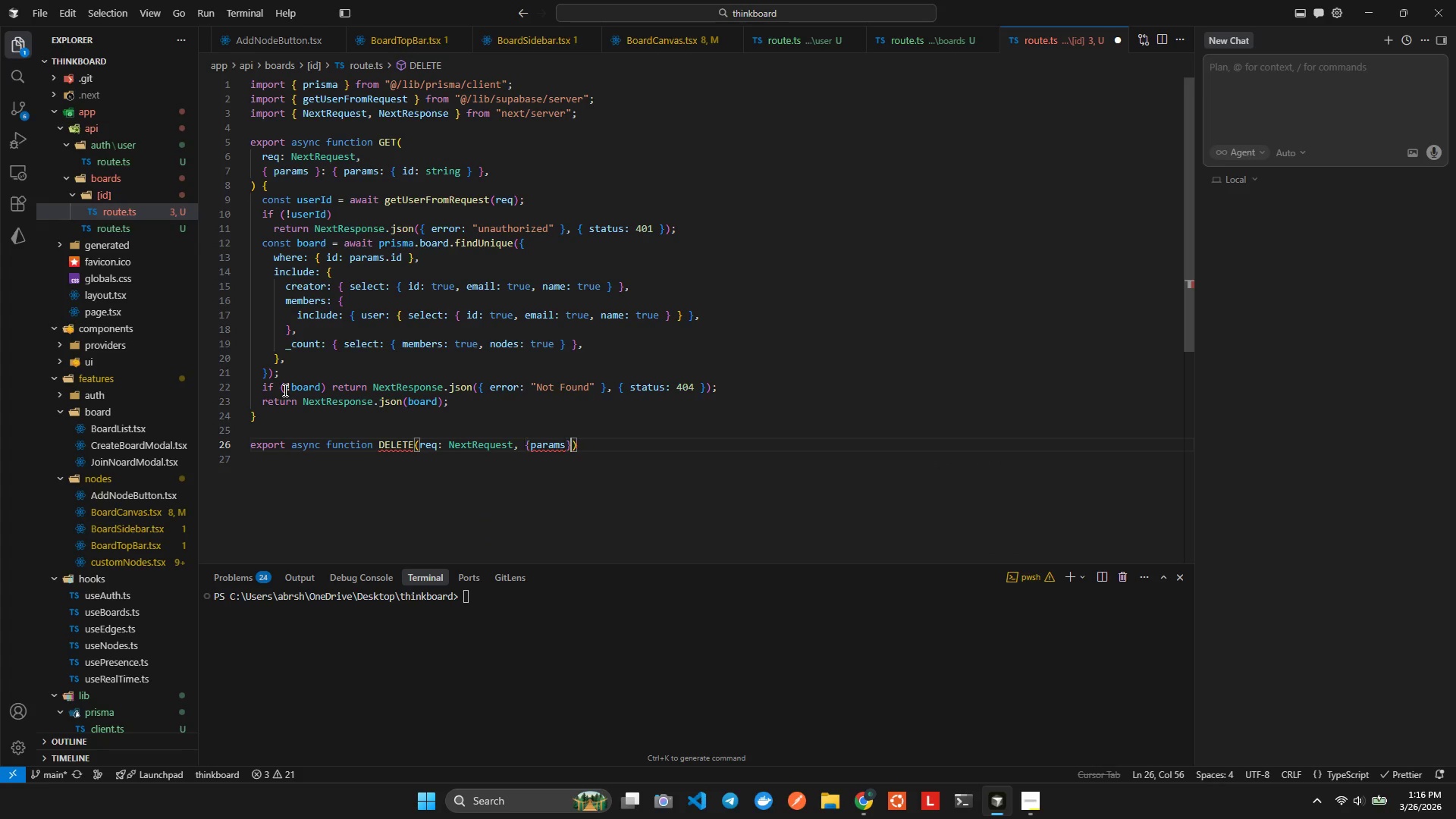 
type(: P)
key(Backspace)
type({parama)
key(Backspace)
type(s: {id; )
key(Backspace)
key(Backspace)
type(L )
key(Backspace)
key(Backspace)
type(: strin)
 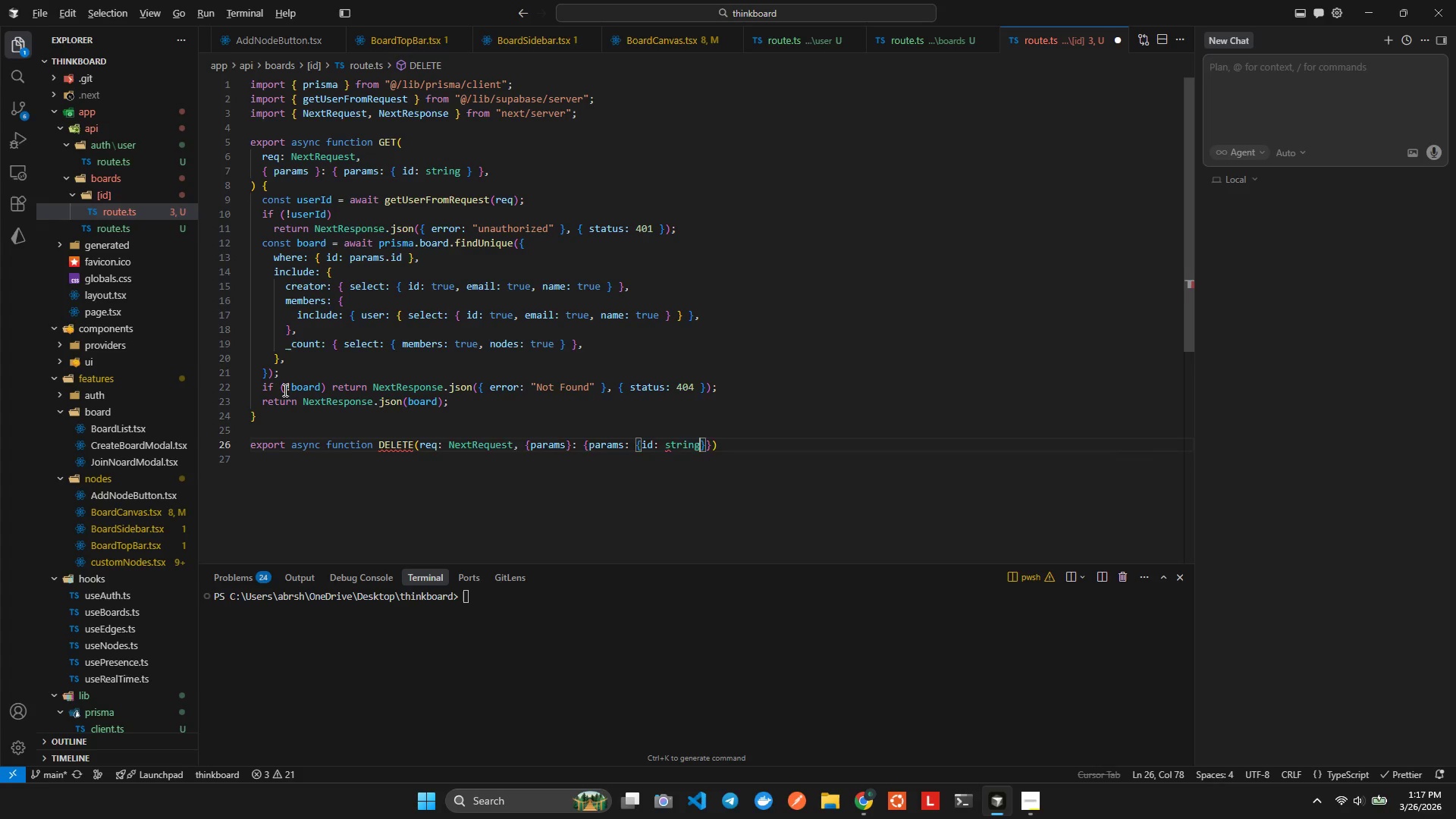 
 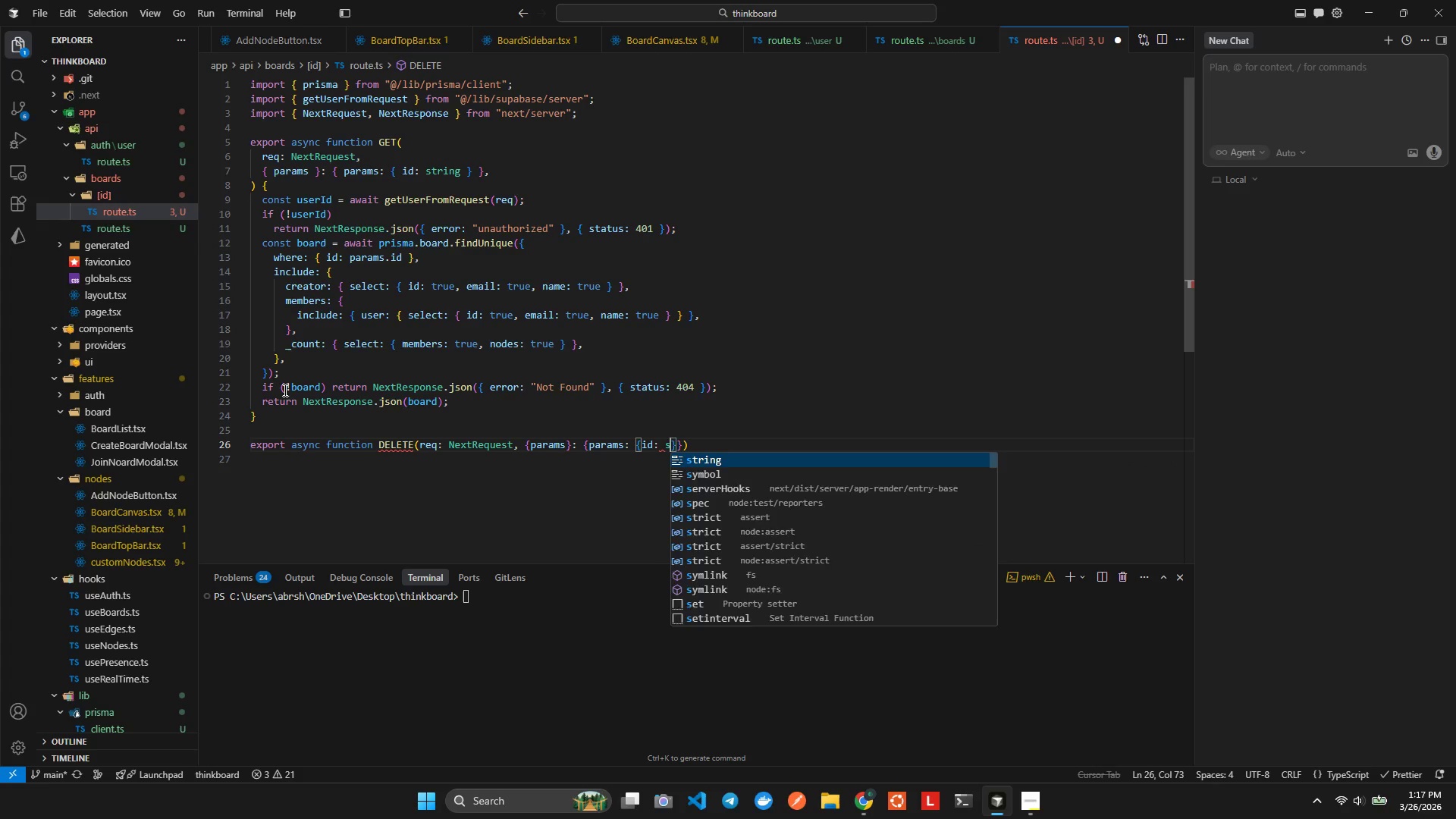 
key(Enter)
 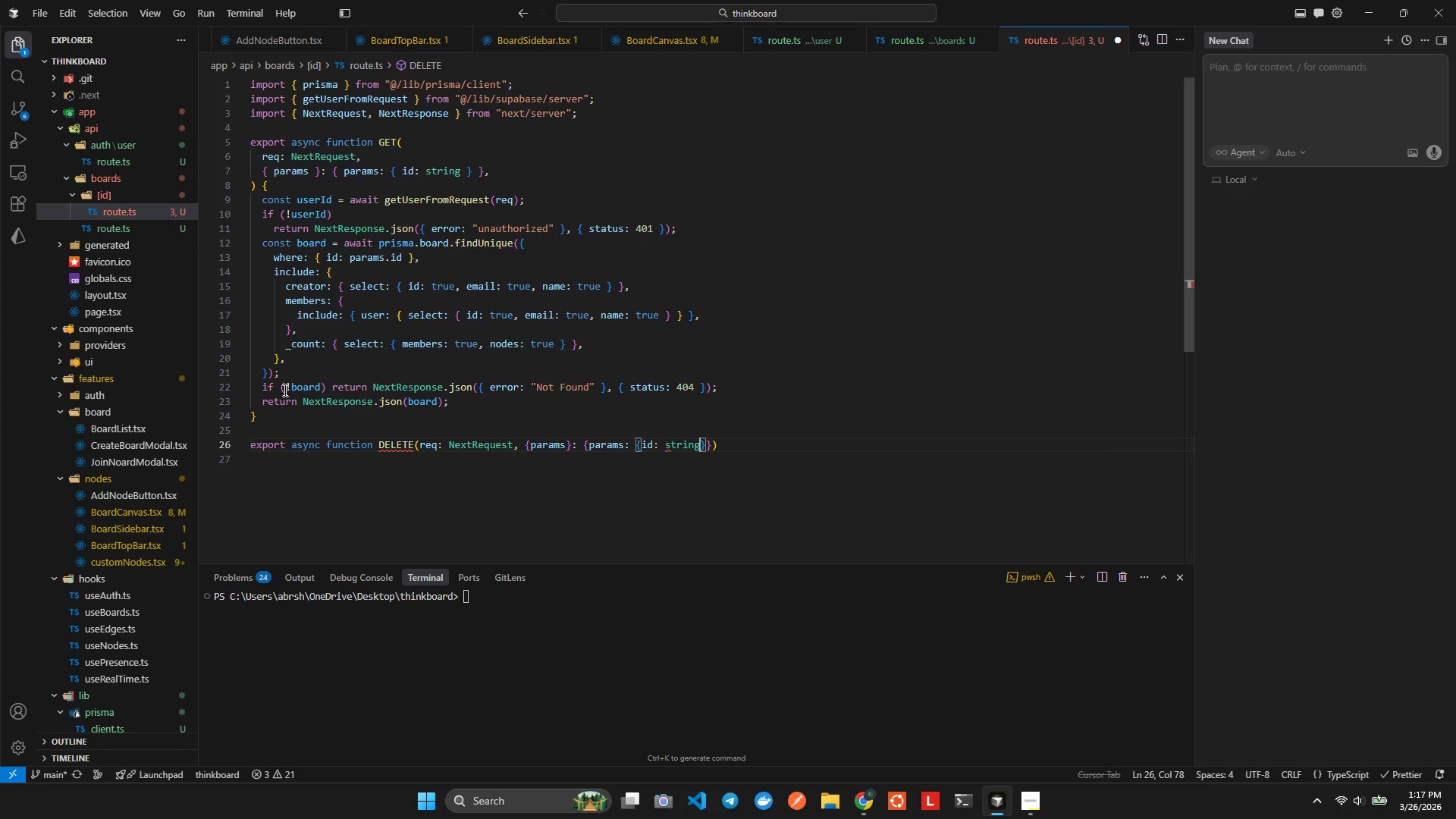 
key(Alt+Shift+AltLeft)
 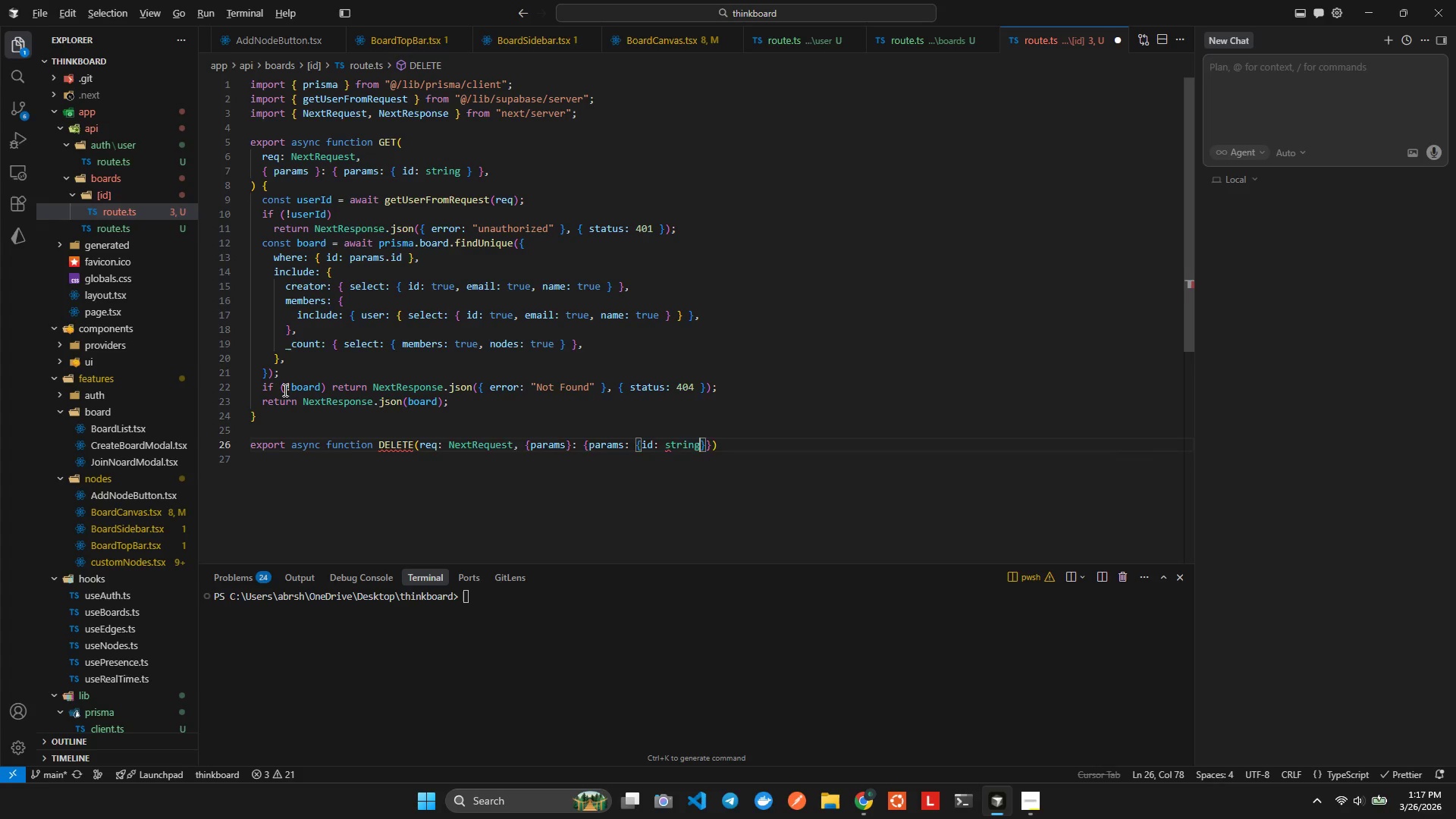 
key(Shift+ShiftLeft)
 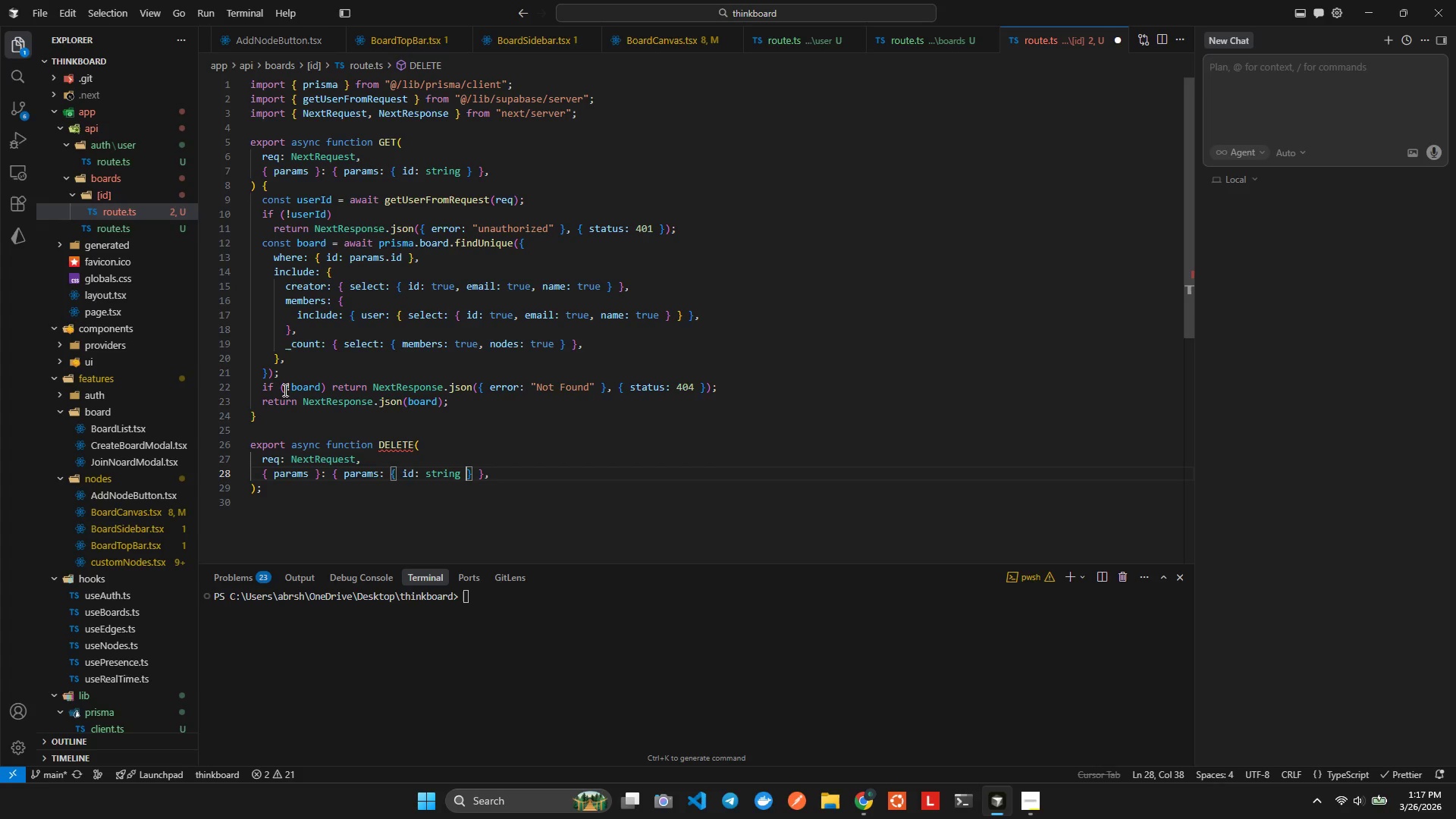 
key(Alt+Shift+F)
 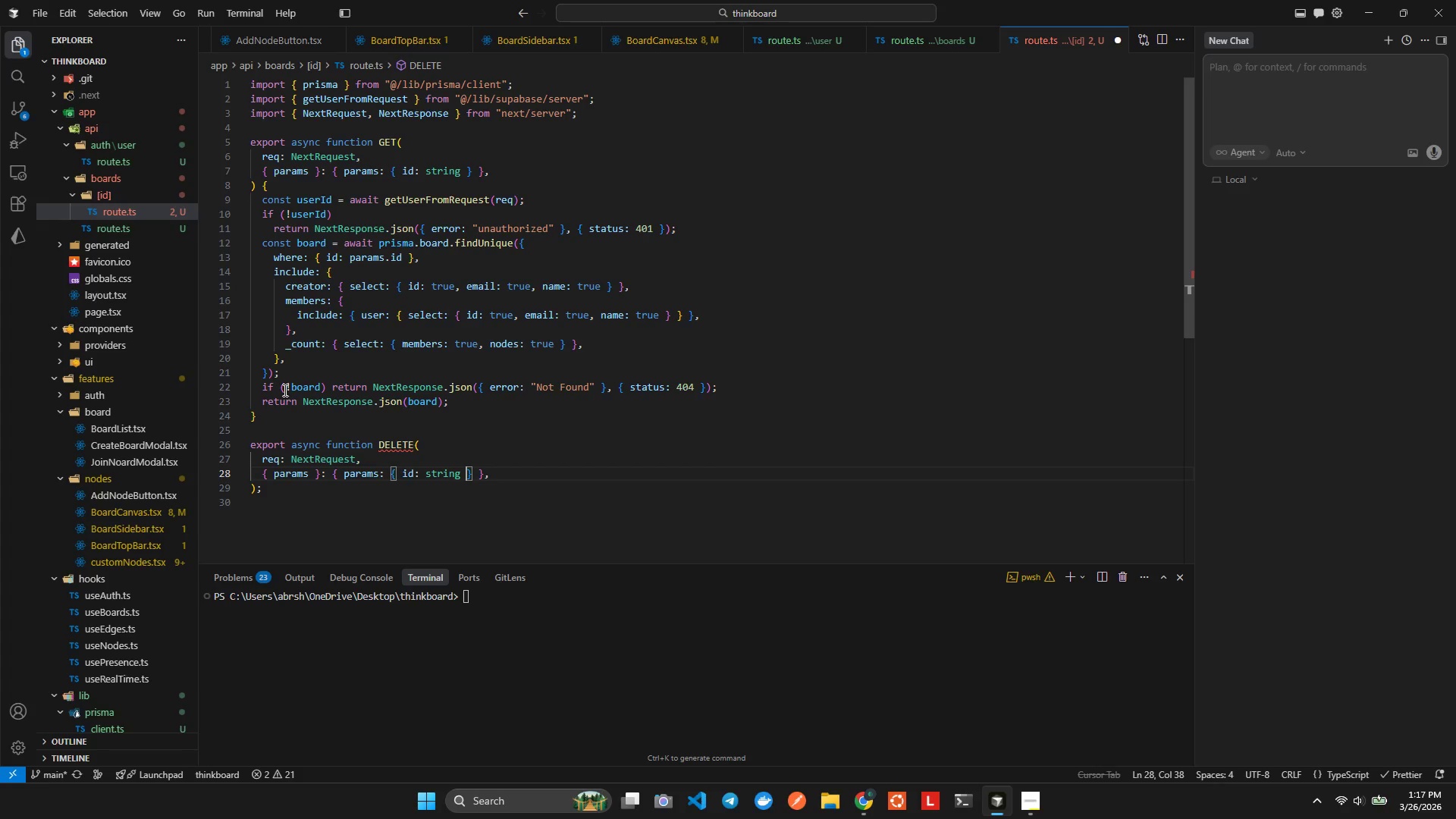 
key(ArrowRight)
 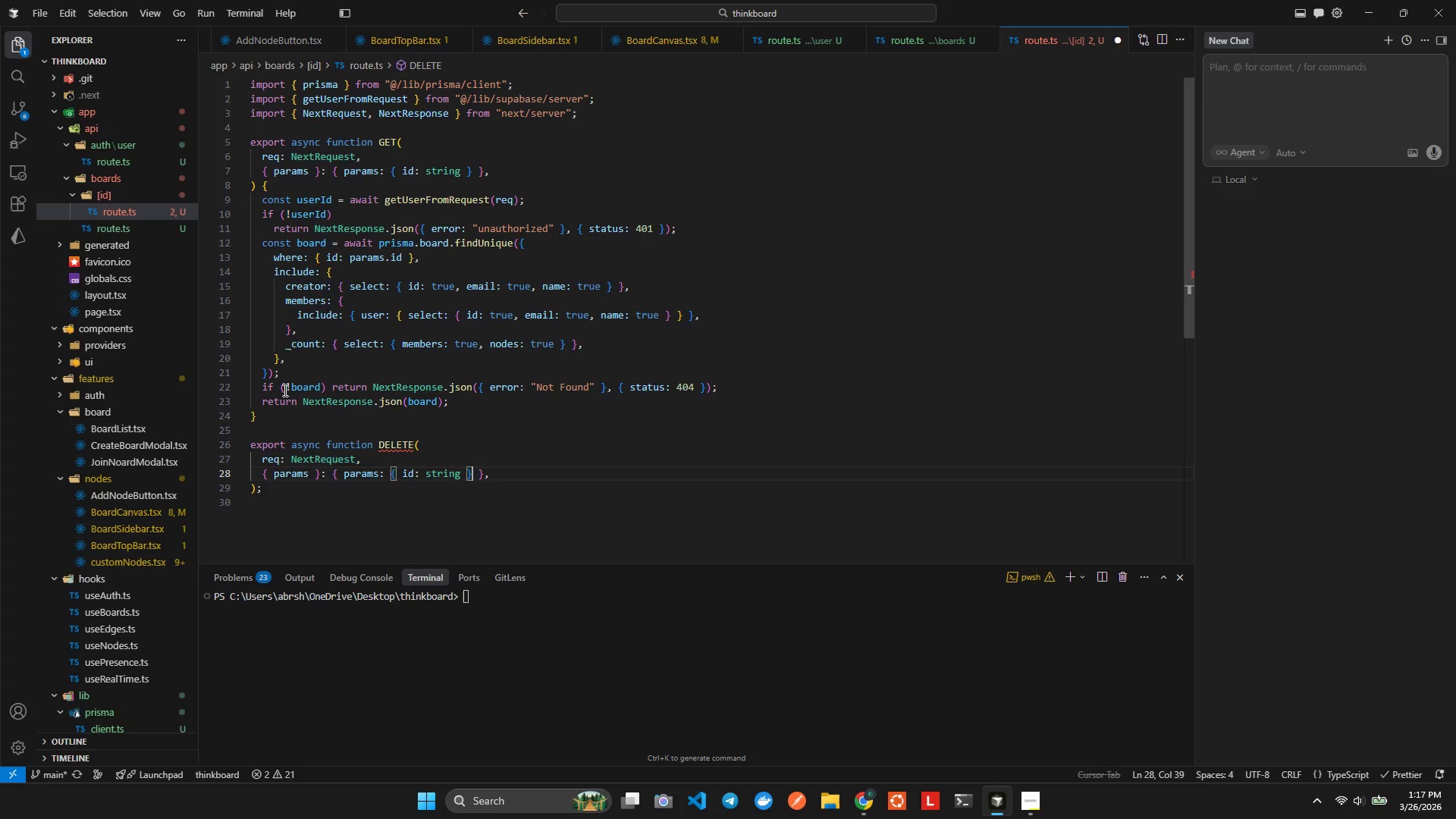 
key(ArrowRight)
 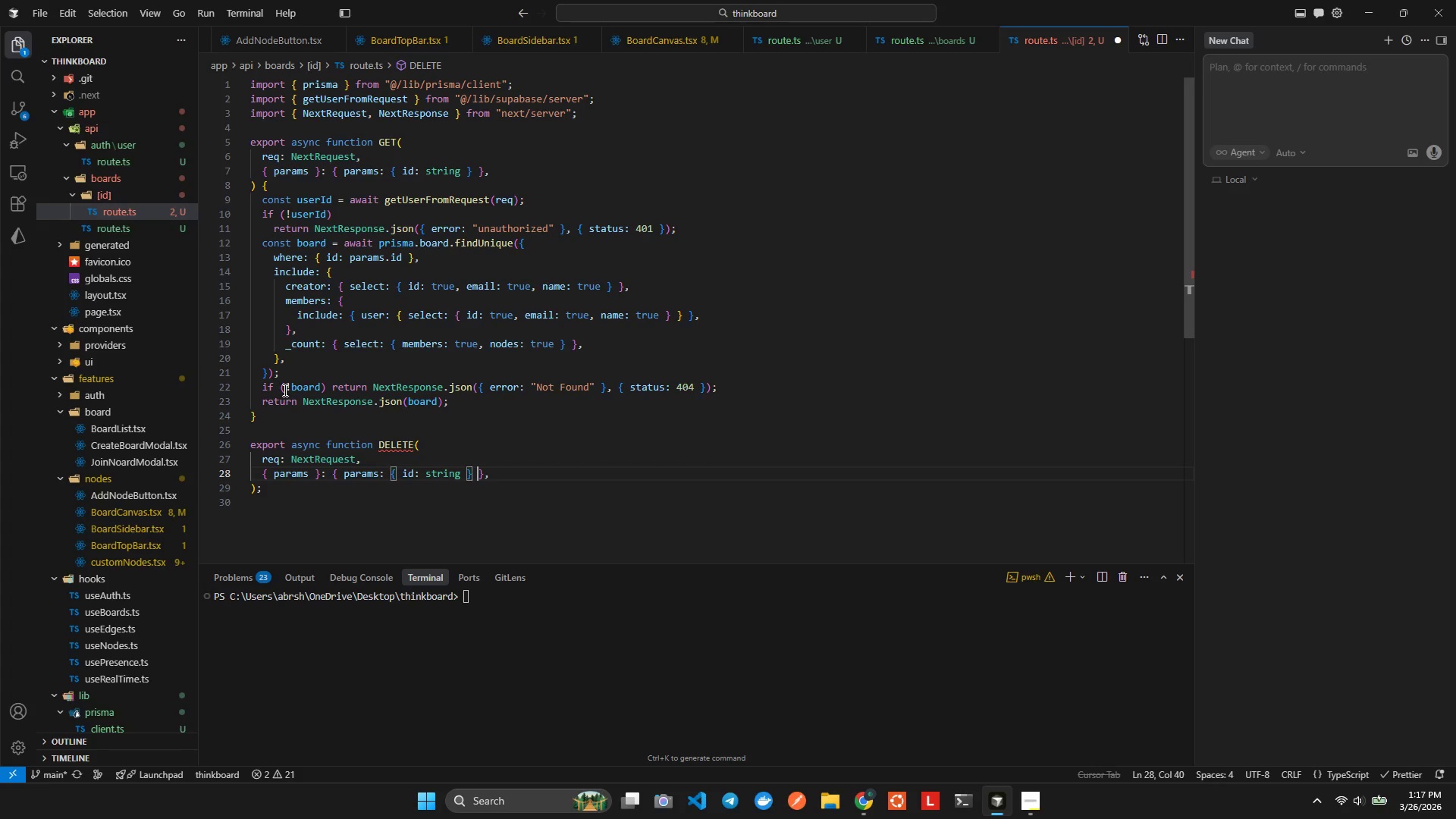 
key(ArrowRight)
 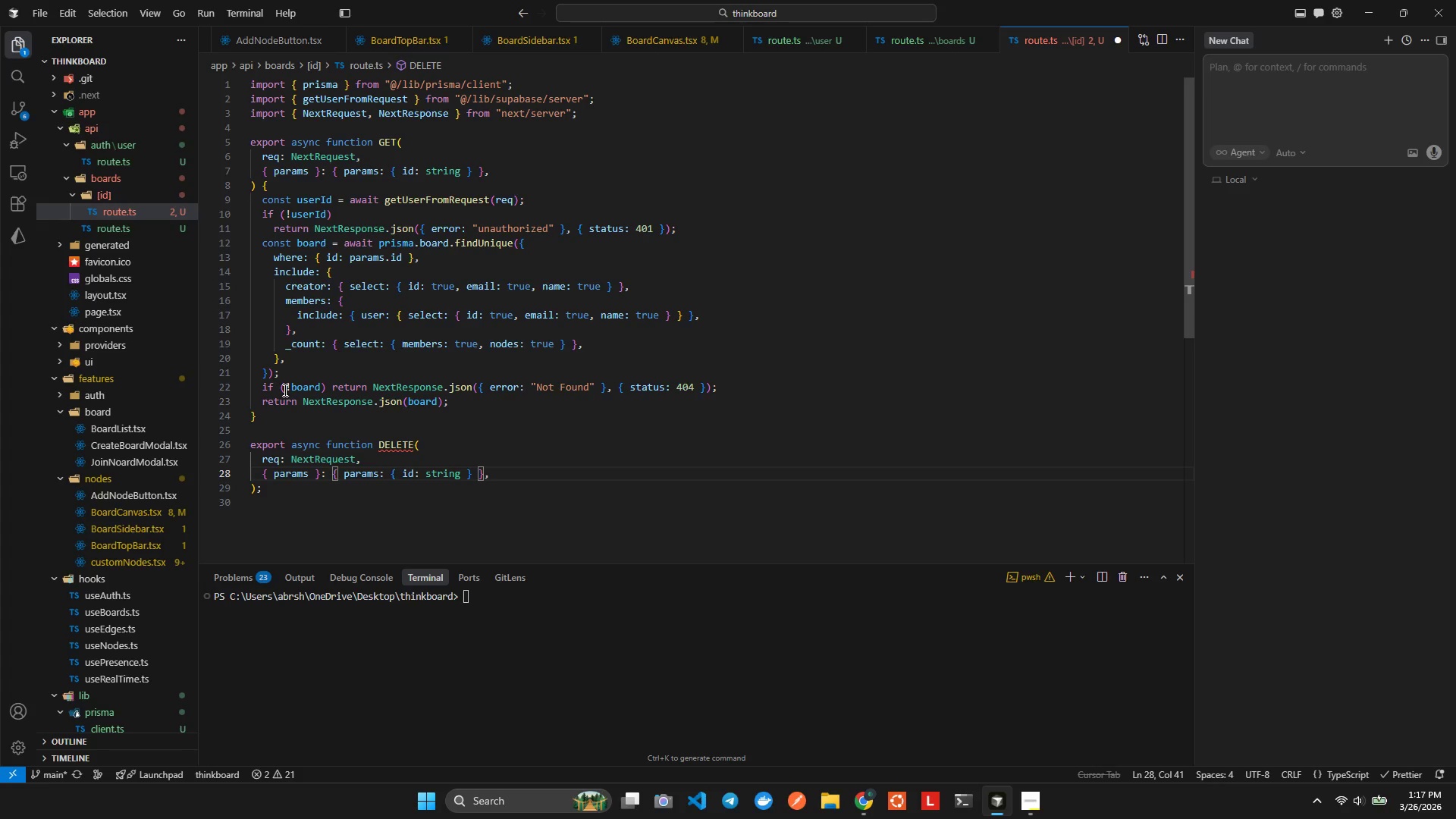 
key(ArrowDown)
 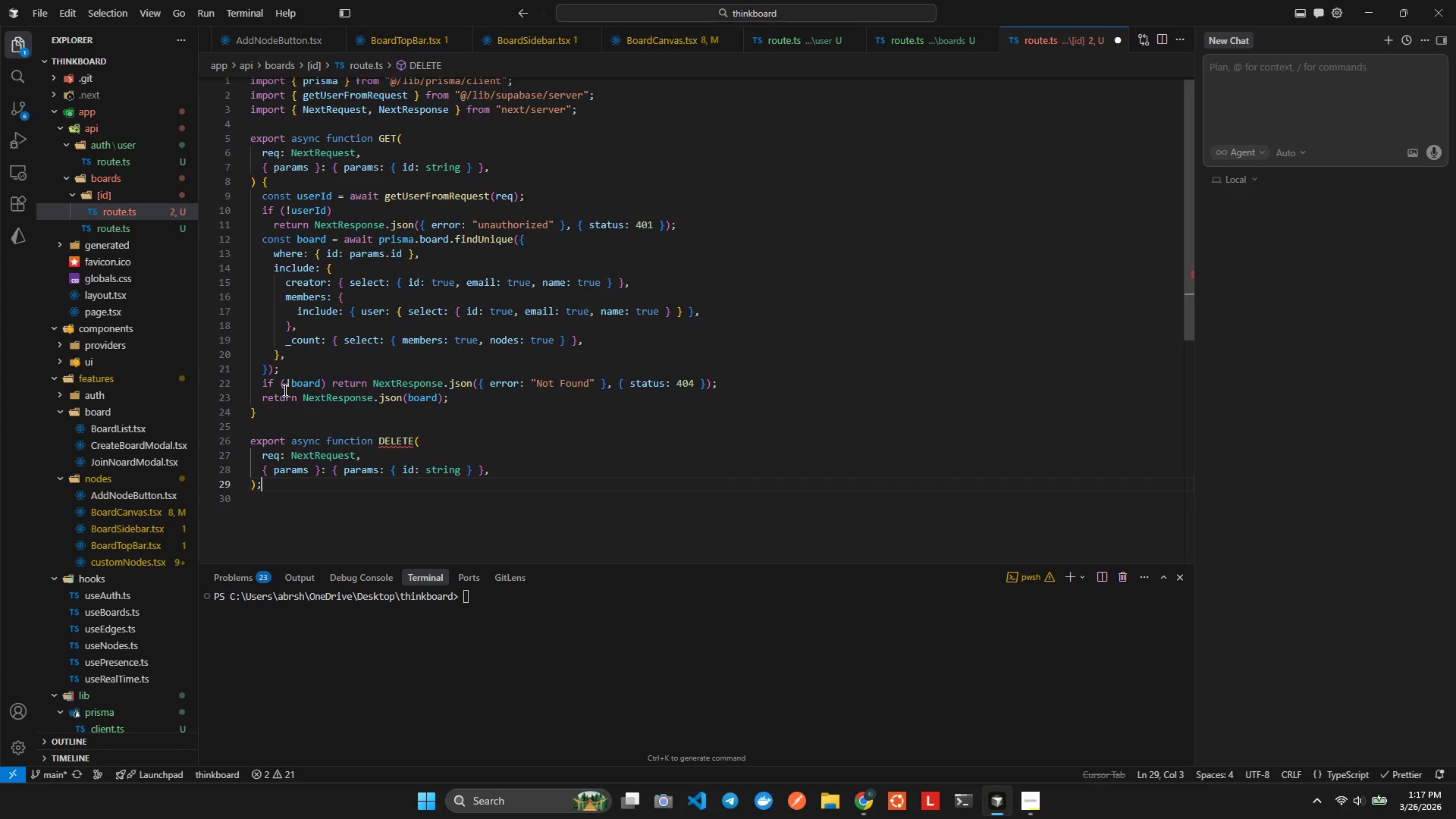 
key(ArrowLeft)
 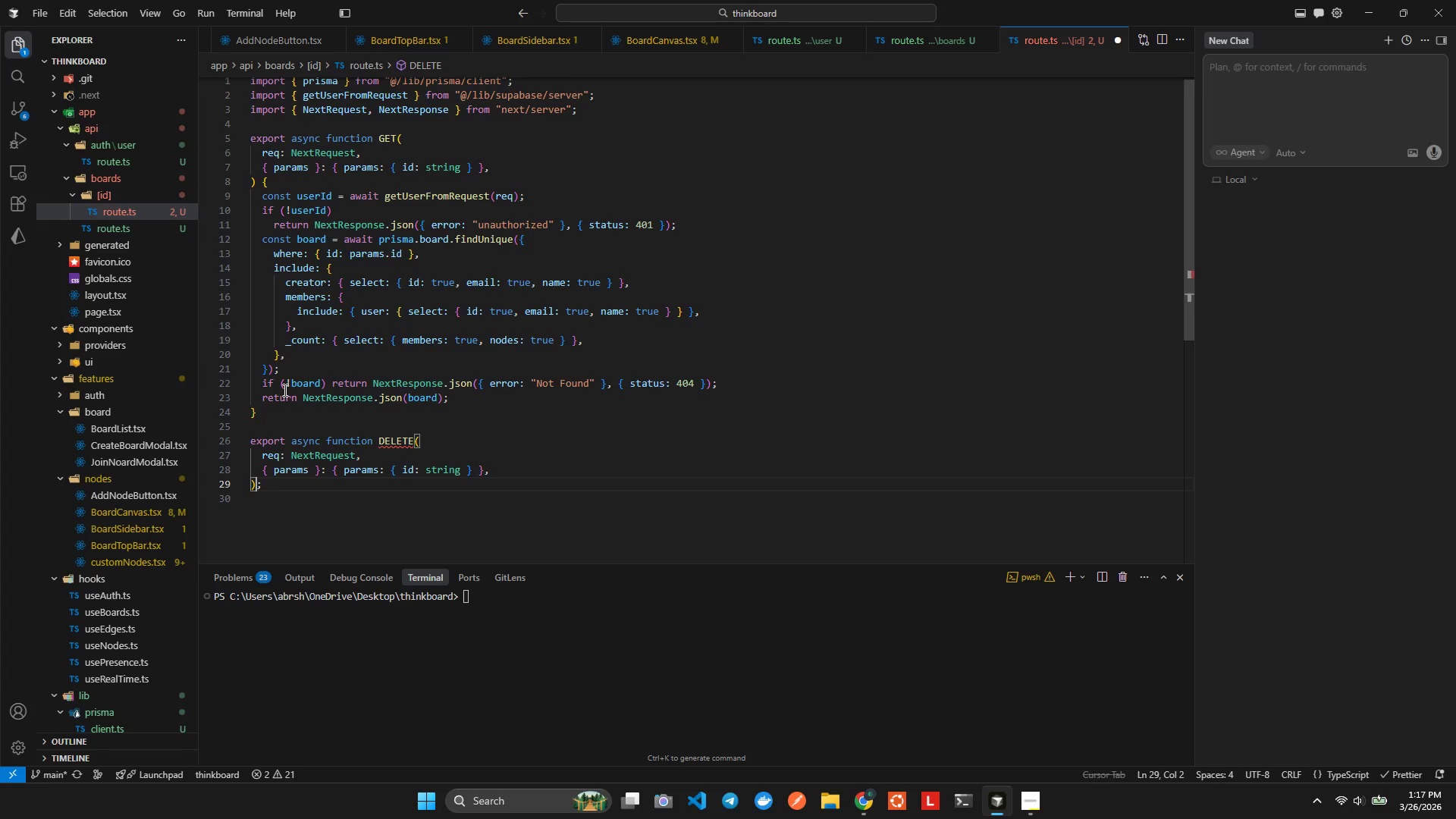 
key(Shift+BracketLeft)
 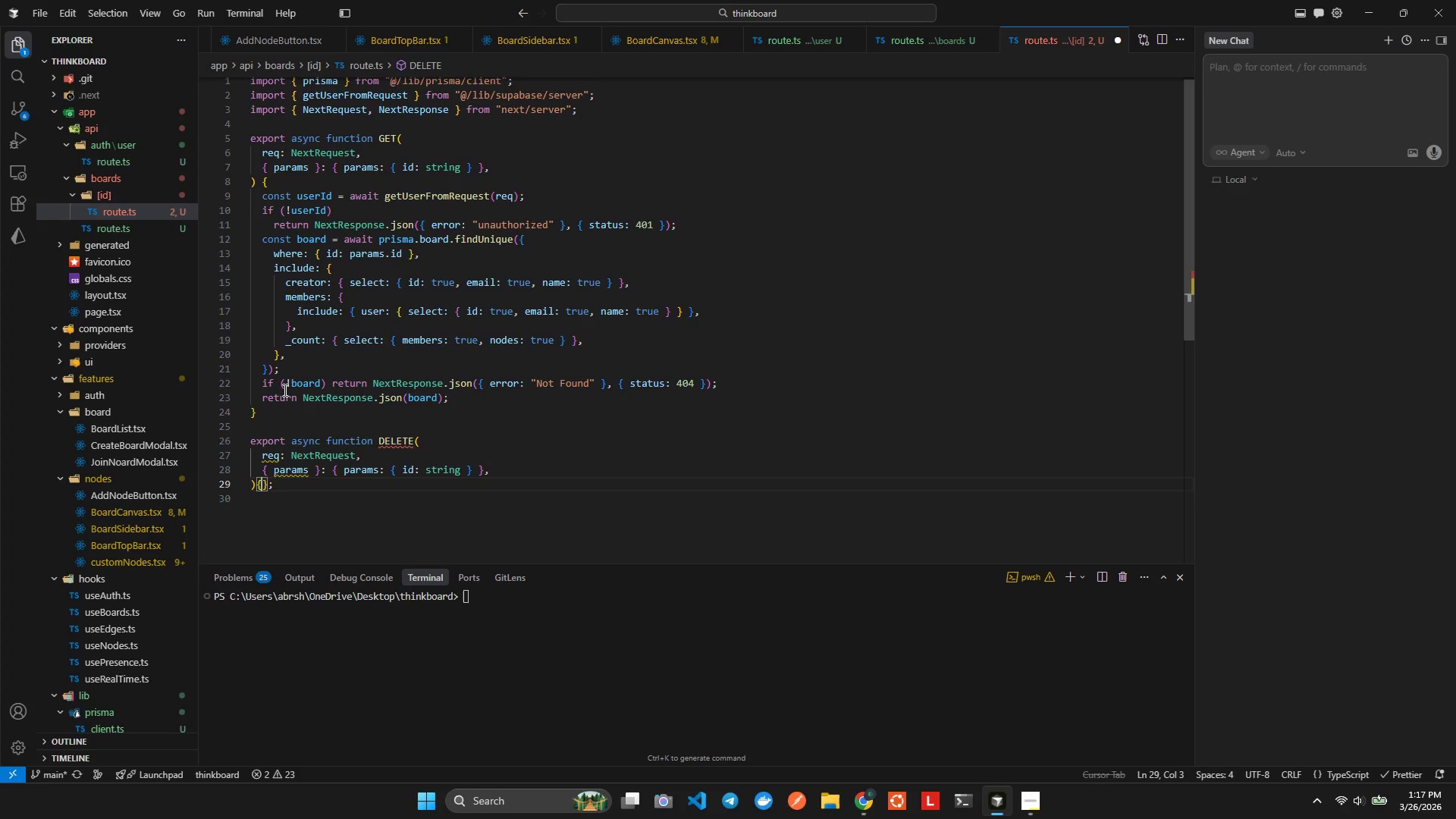 
key(Enter)
 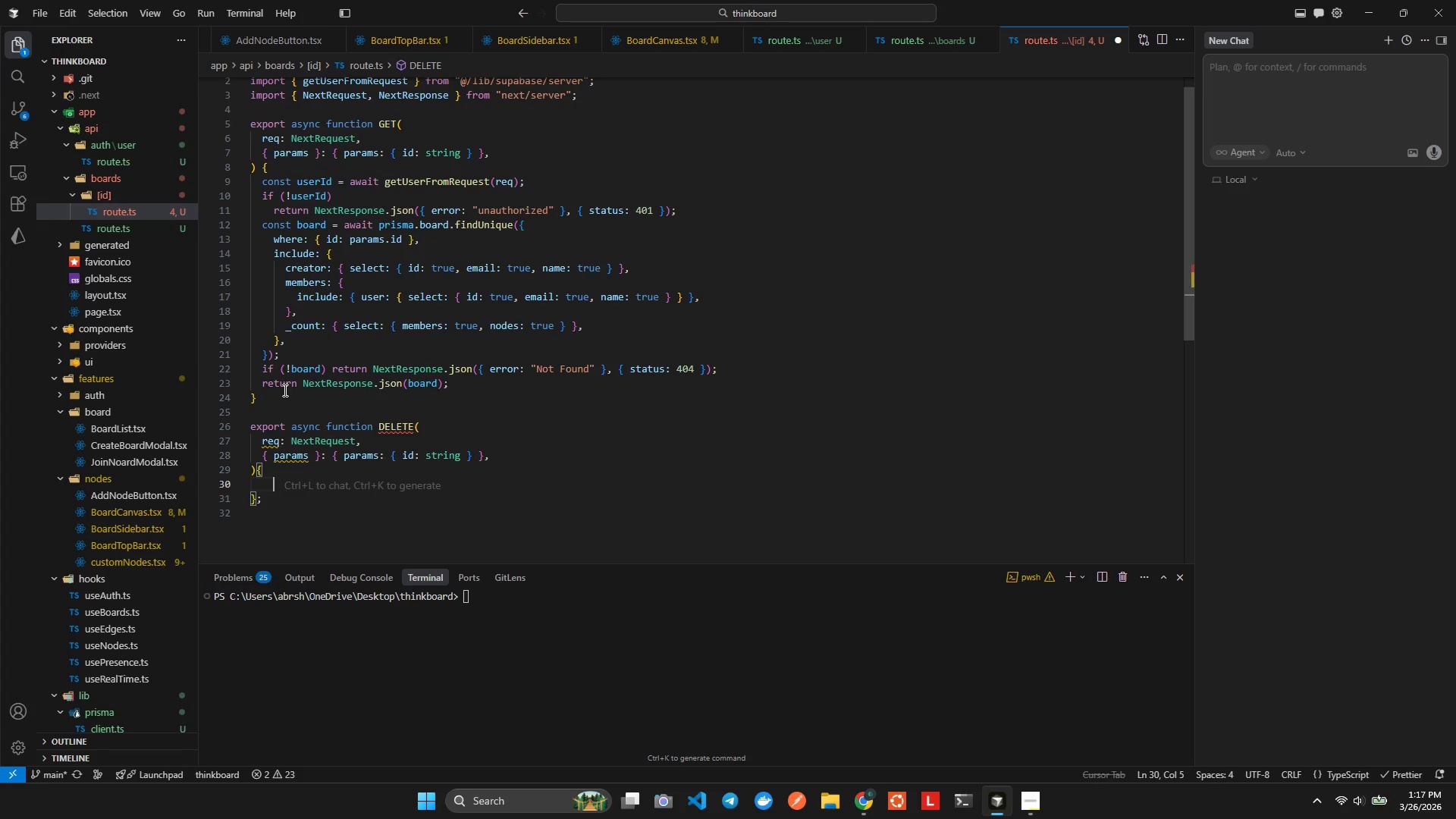 
key(Alt+Shift+AltLeft)
 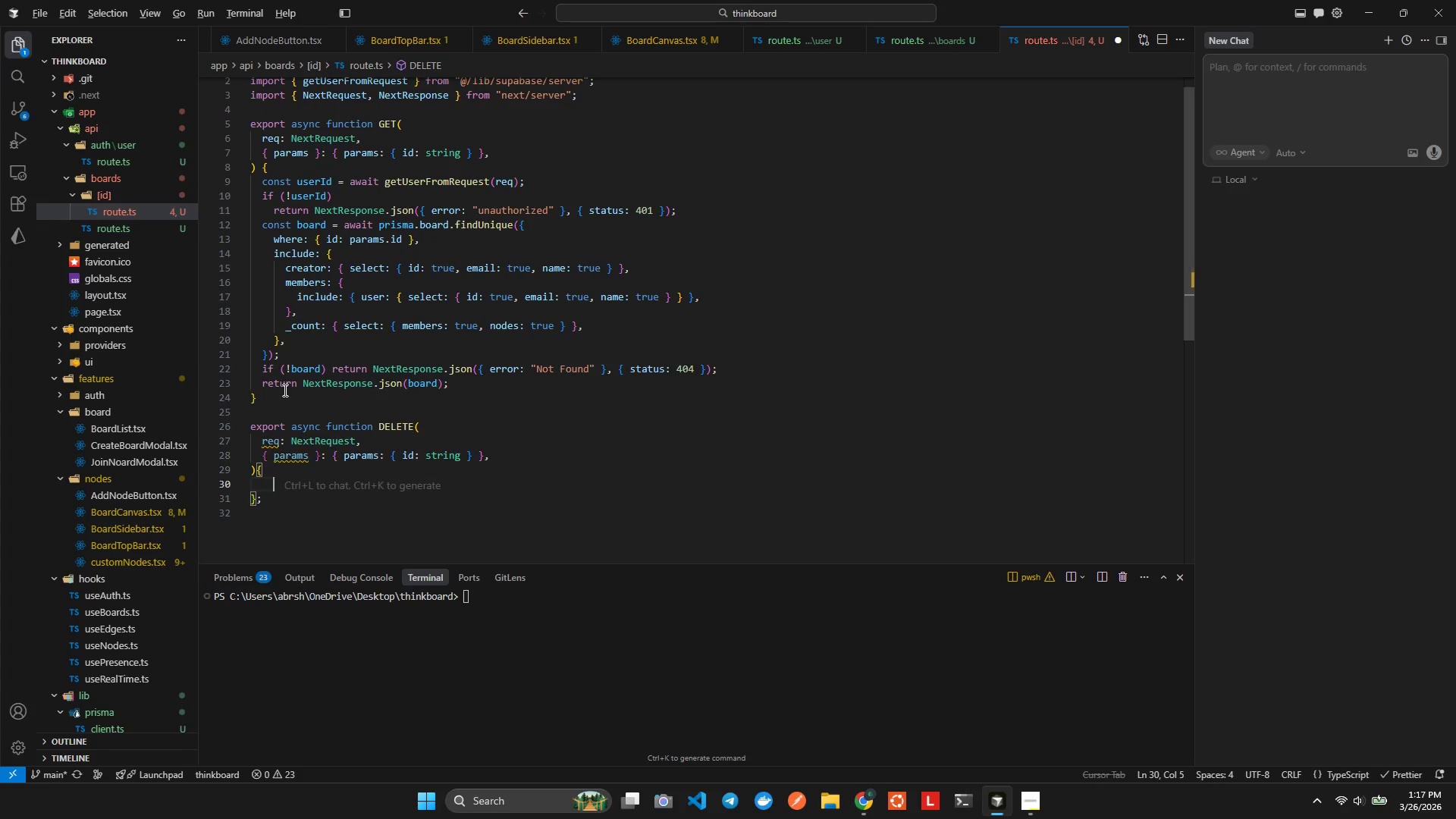 
key(Alt+Shift+F)
 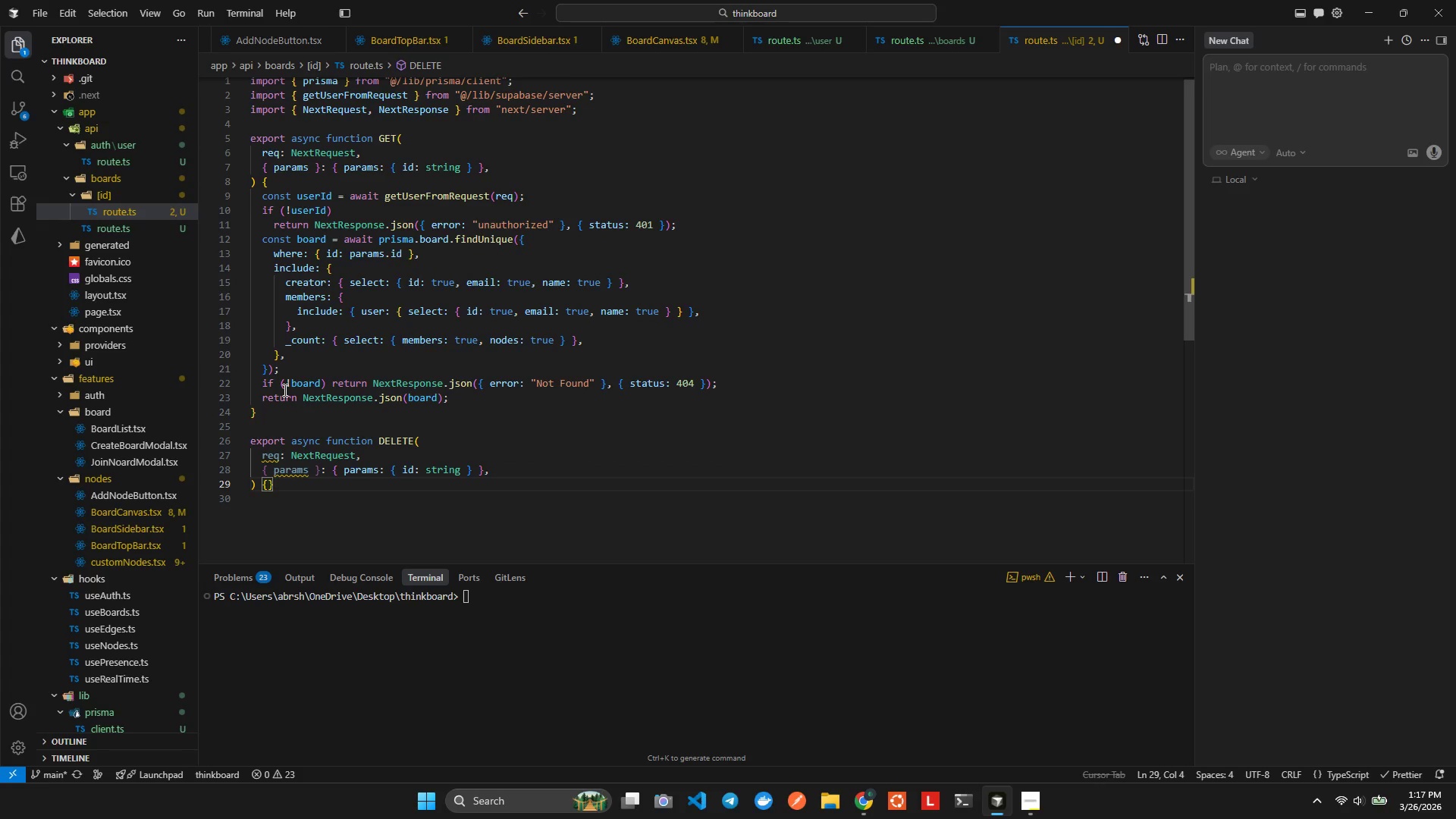 
key(Enter)
 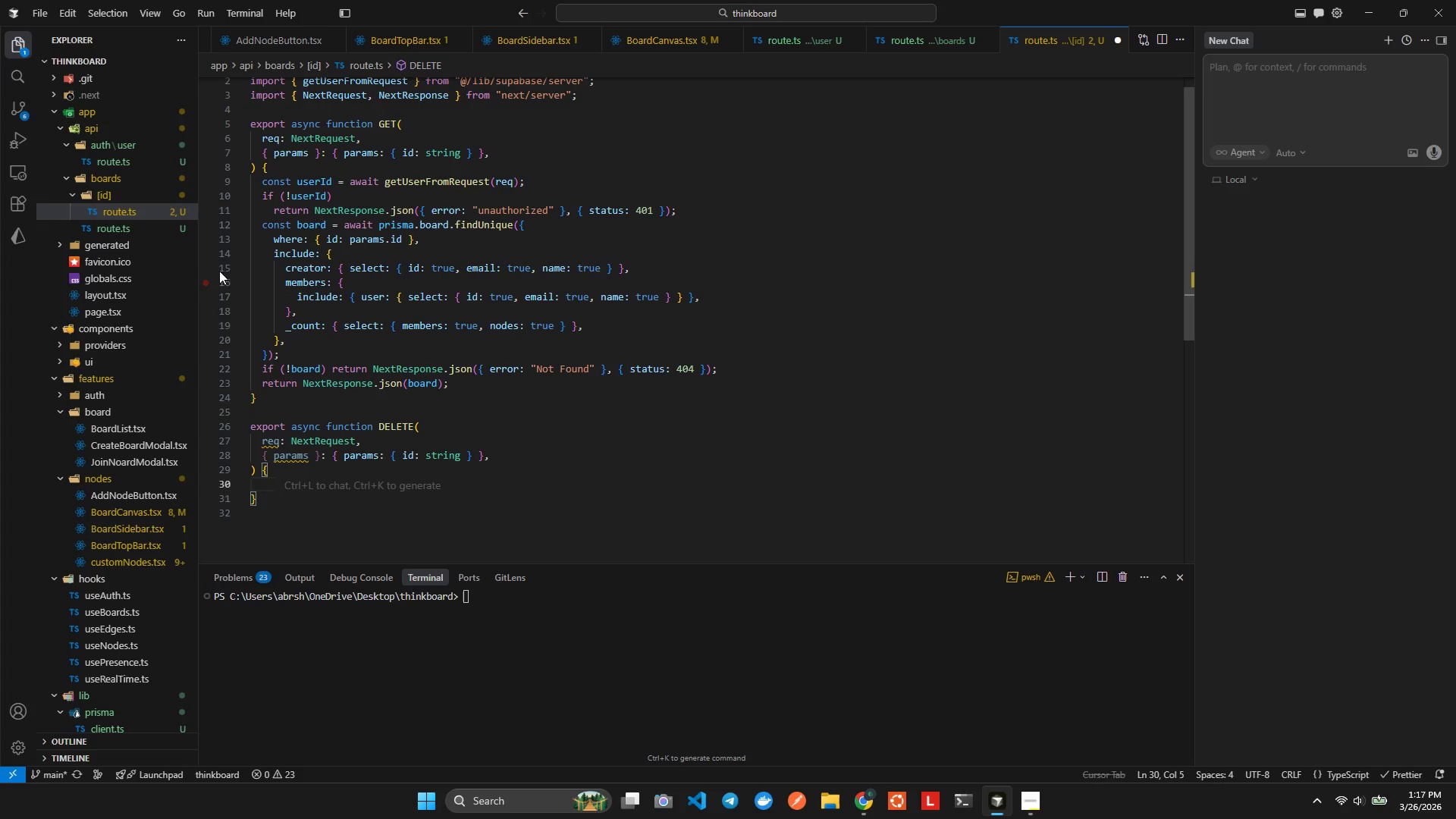 
left_click_drag(start_coordinate=[259, 185], to_coordinate=[839, 212])
 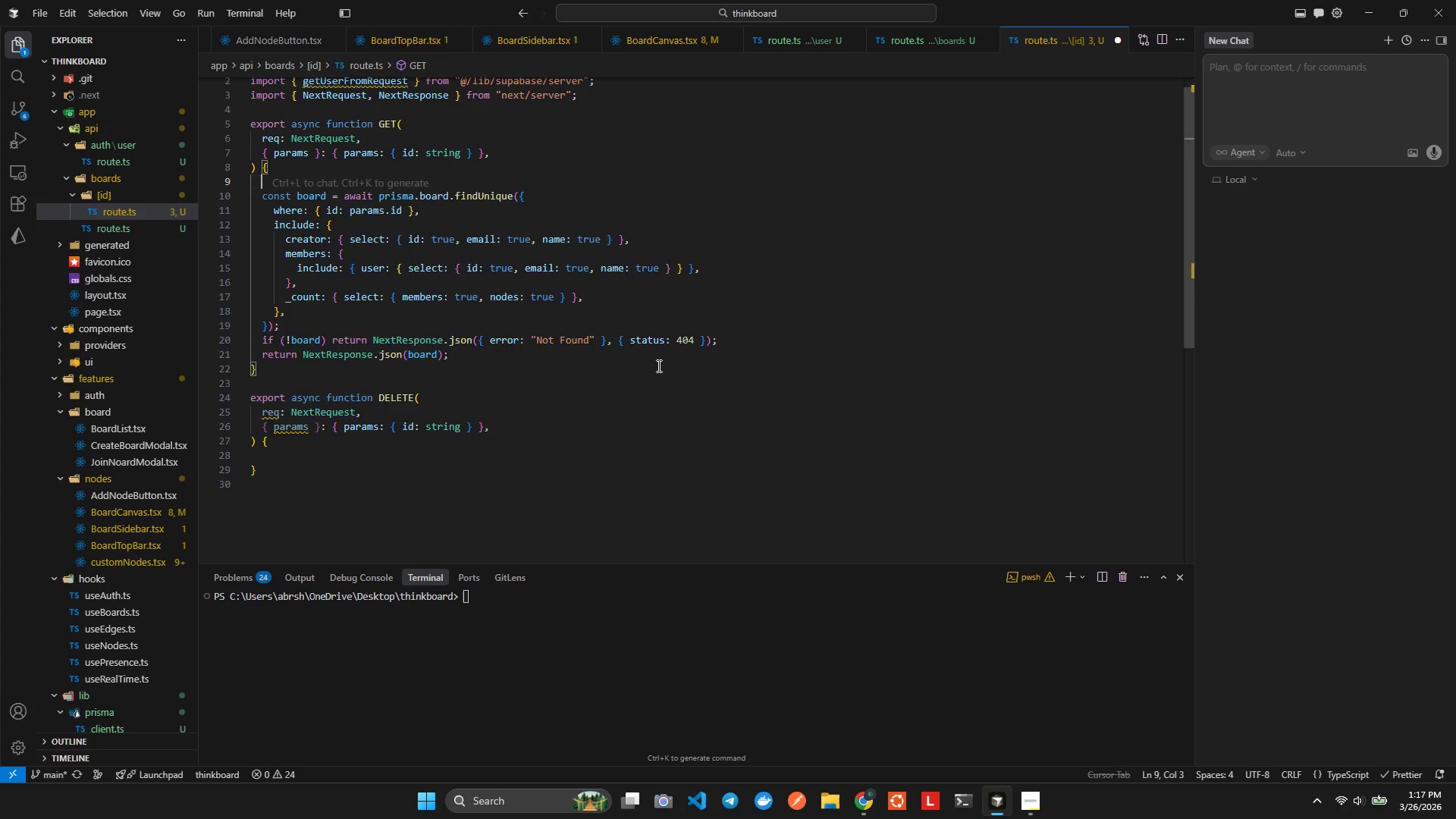 
key(Control+ControlLeft)
 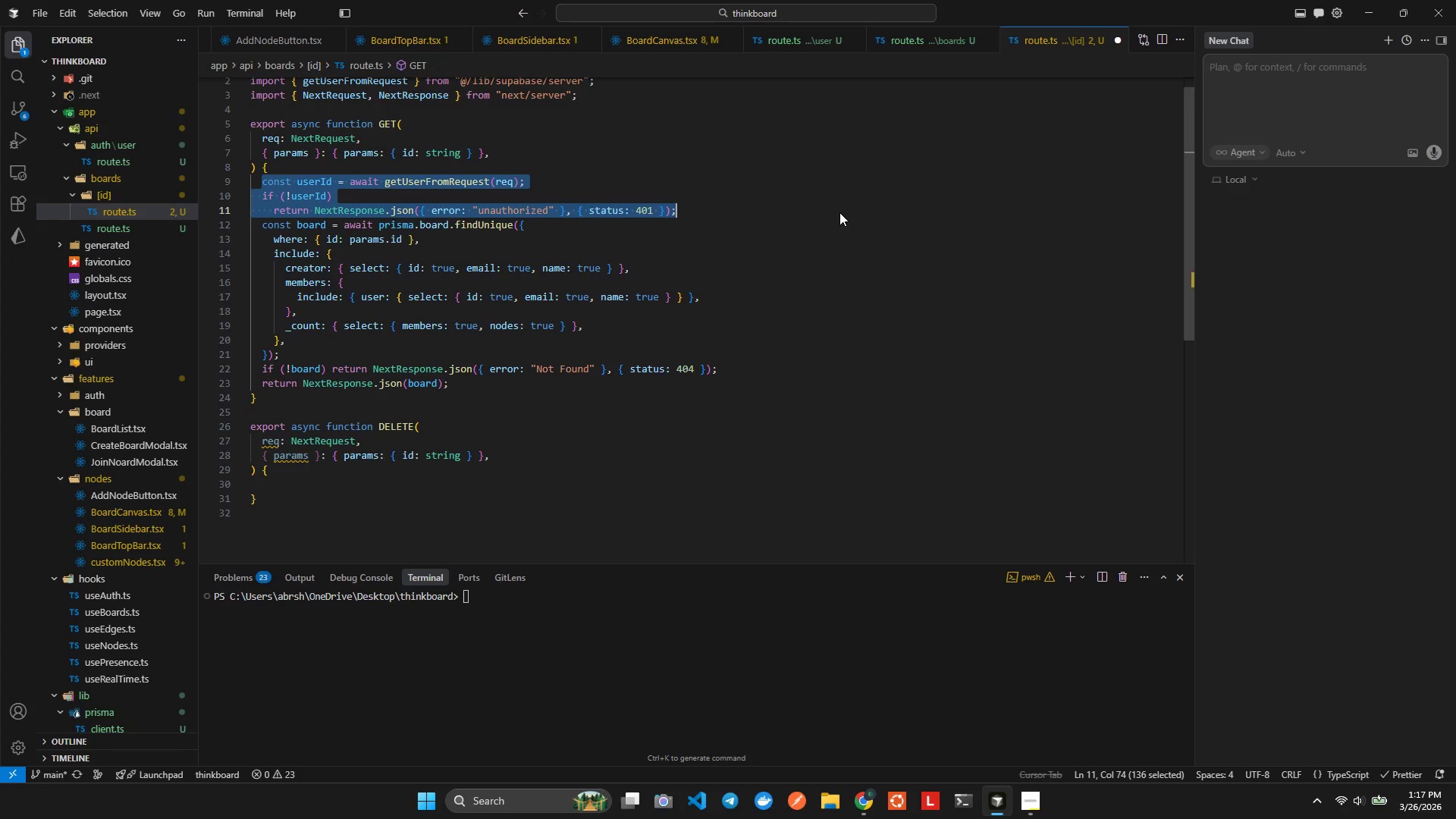 
key(Control+X)
 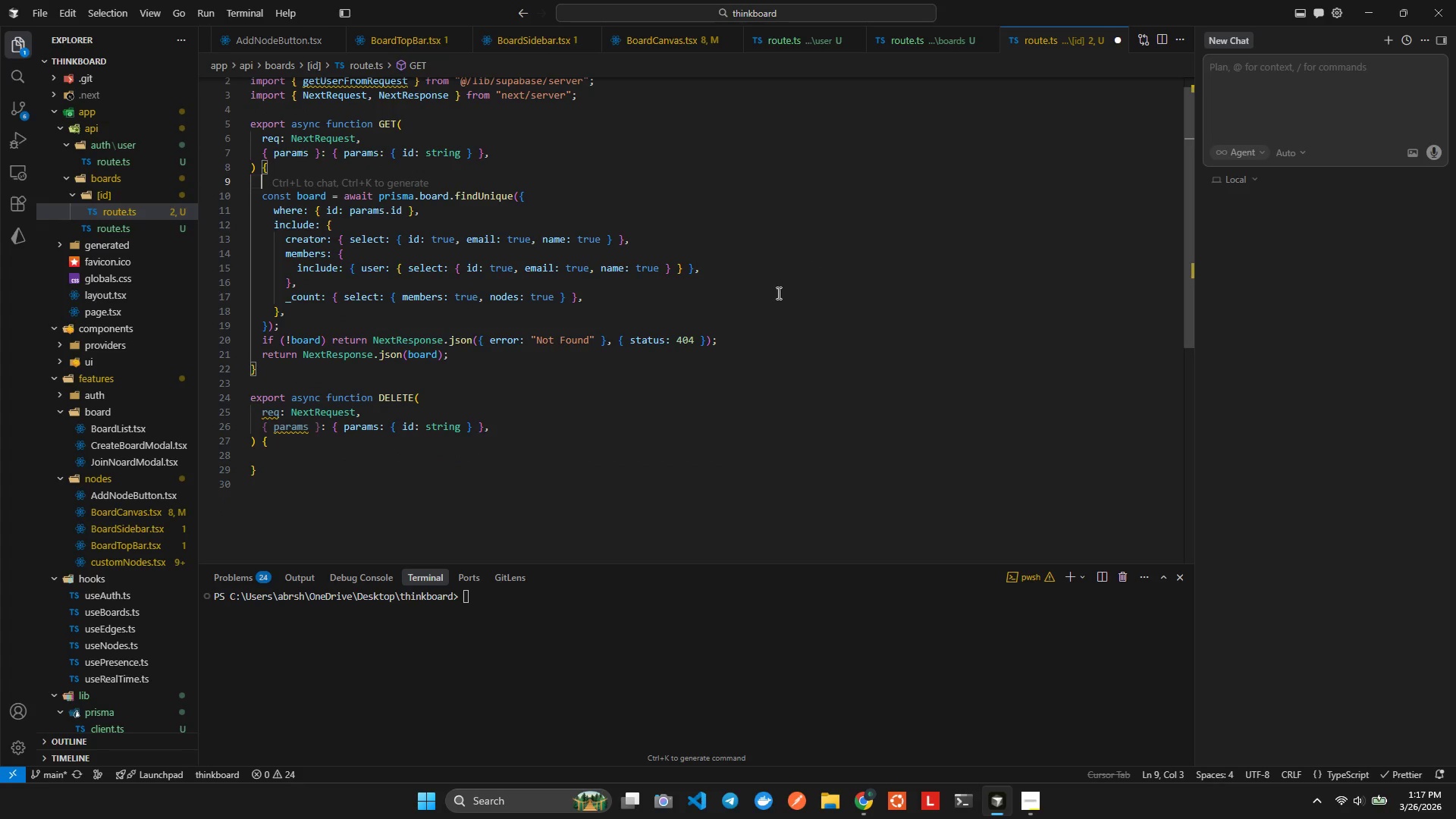 
key(Control+Z)
 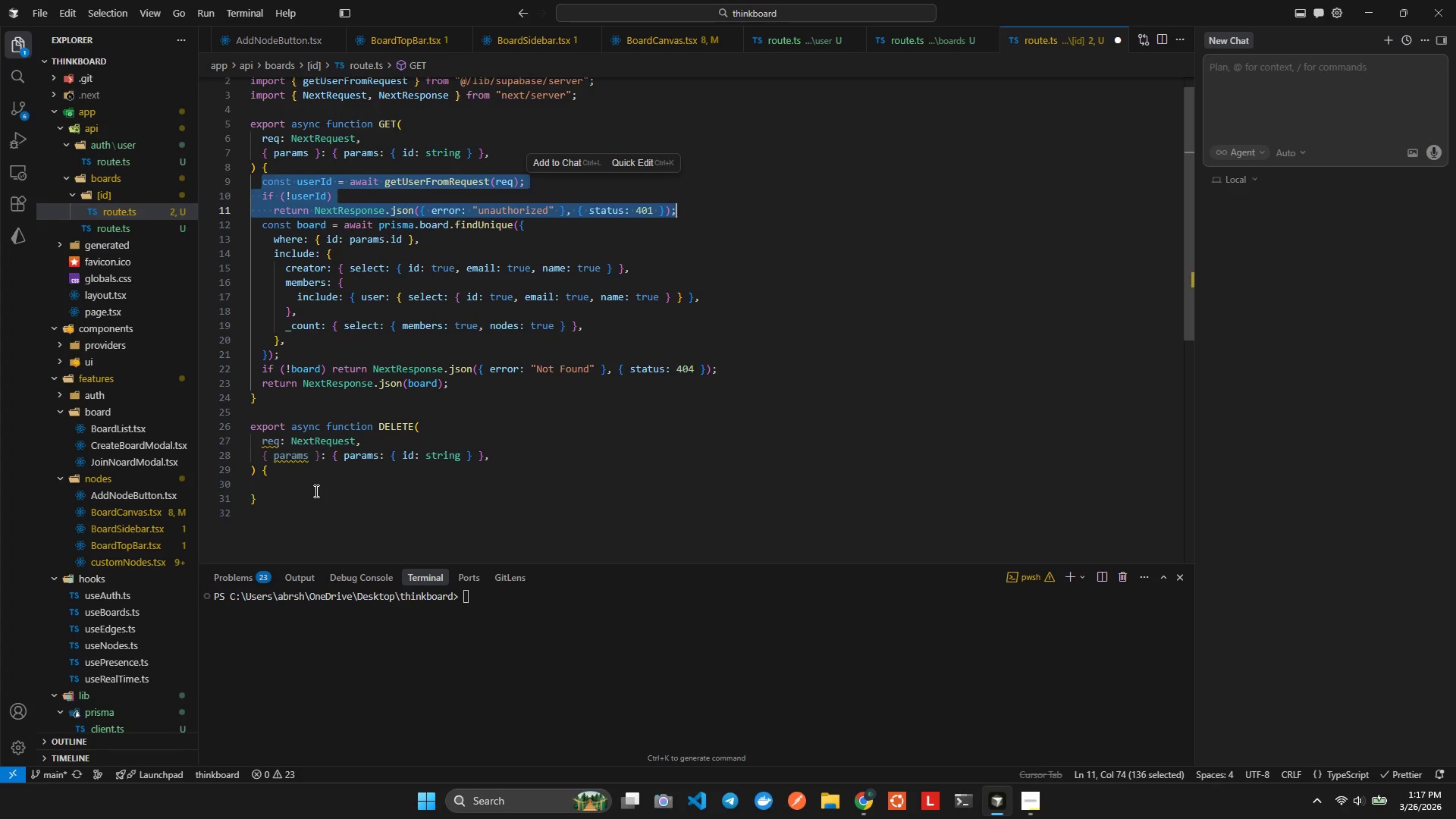 
left_click([322, 483])
 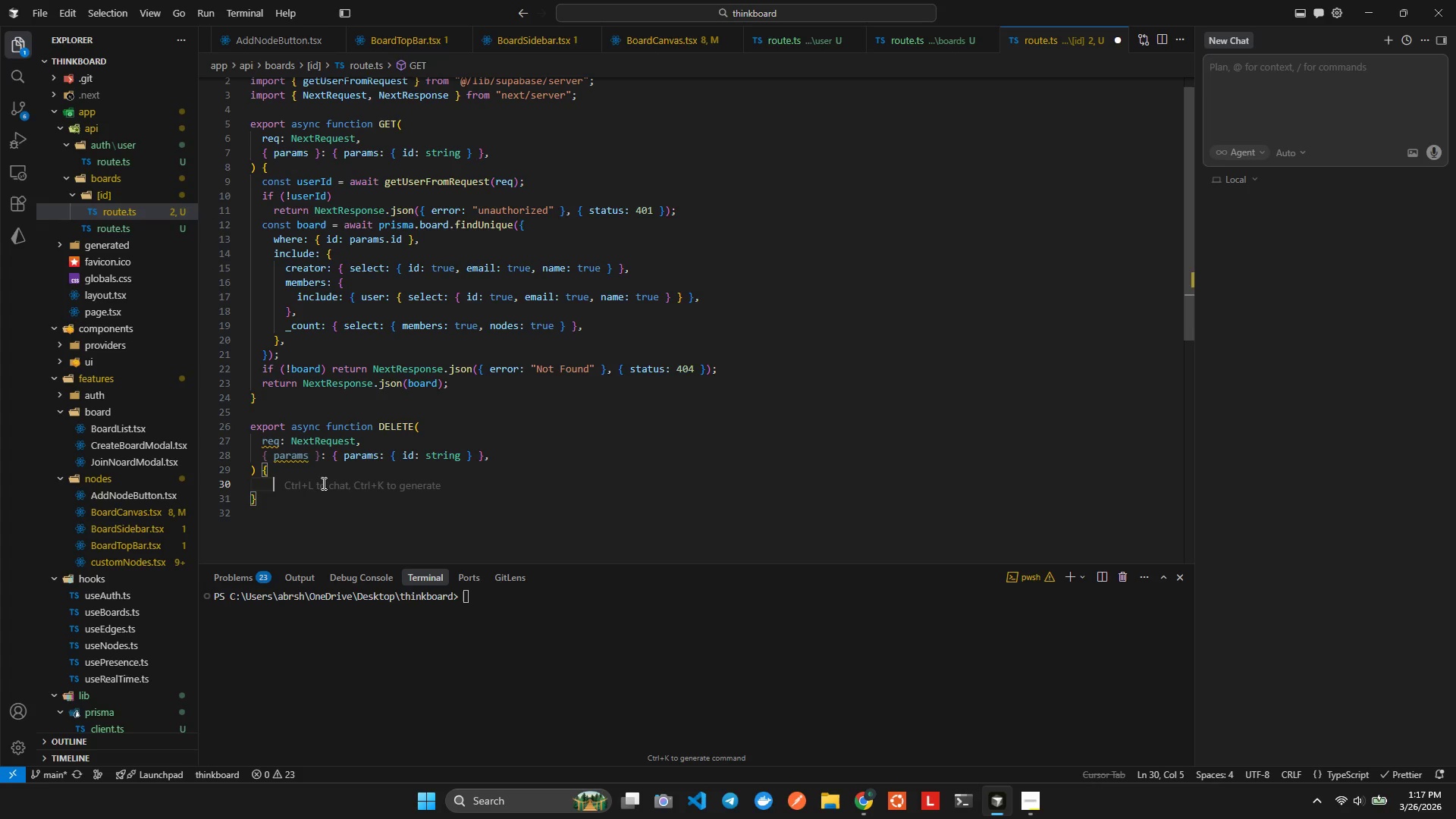 
key(Control+V)
 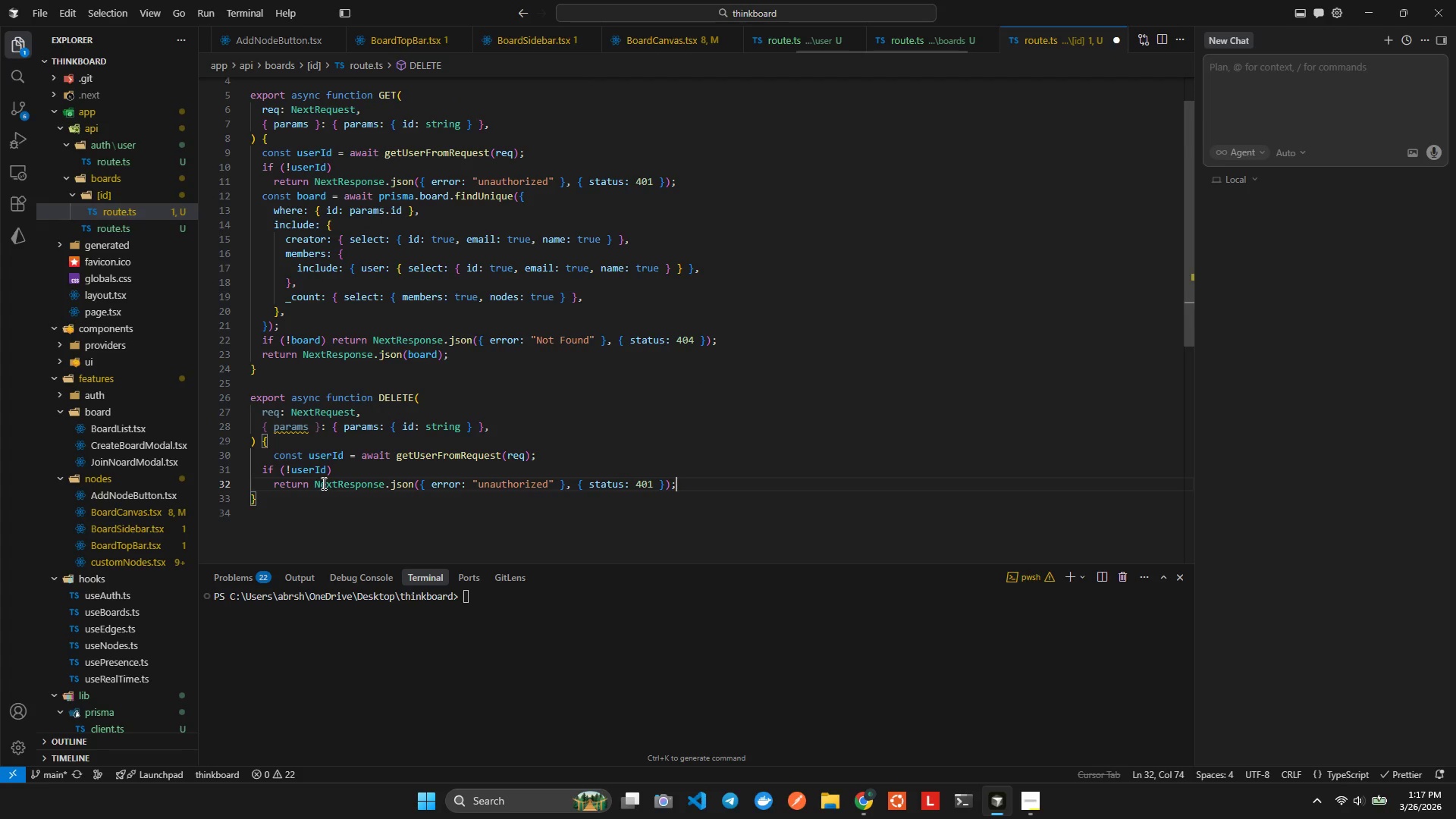 
key(Alt+Shift+F)
 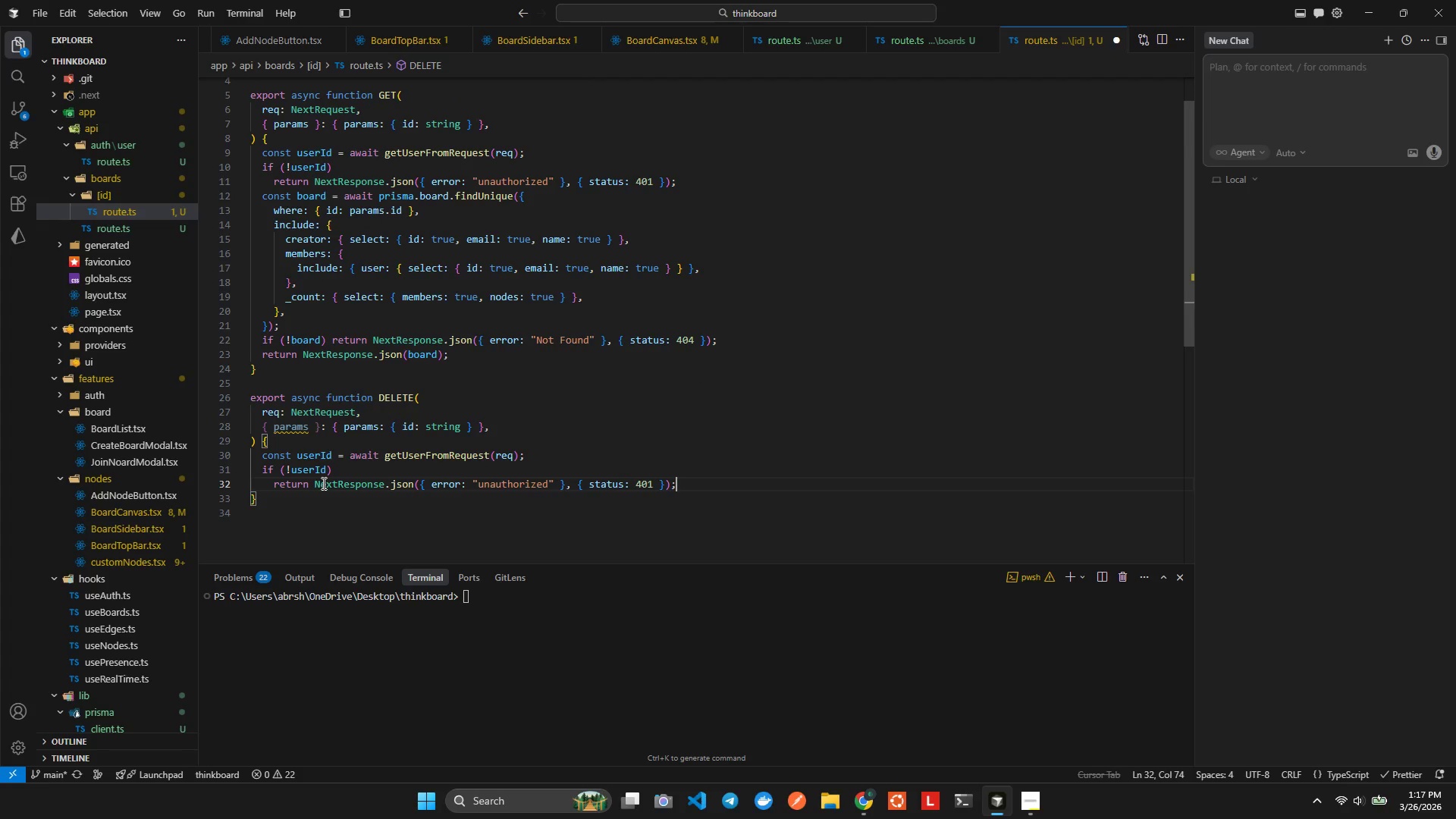 
key(Enter)
 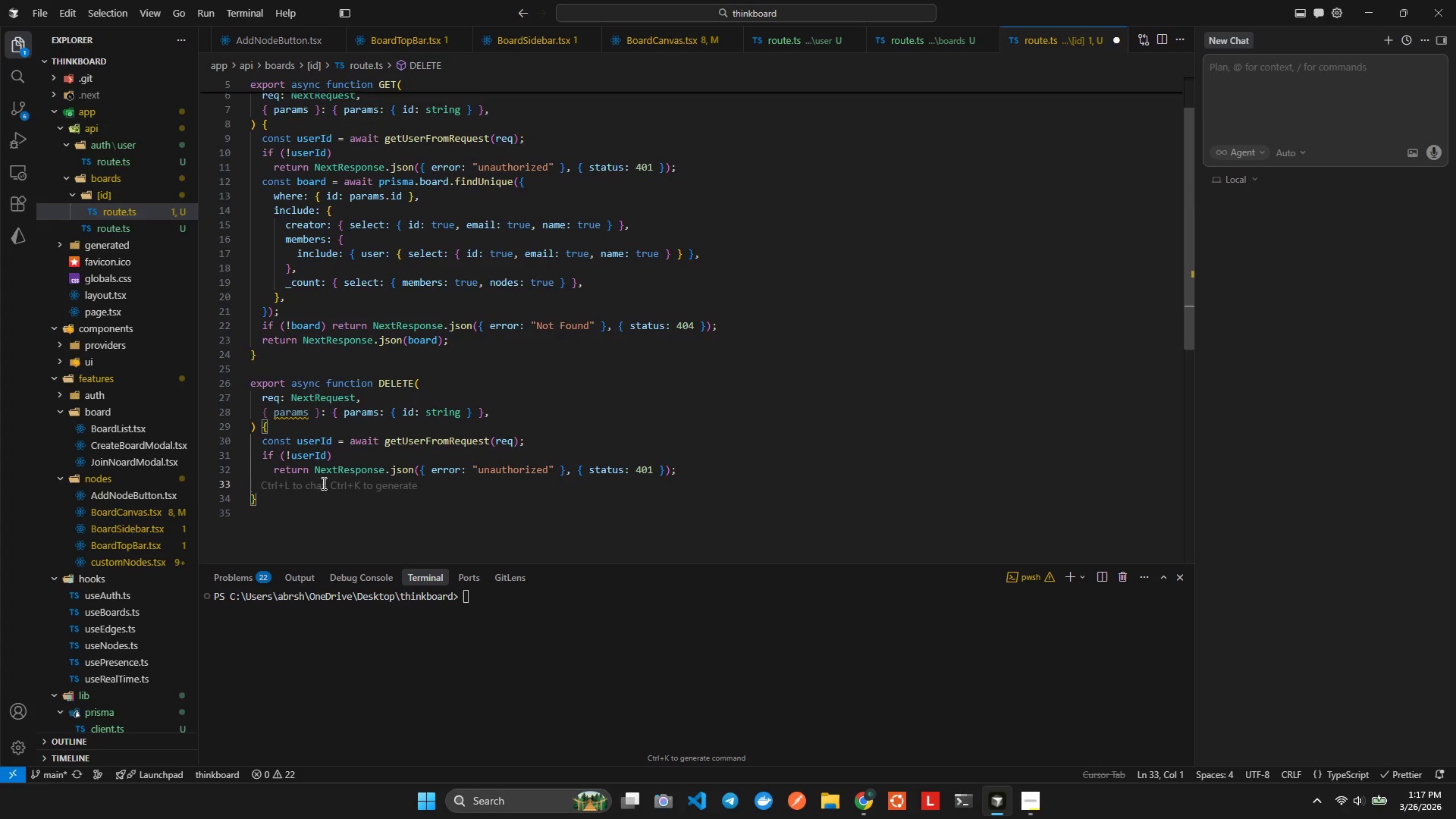 
key(C)
 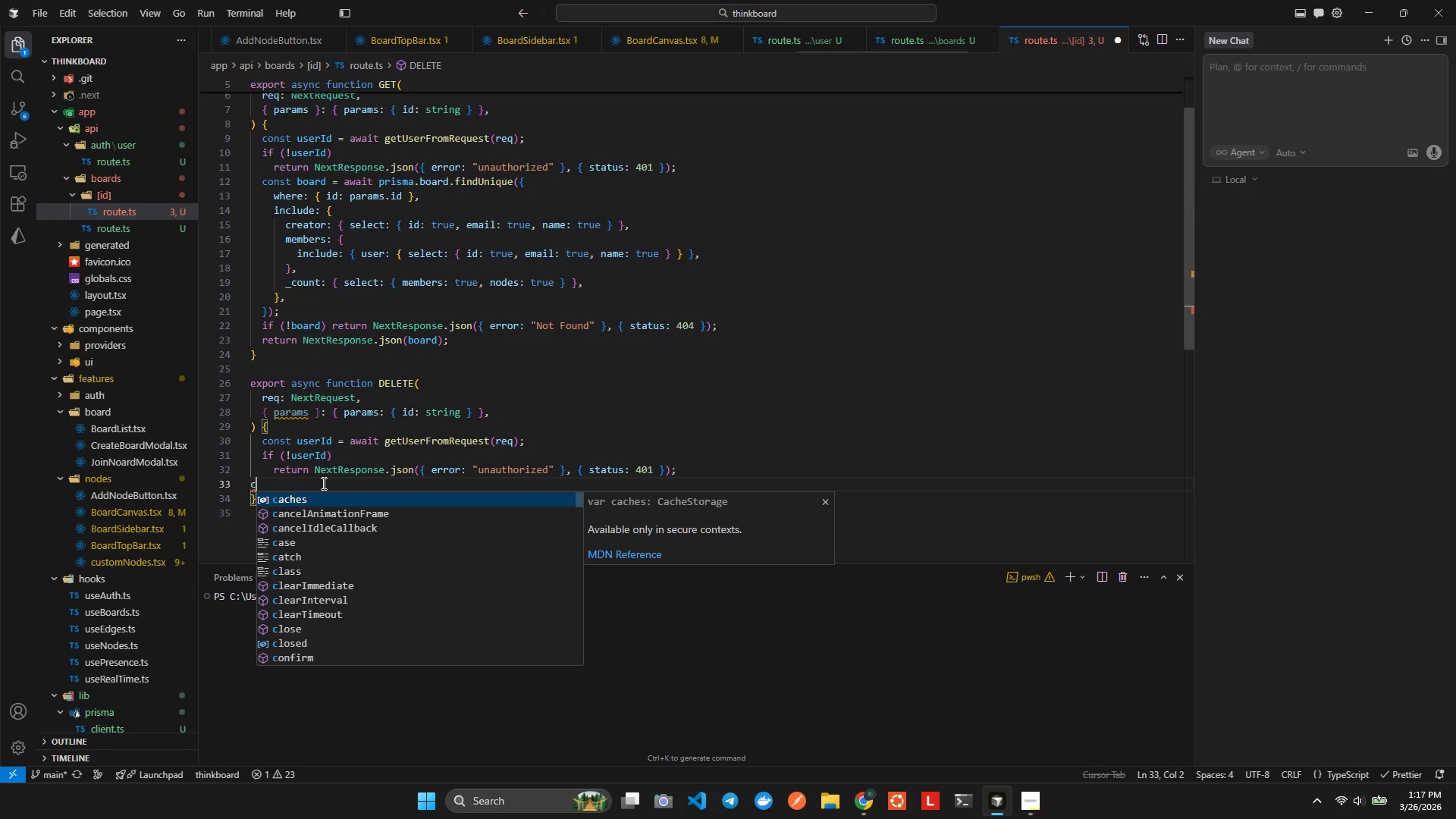 
key(Backspace)
 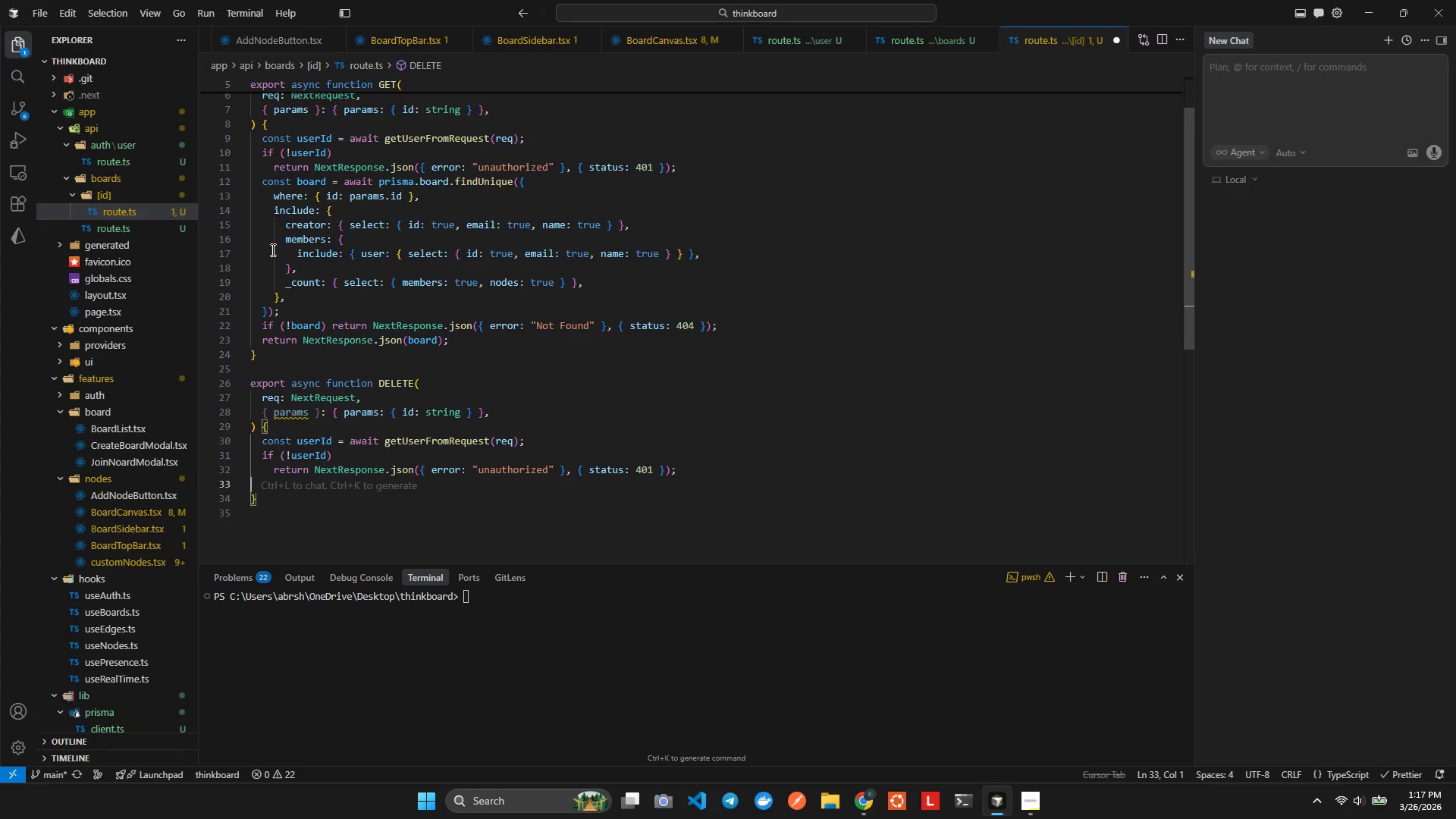 
wait(14.39)
 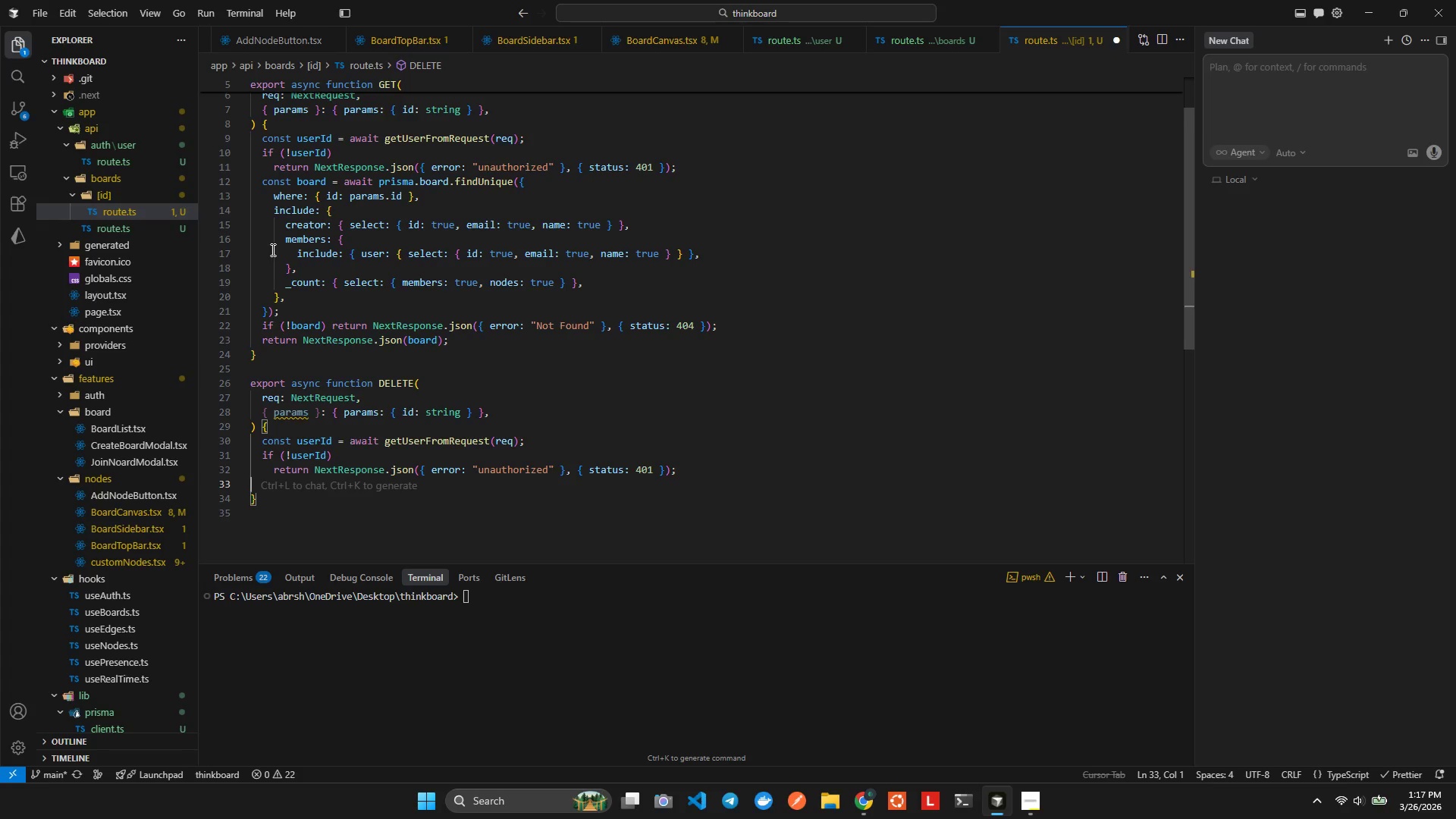 
left_click_drag(start_coordinate=[260, 181], to_coordinate=[434, 196])
 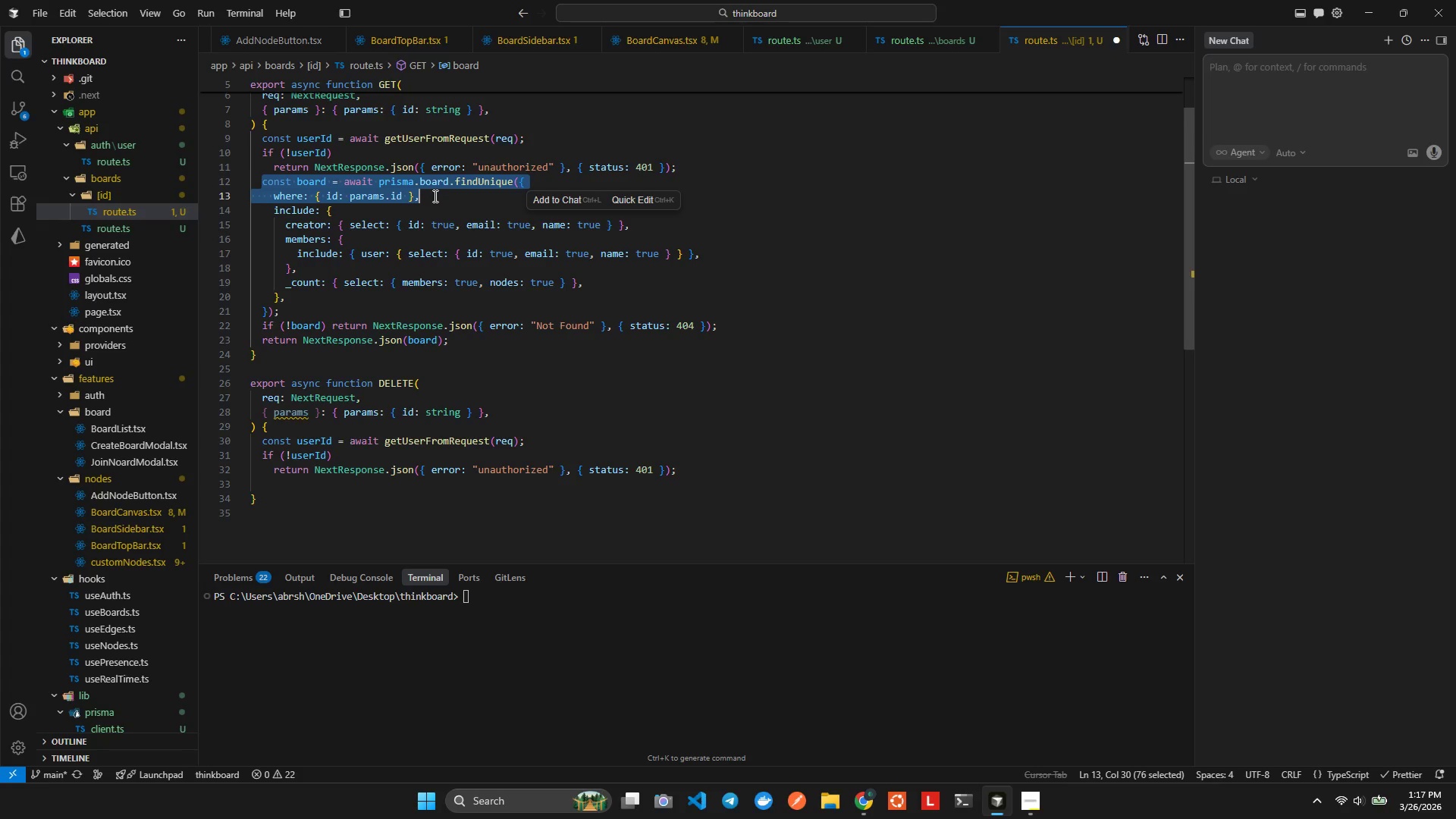 
key(Control+X)
 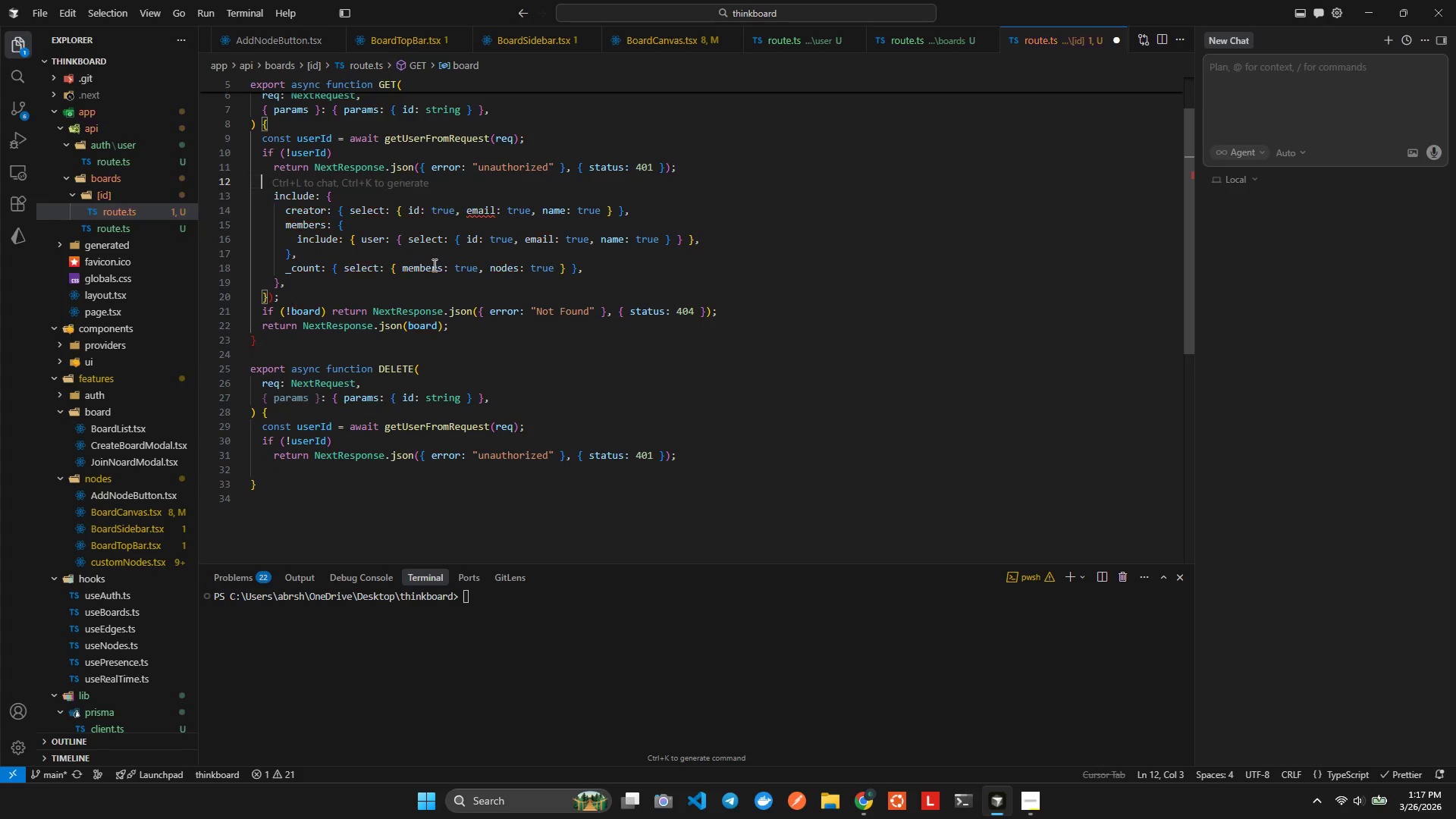 
key(Control+Z)
 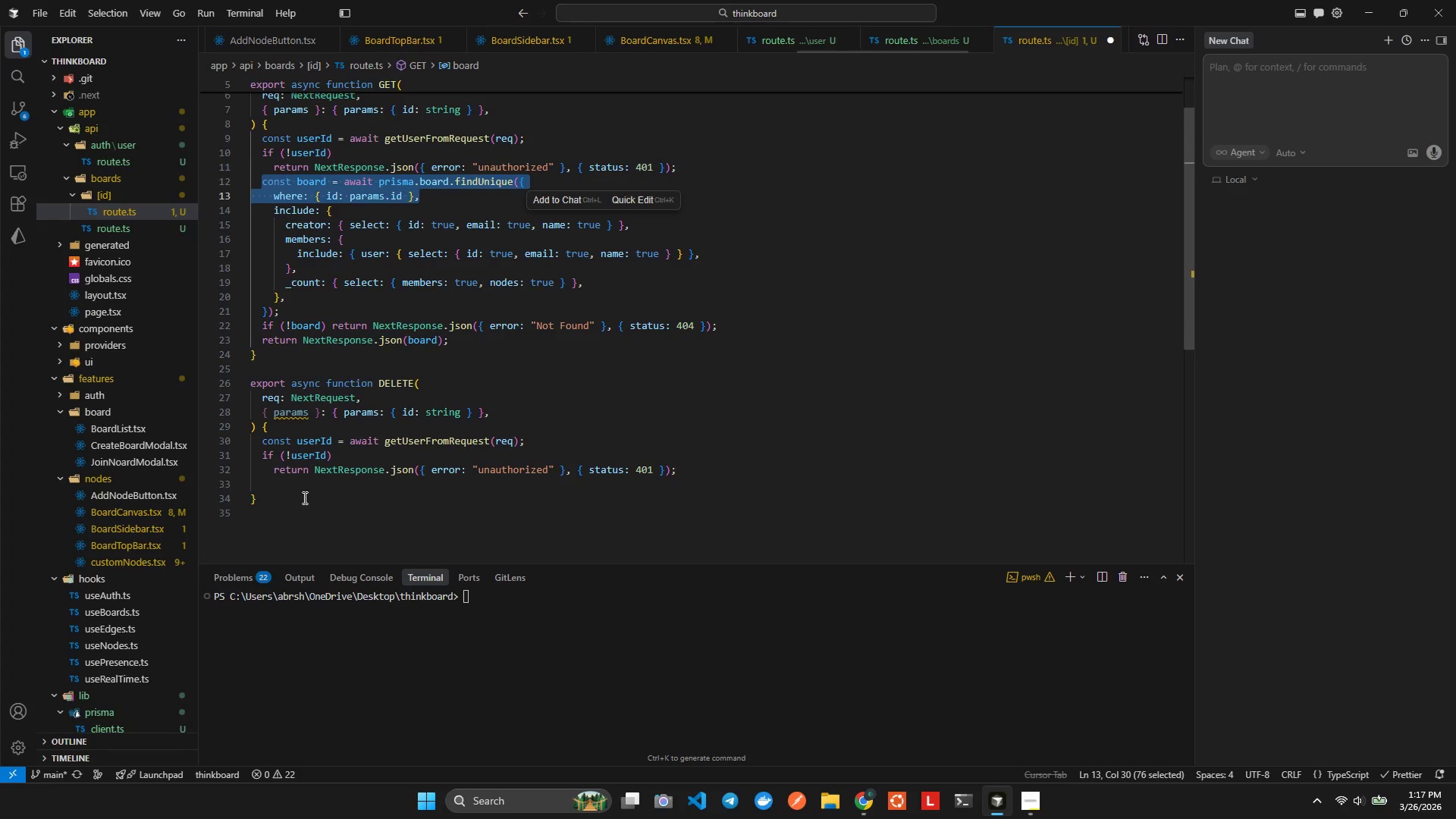 
double_click([303, 487])
 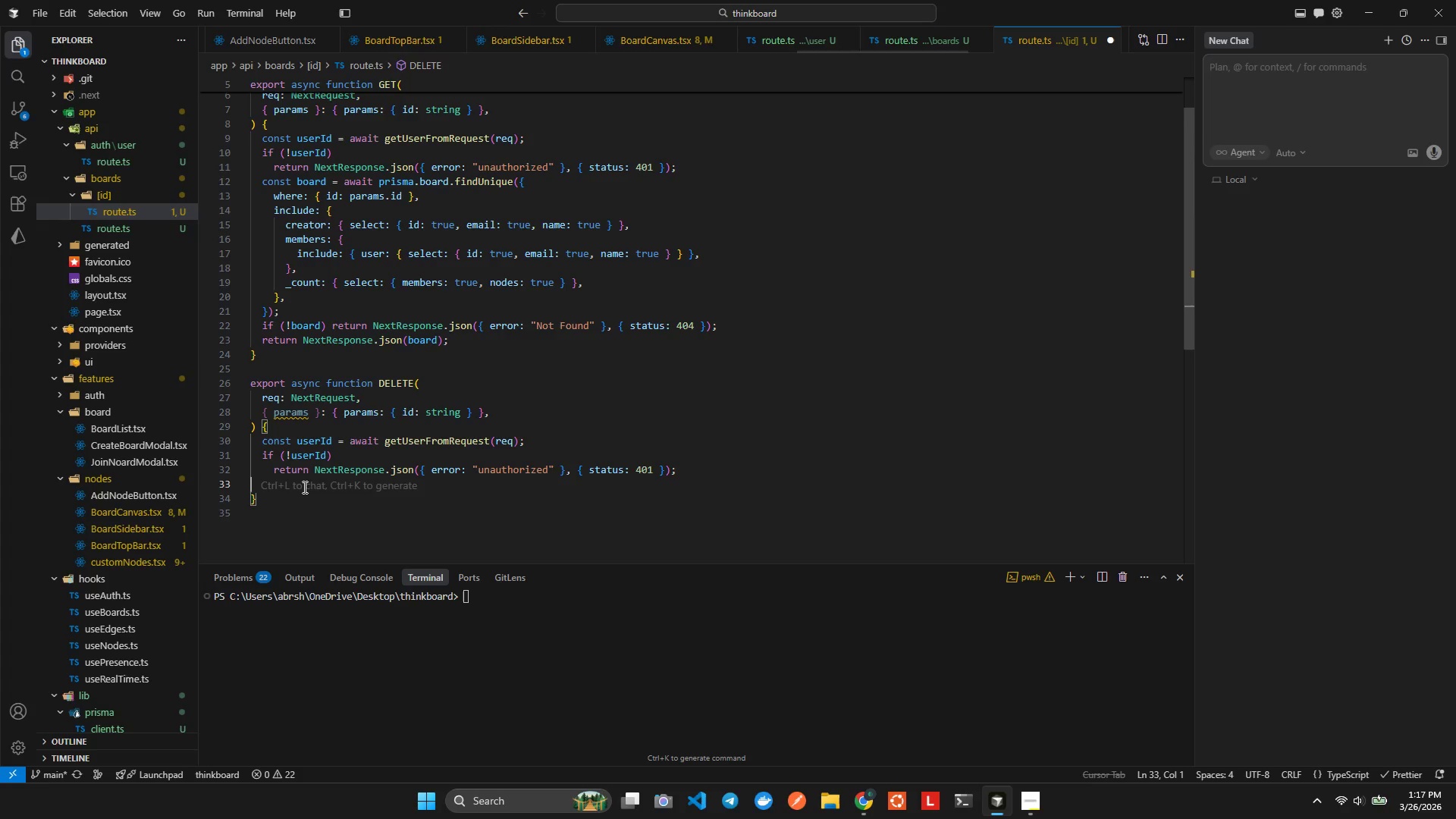 
key(Control+V)
 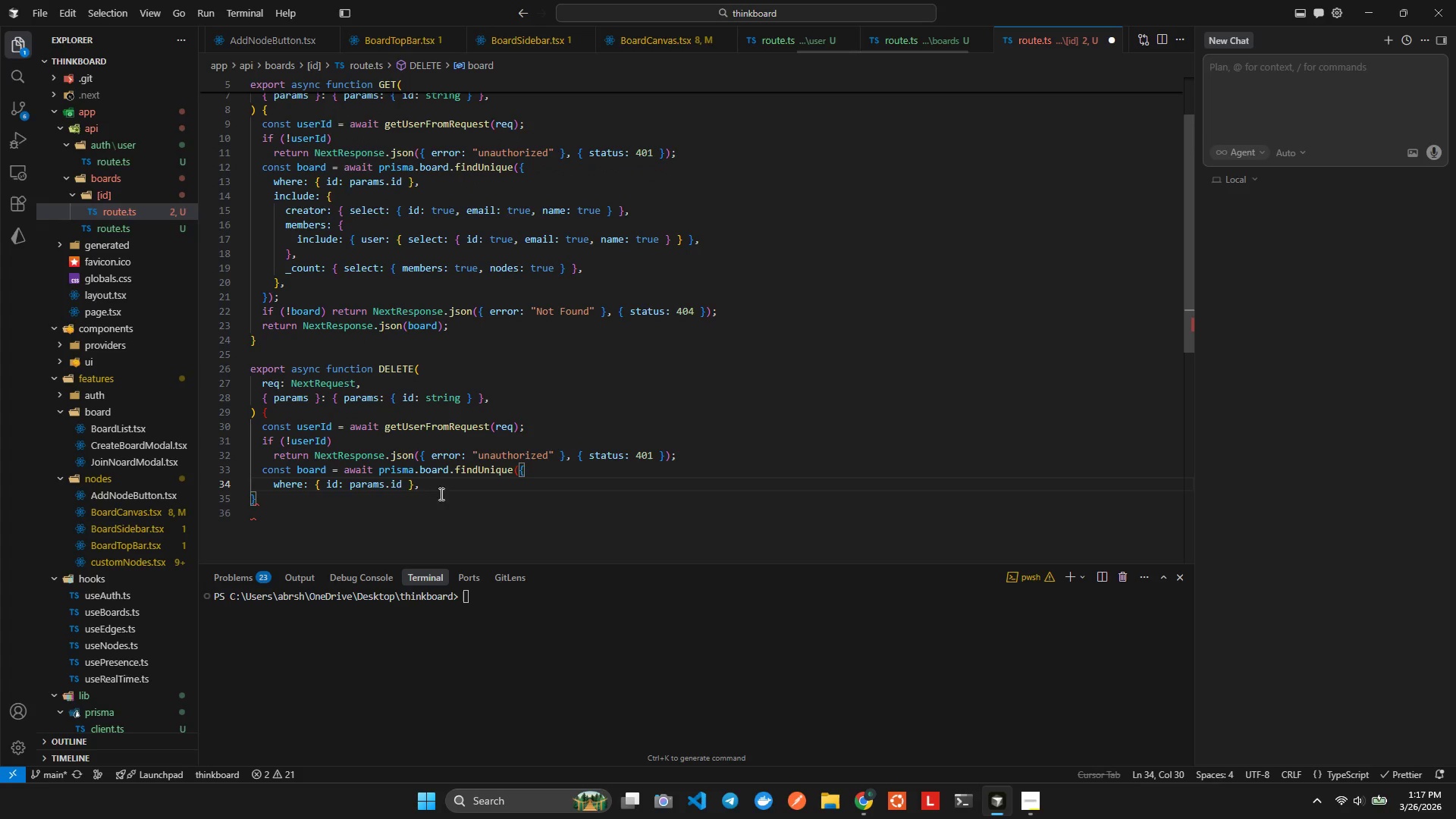 
left_click([459, 490])
 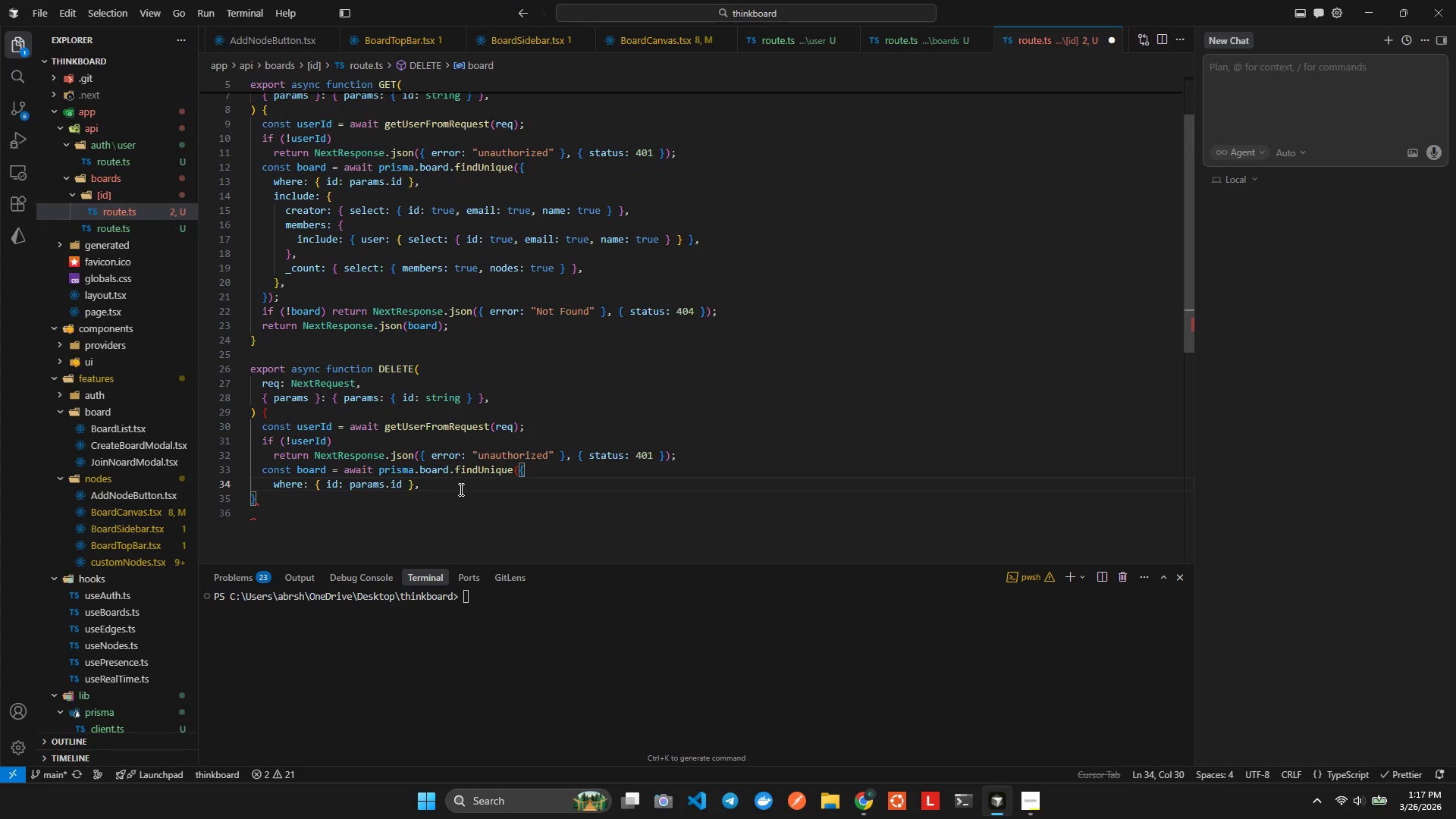 
wait(5.73)
 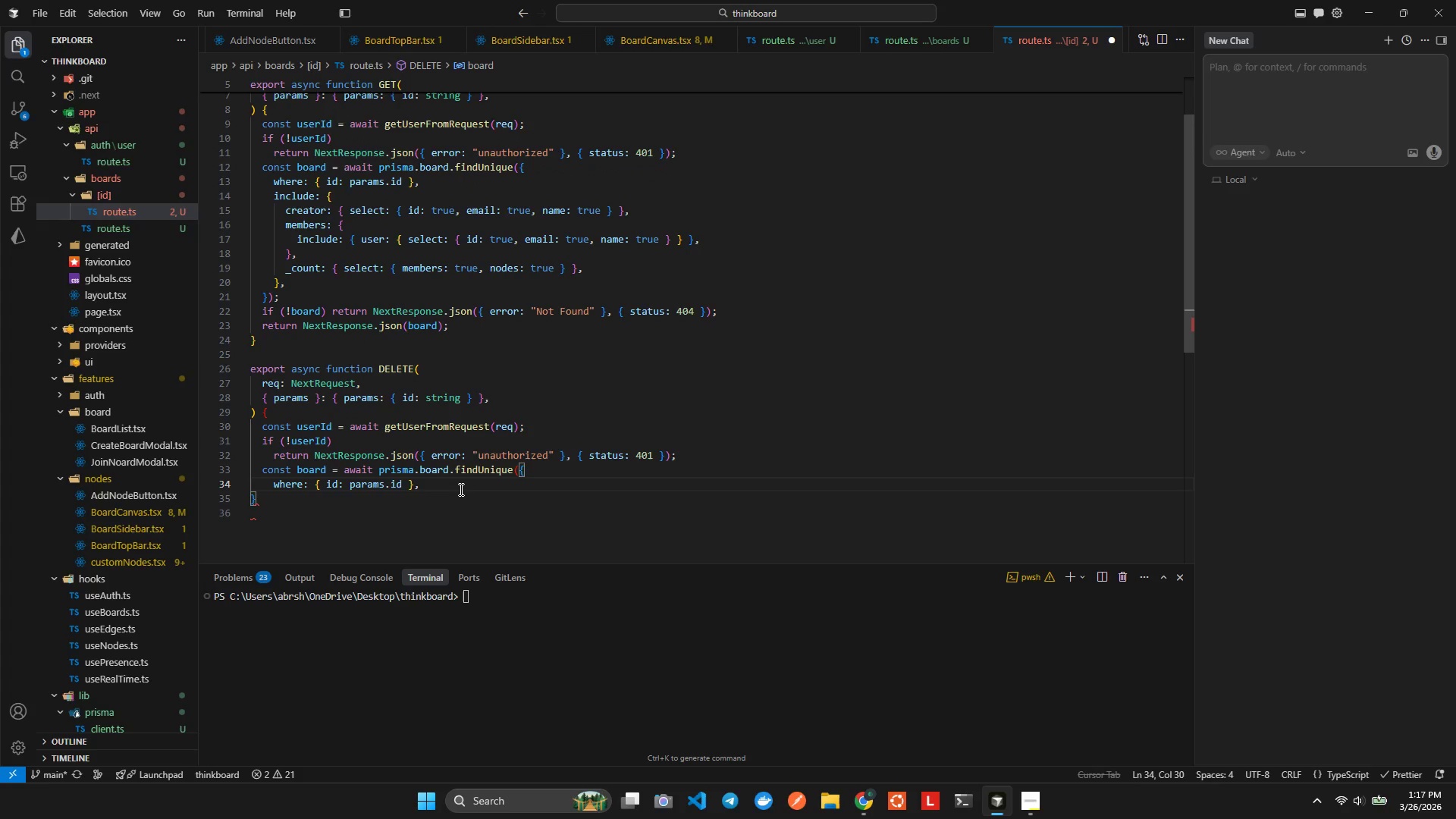 
hold_key(key=ShiftLeft, duration=0.41)
 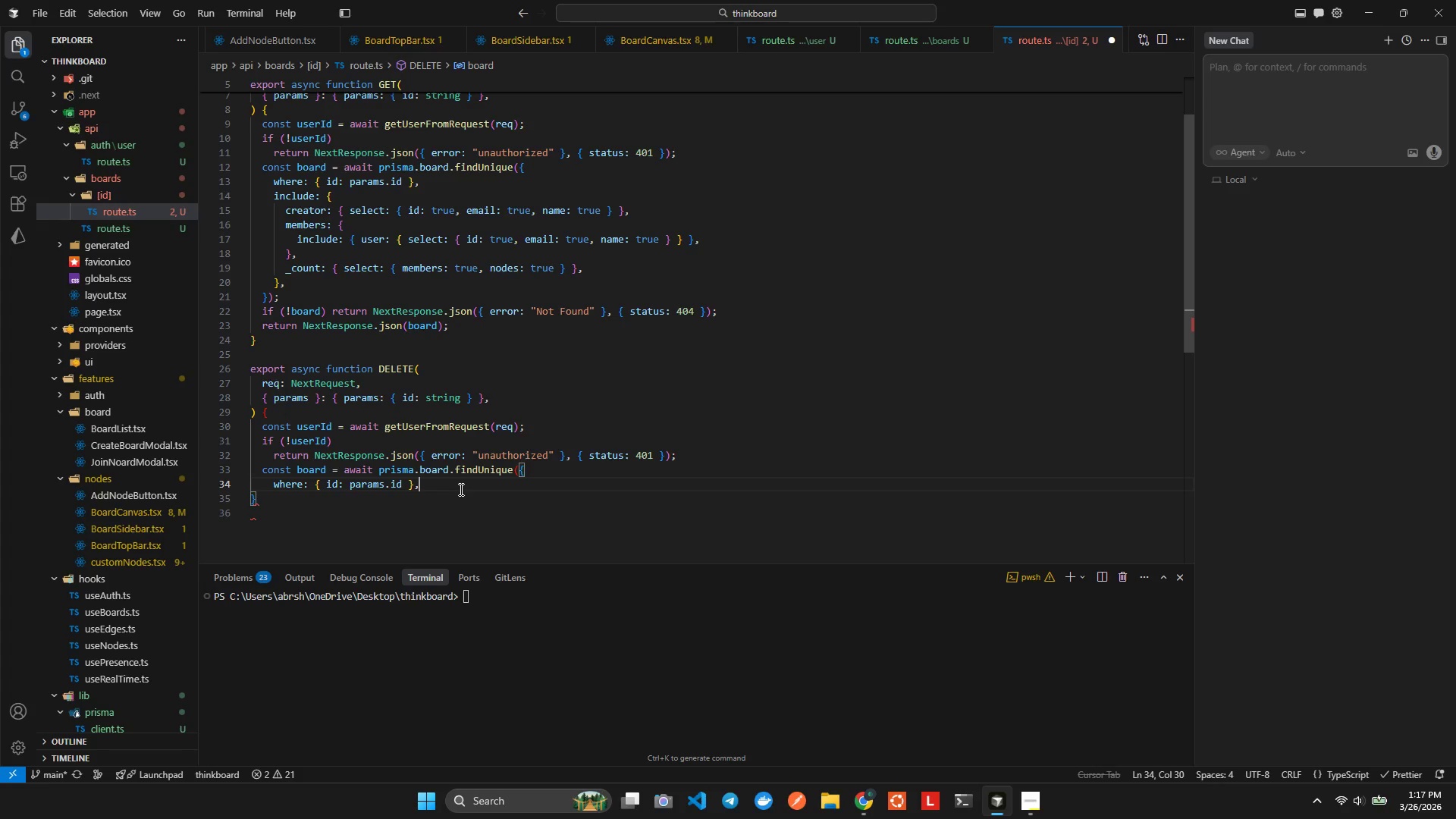 
key(Shift+0)
 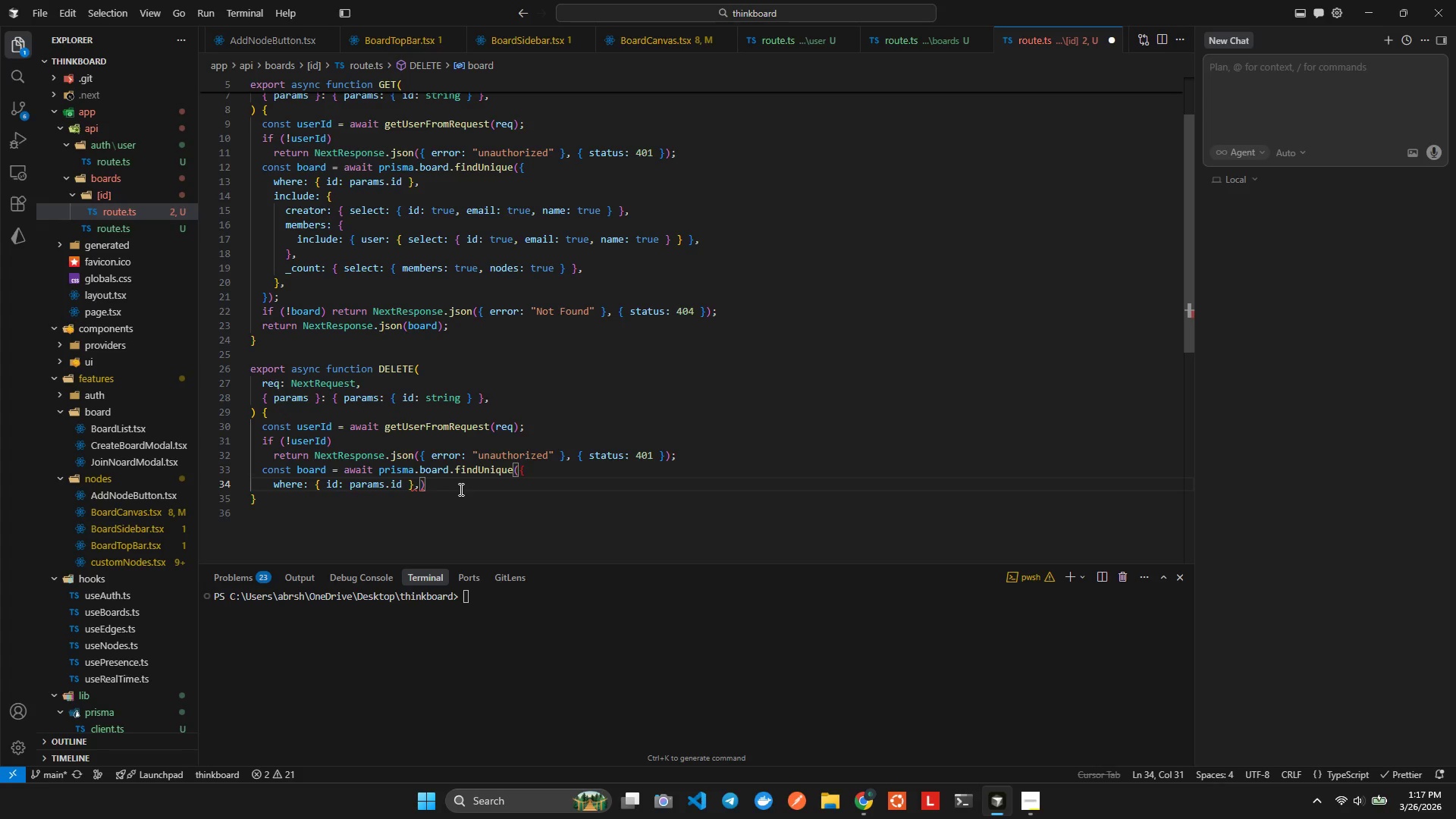 
key(ArrowLeft)
 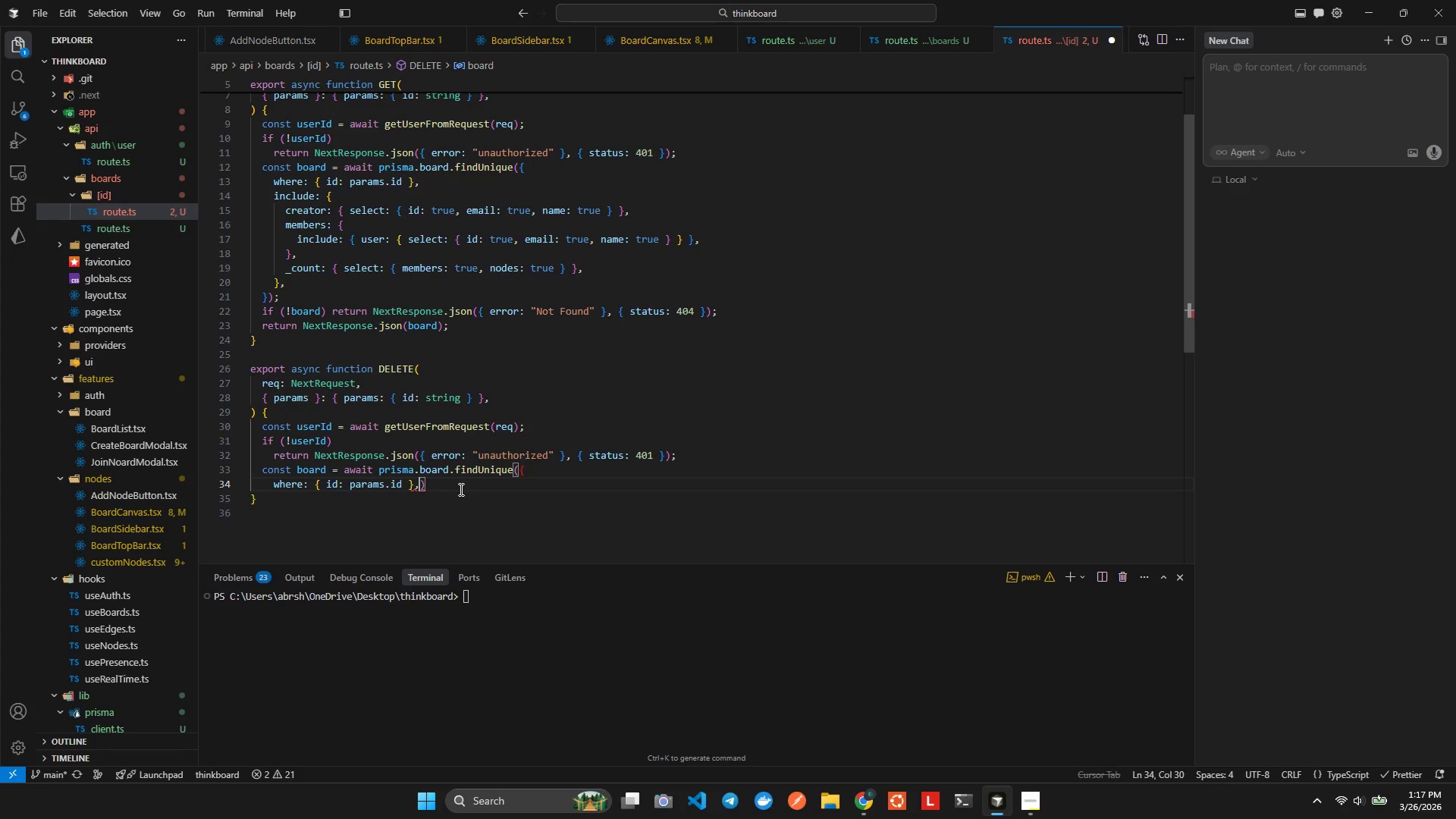 
key(Shift+ShiftLeft)
 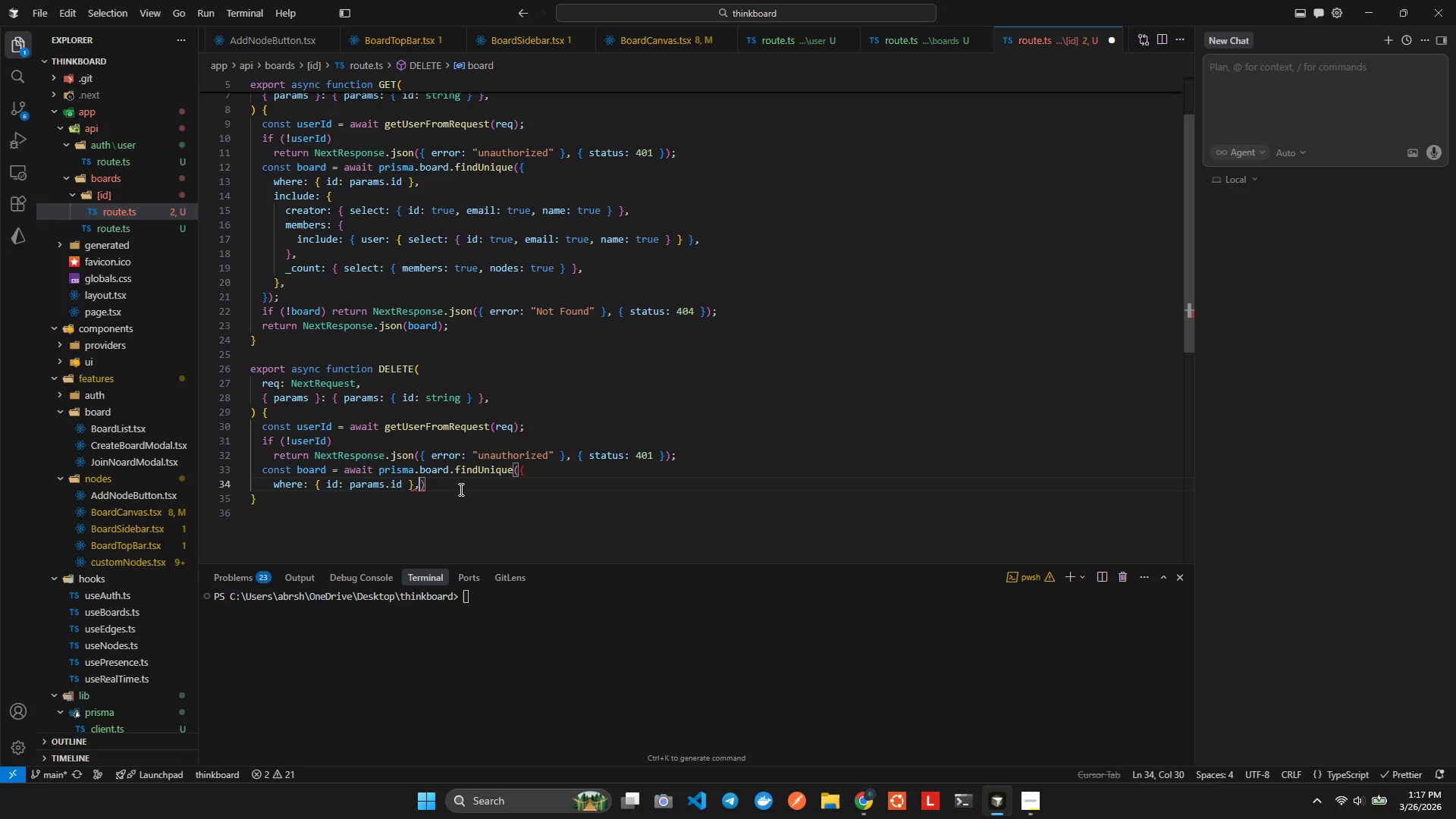 
key(Shift+BracketRight)
 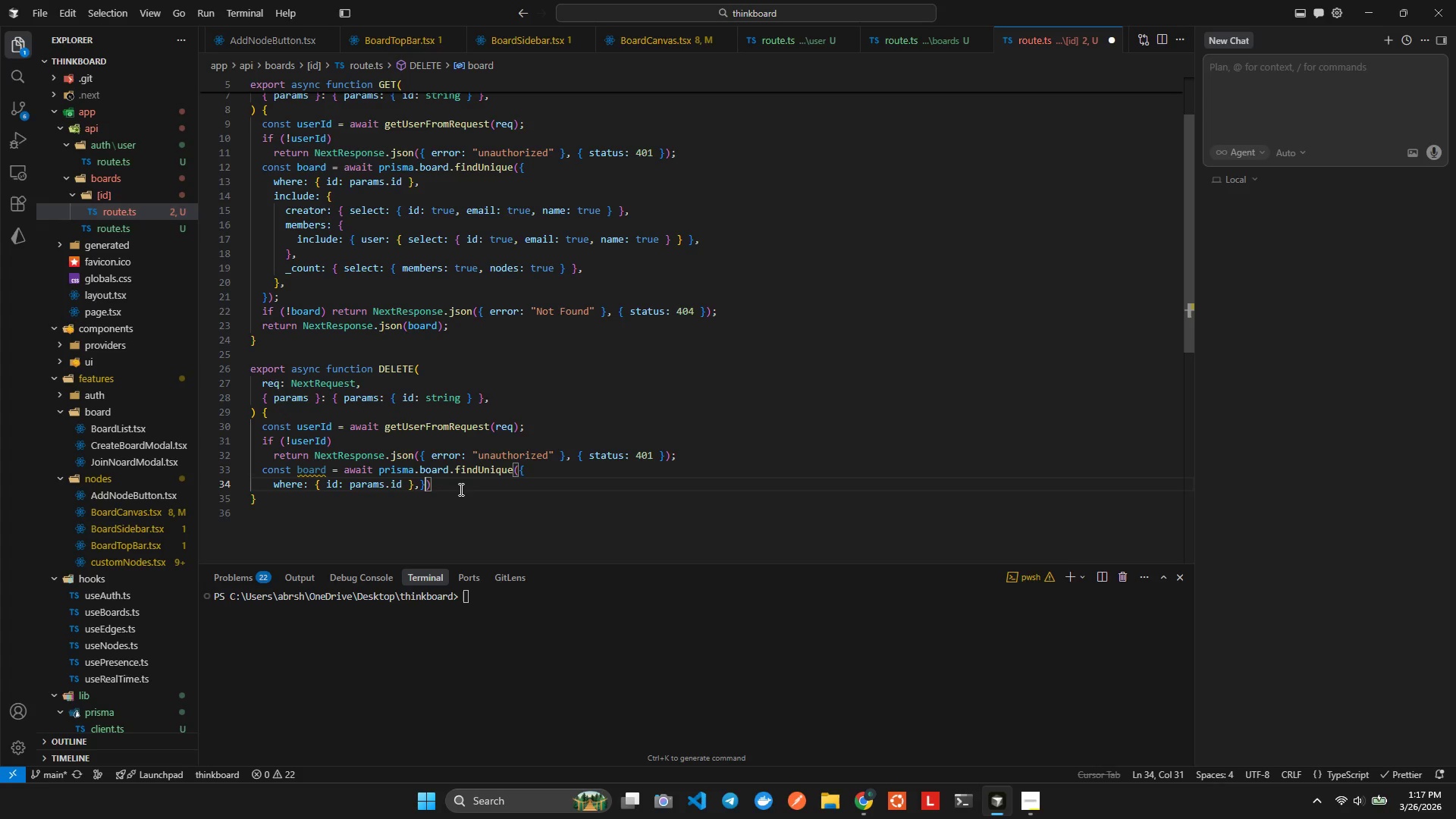 
key(Alt+Shift+ShiftLeft)
 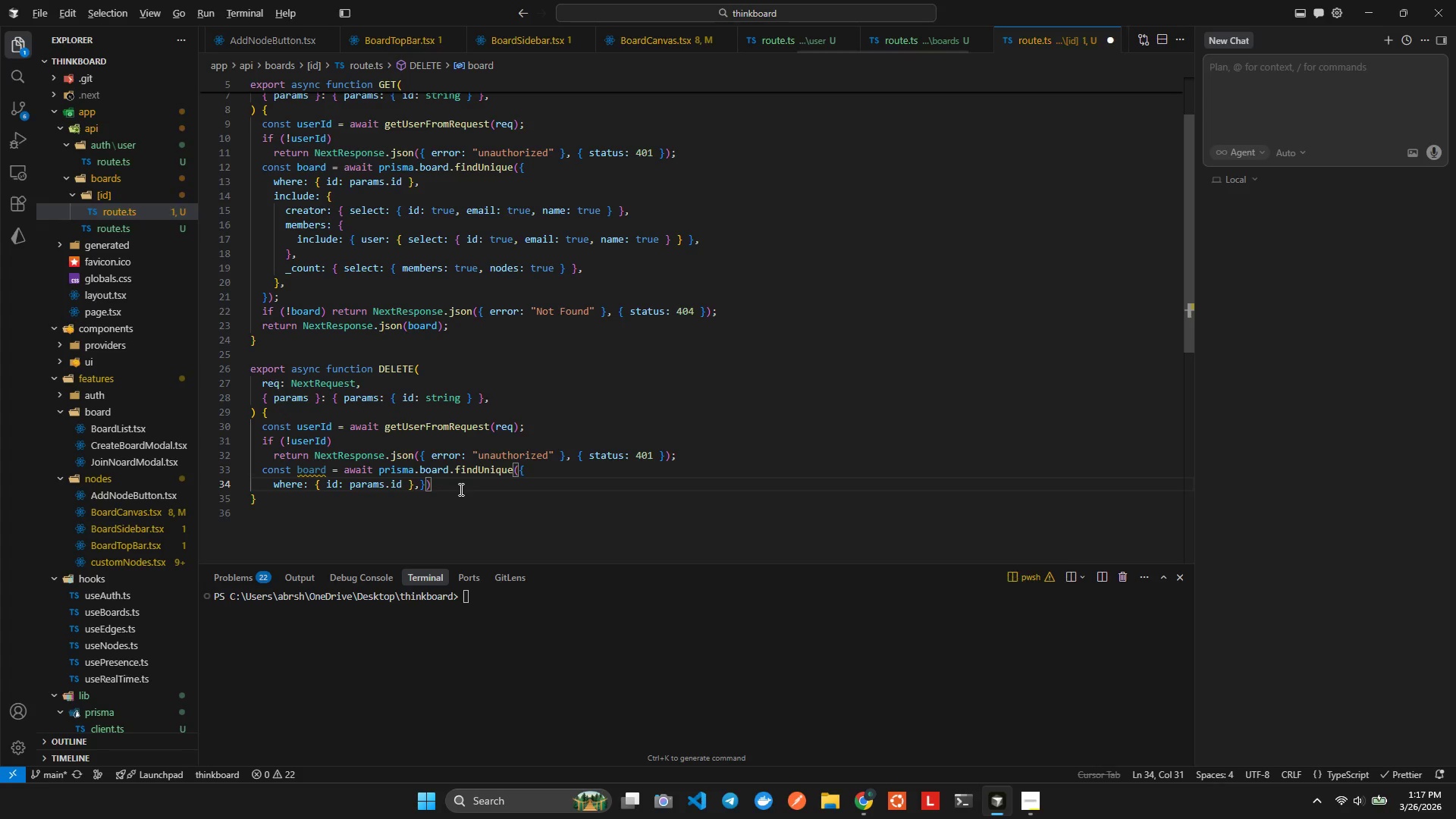 
key(Alt+Shift+F)
 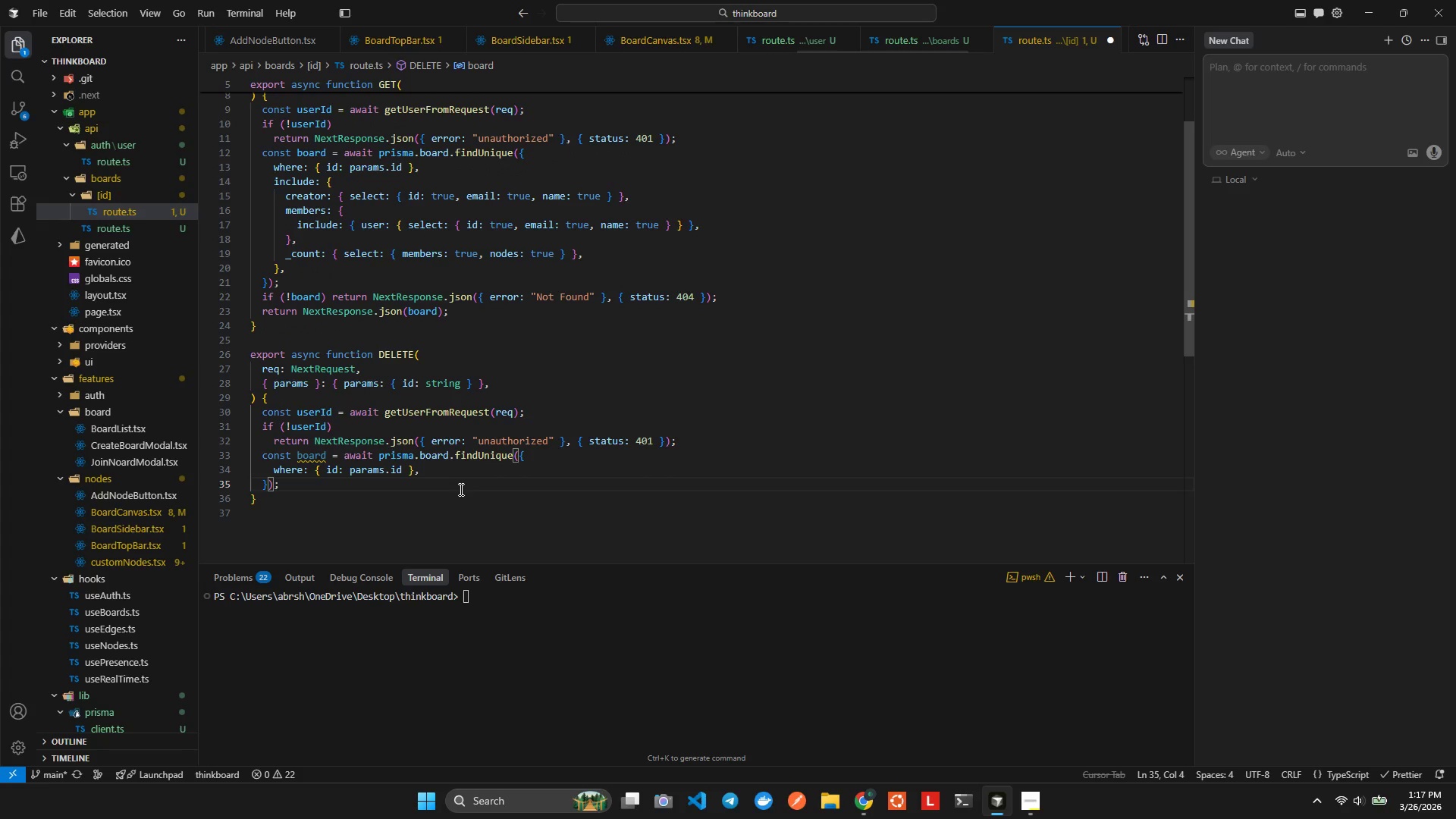 
key(ArrowRight)
 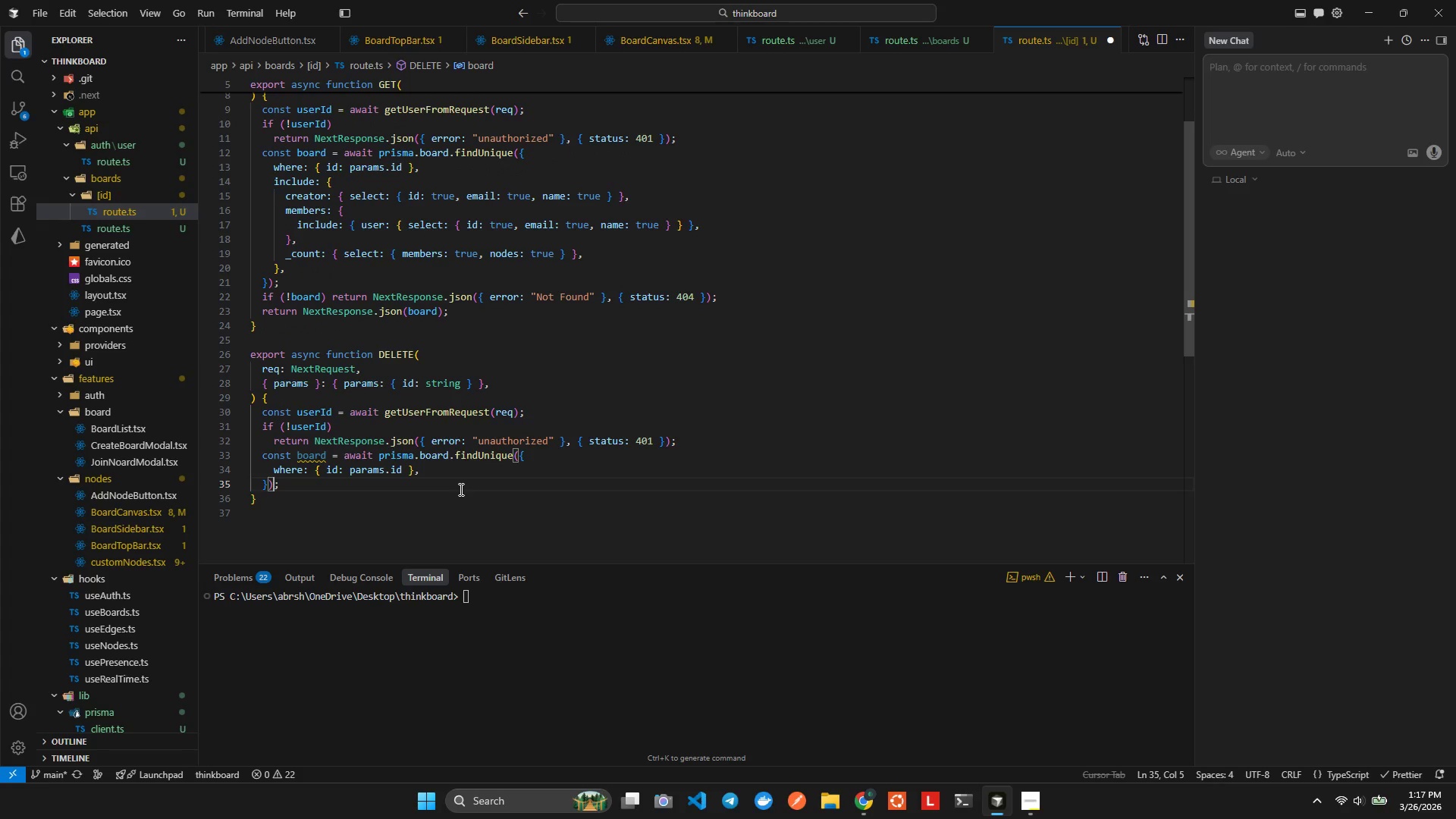 
key(Enter)
 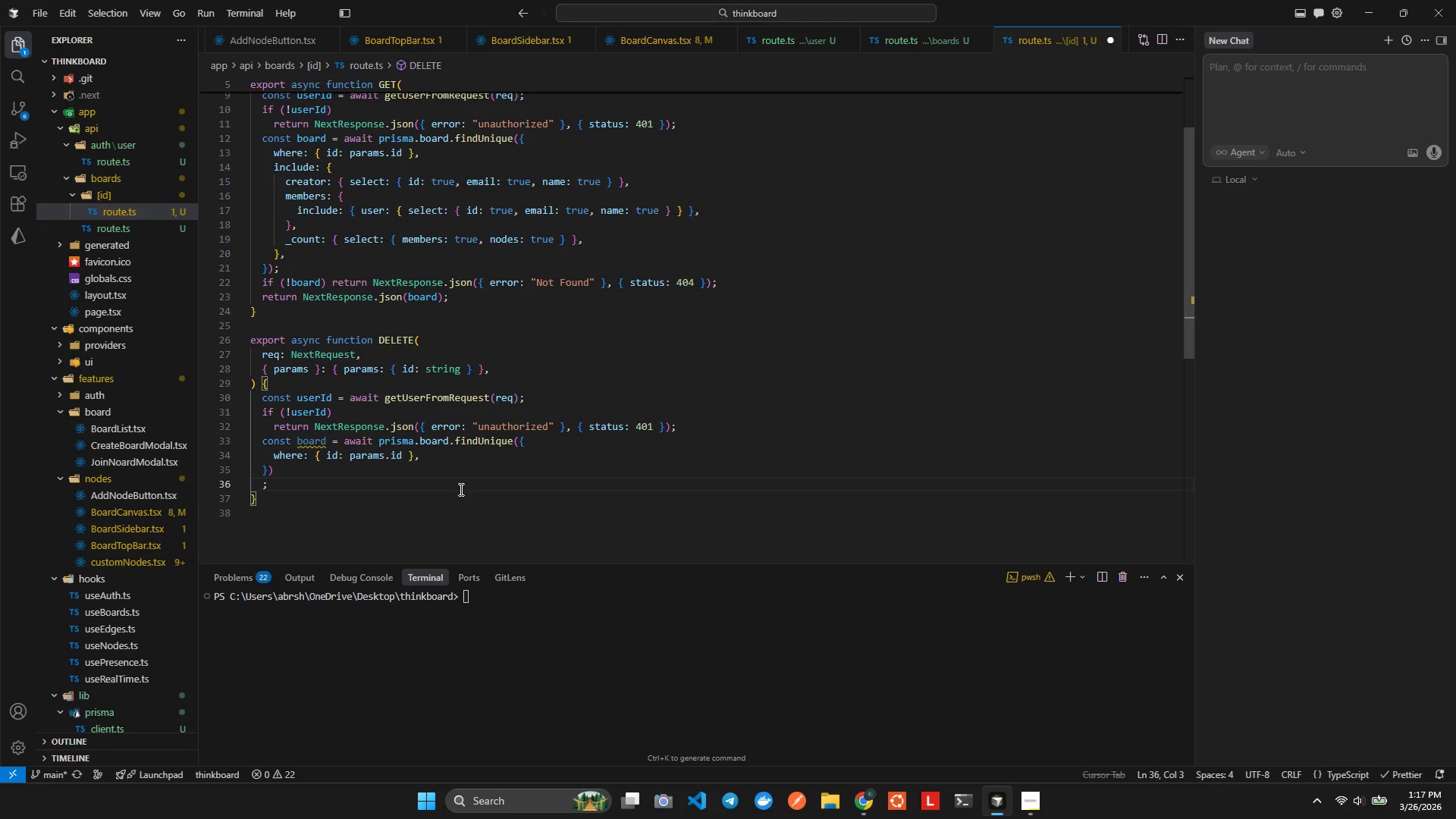 
key(Control+ControlLeft)
 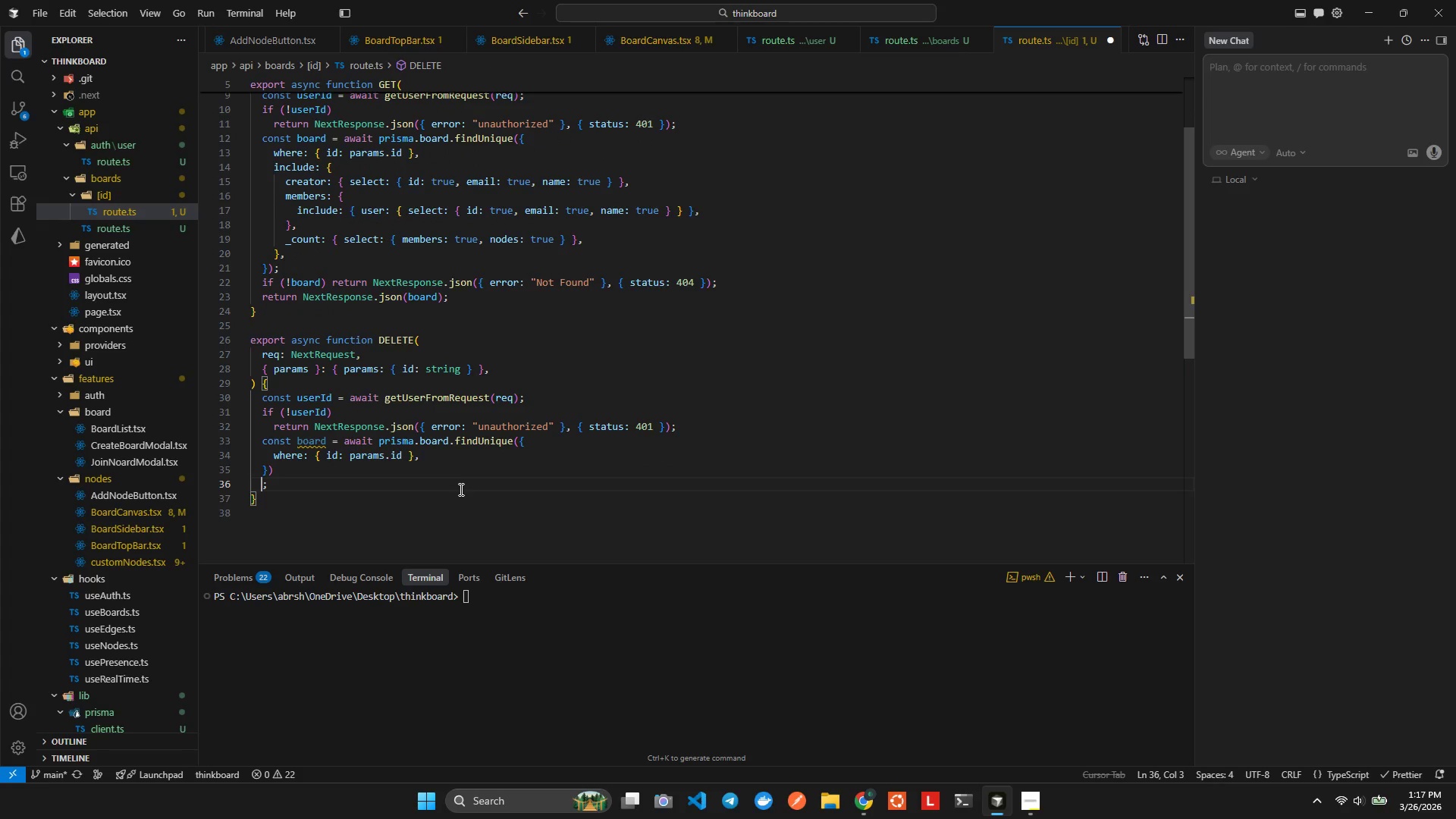 
key(Control+Z)
 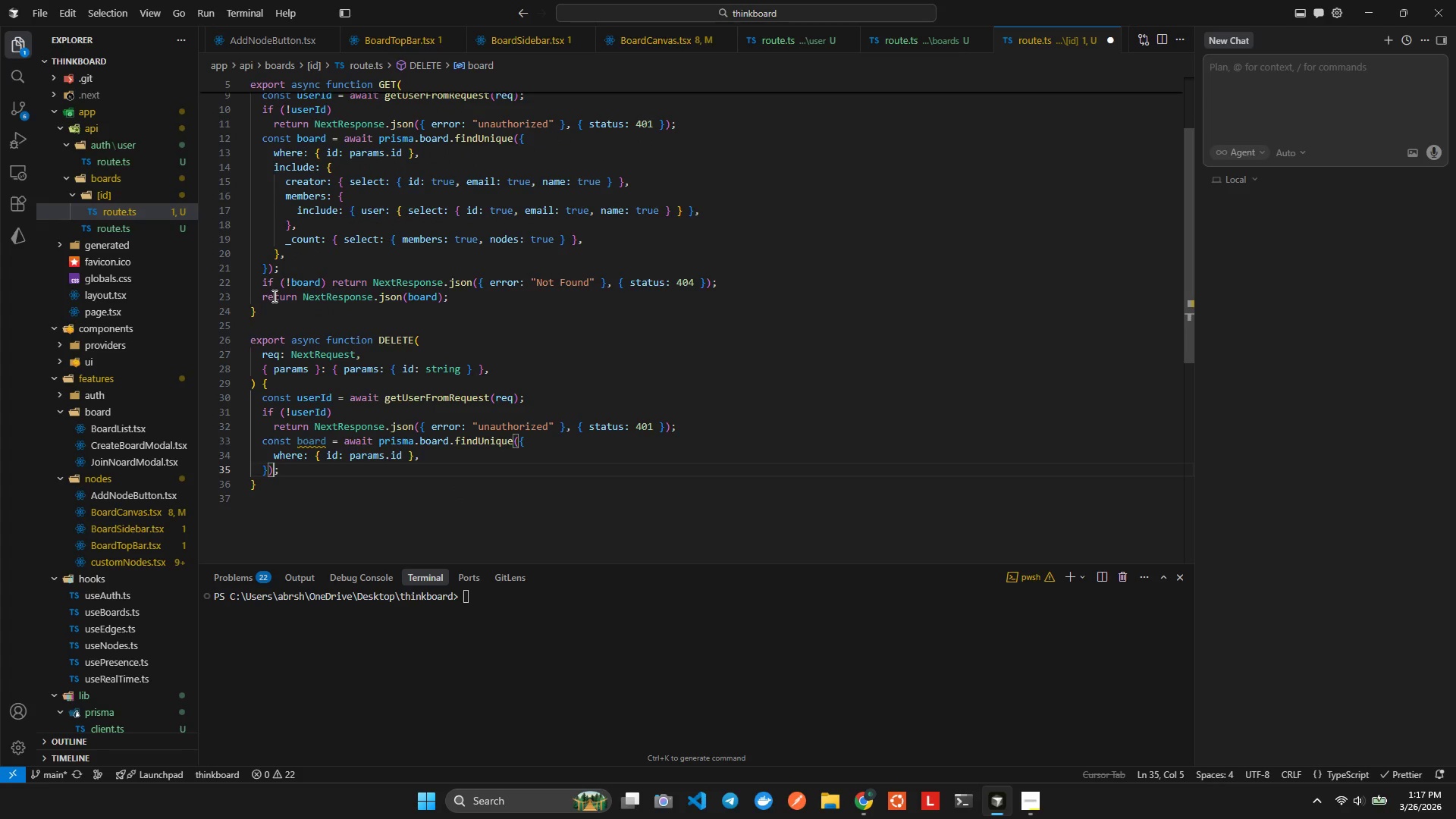 
left_click([275, 295])
 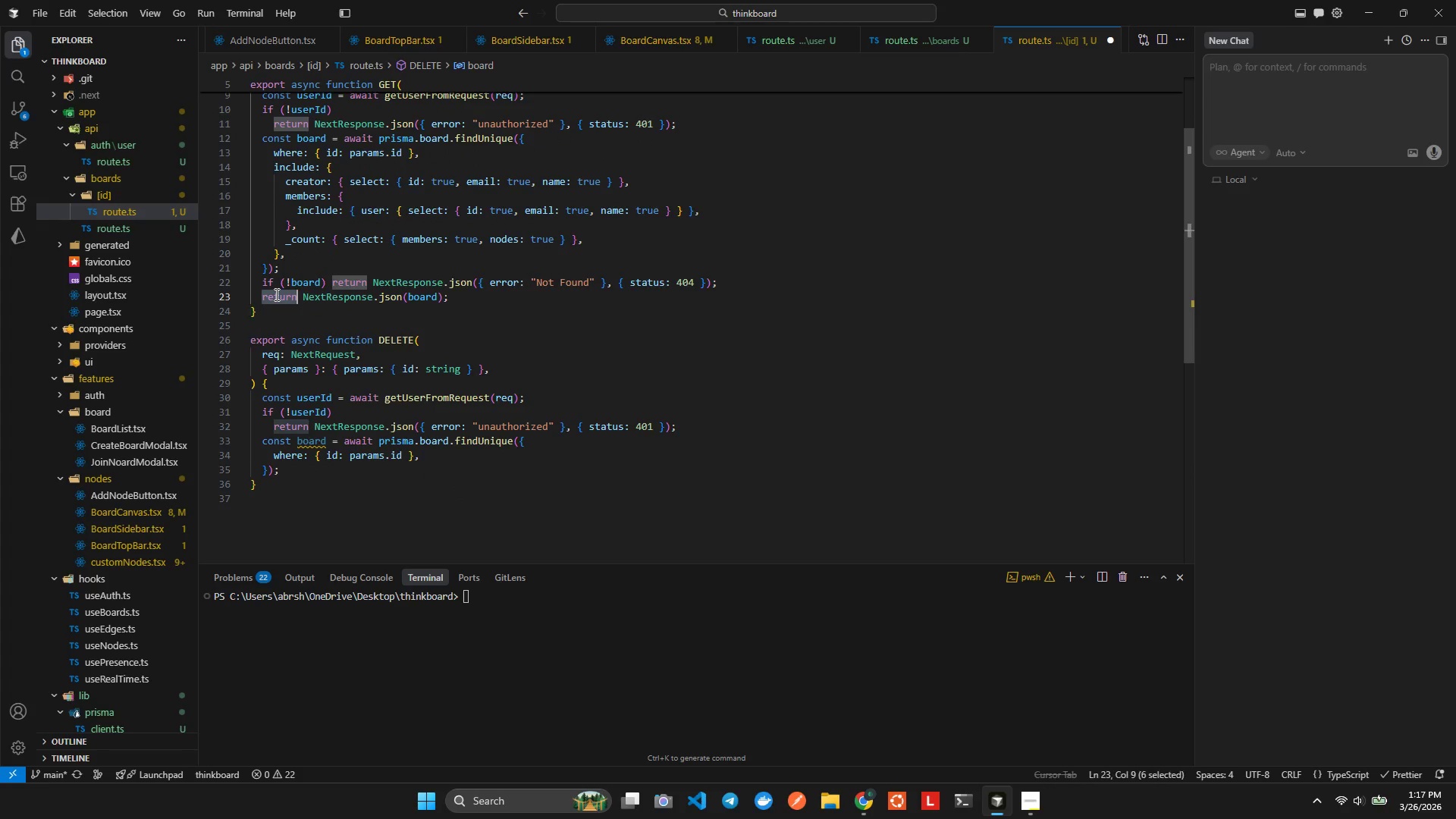 
triple_click([275, 294])
 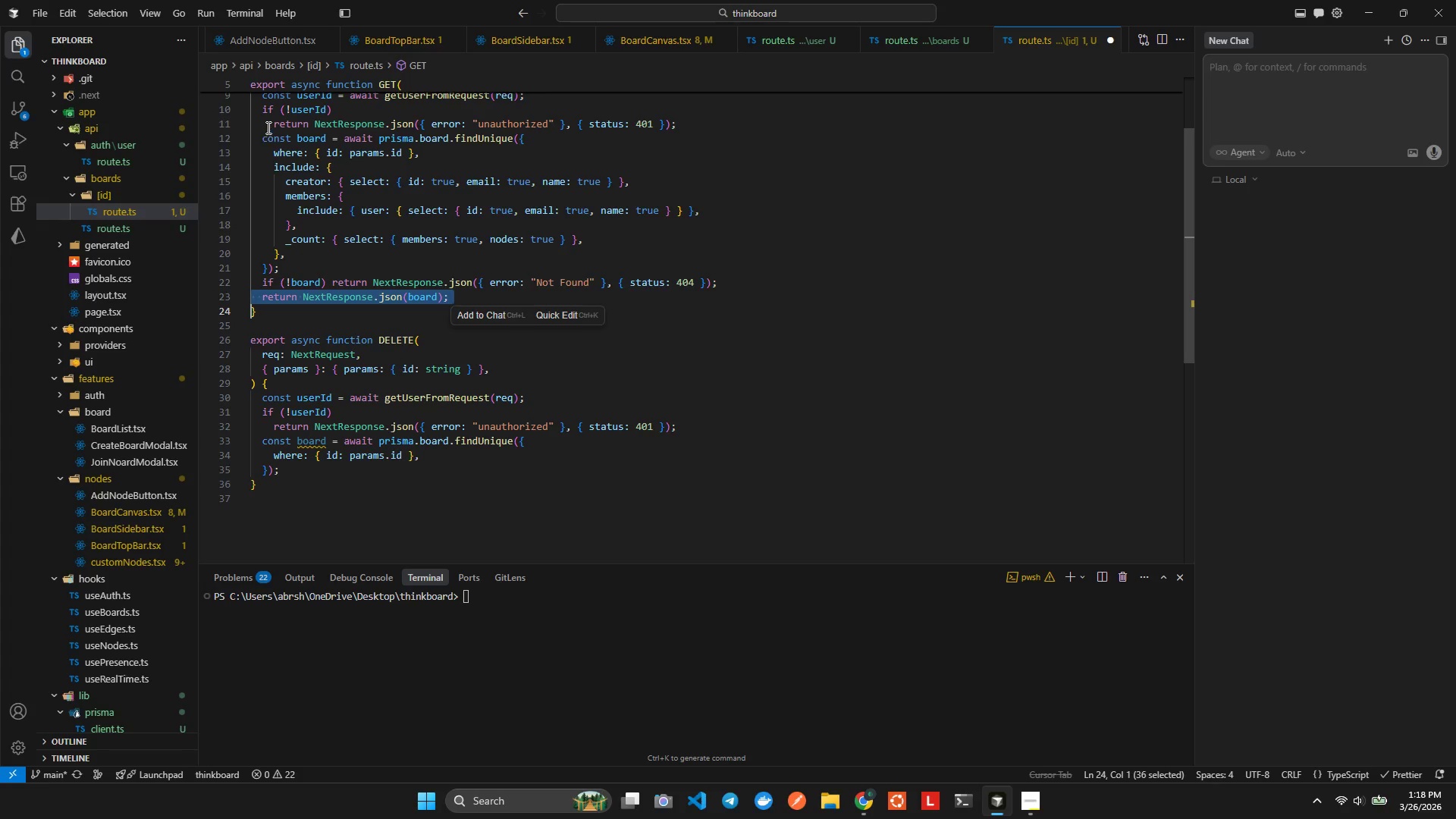 
double_click([277, 123])
 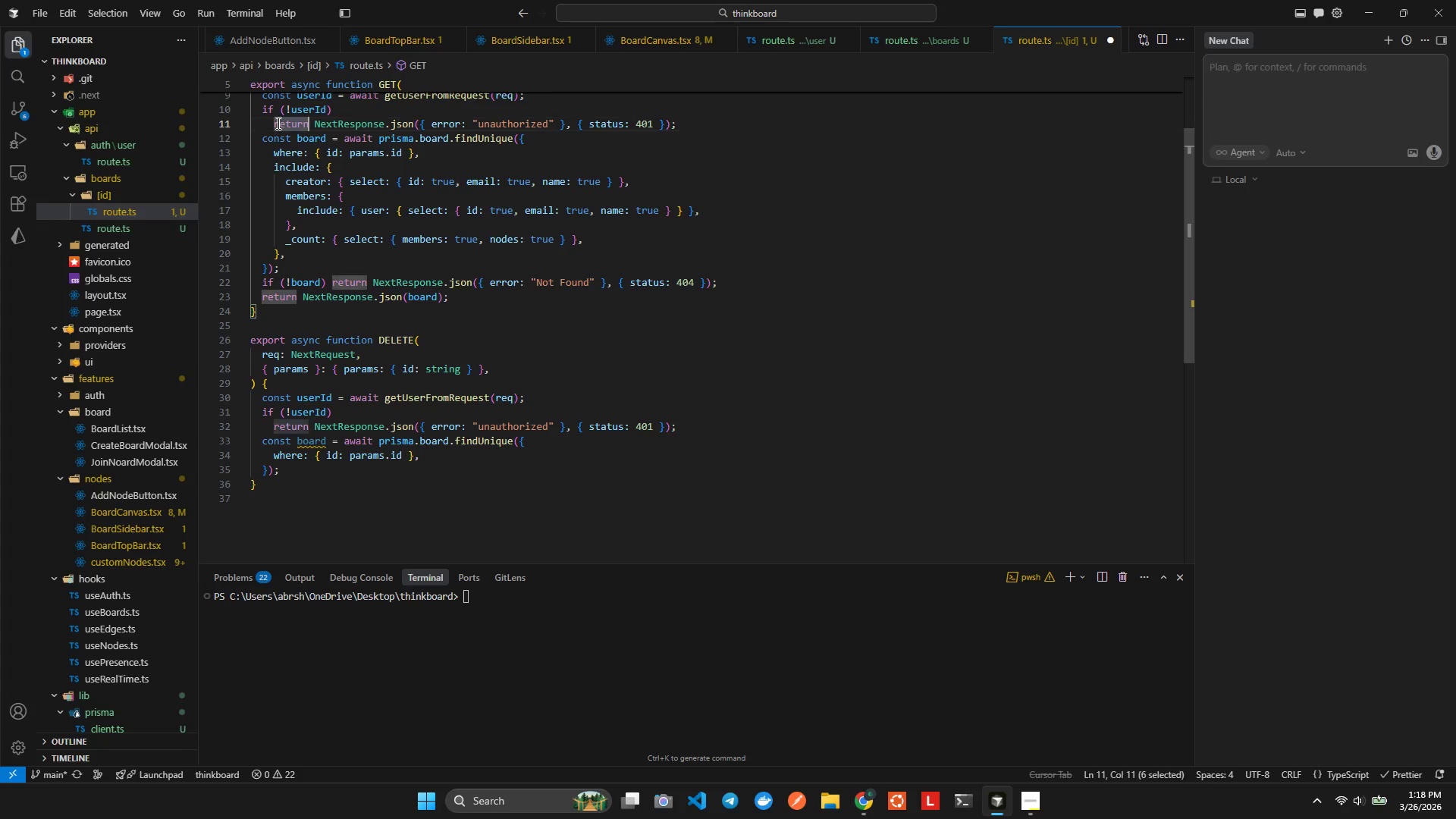 
triple_click([277, 123])
 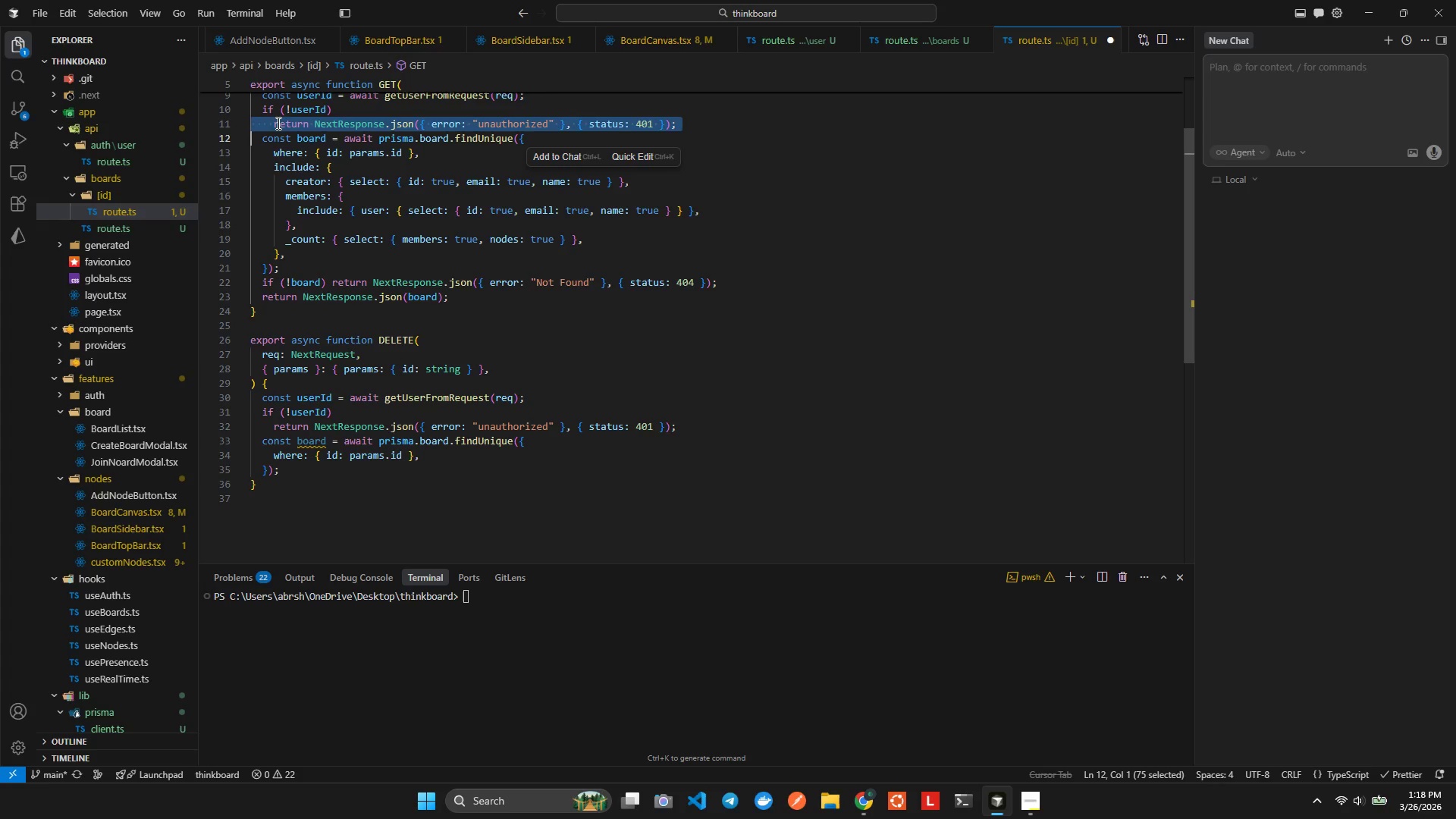 
key(Control+X)
 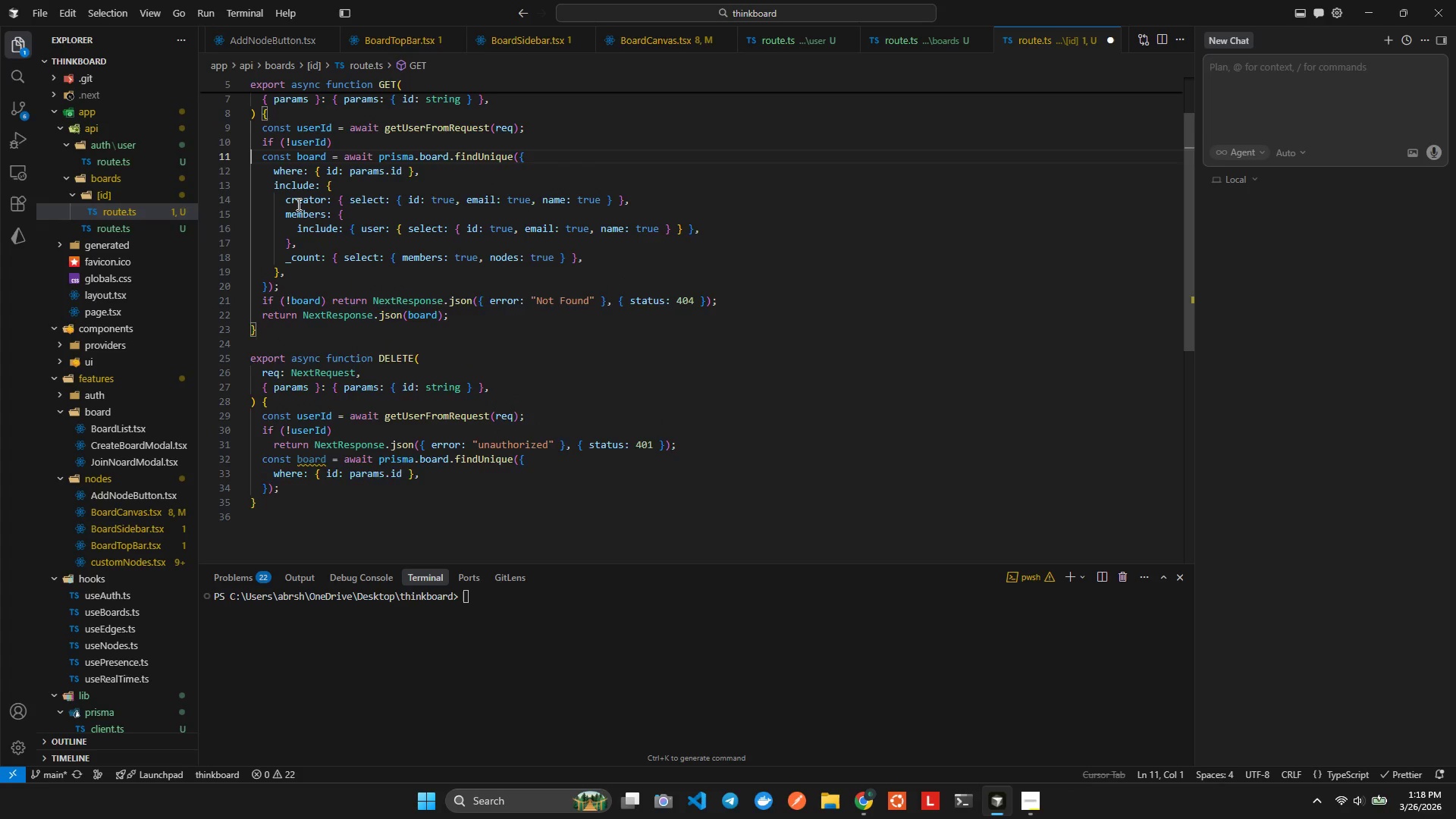 
key(Control+Z)
 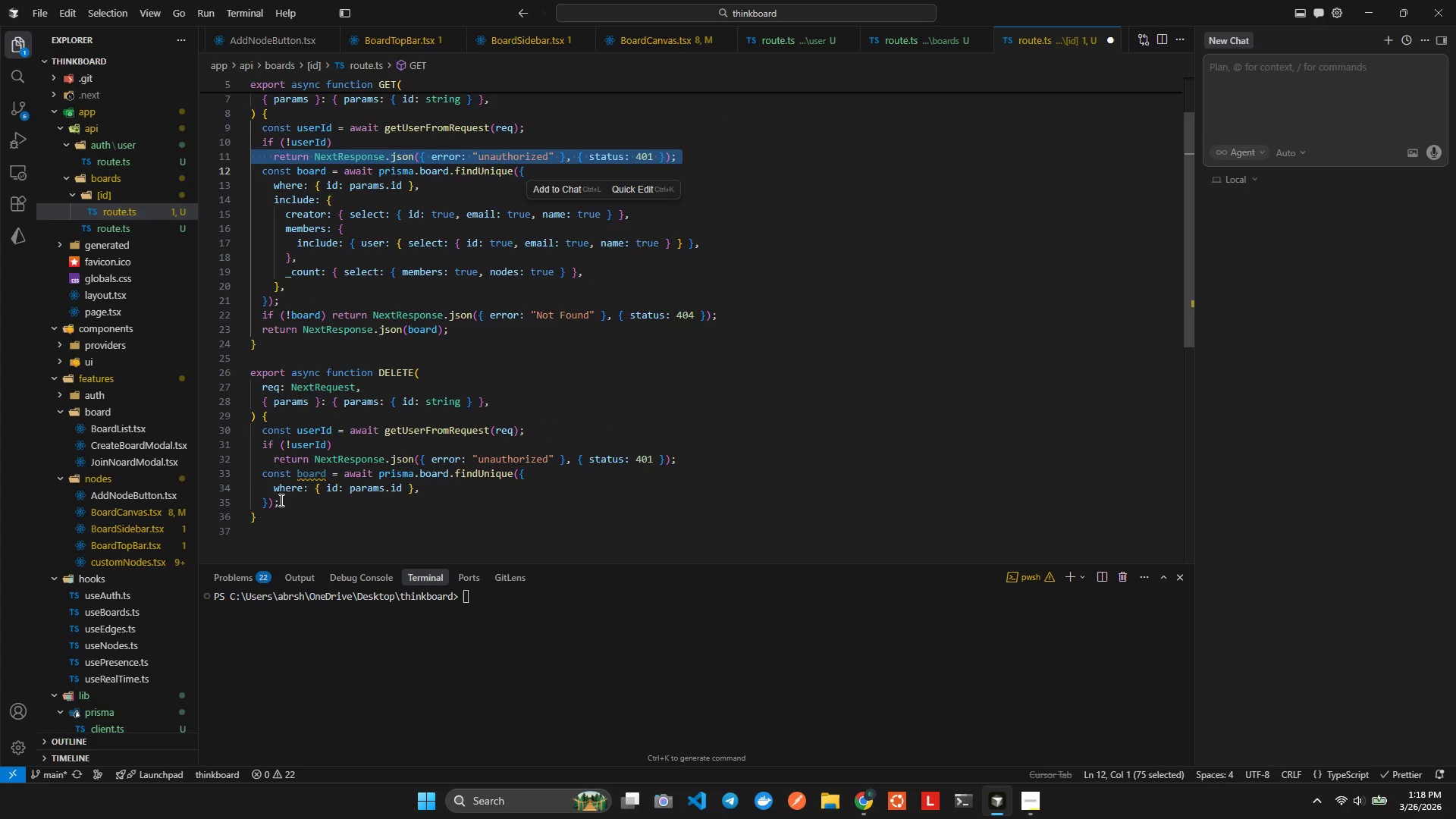 
left_click([287, 497])
 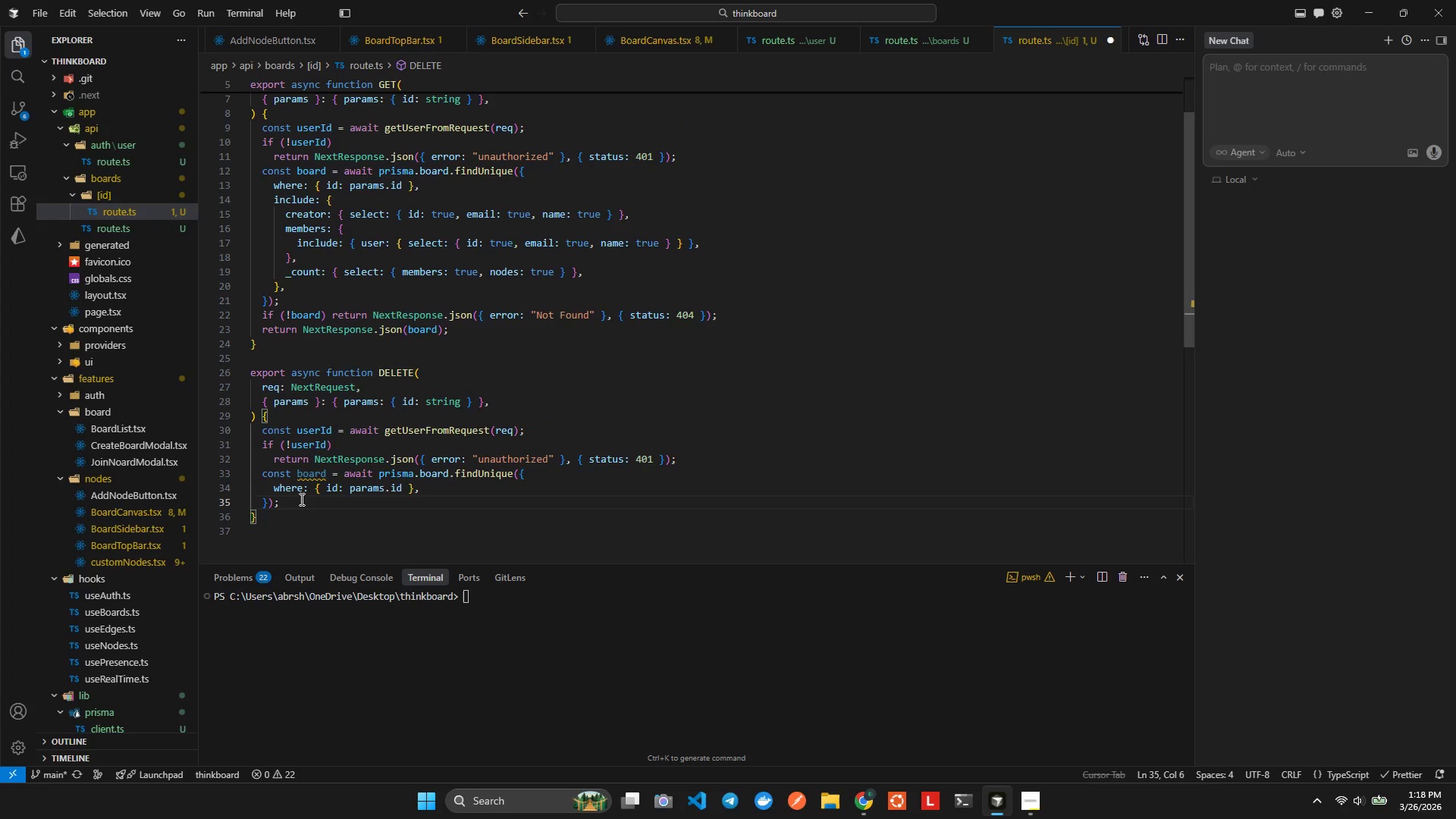 
key(Enter)
 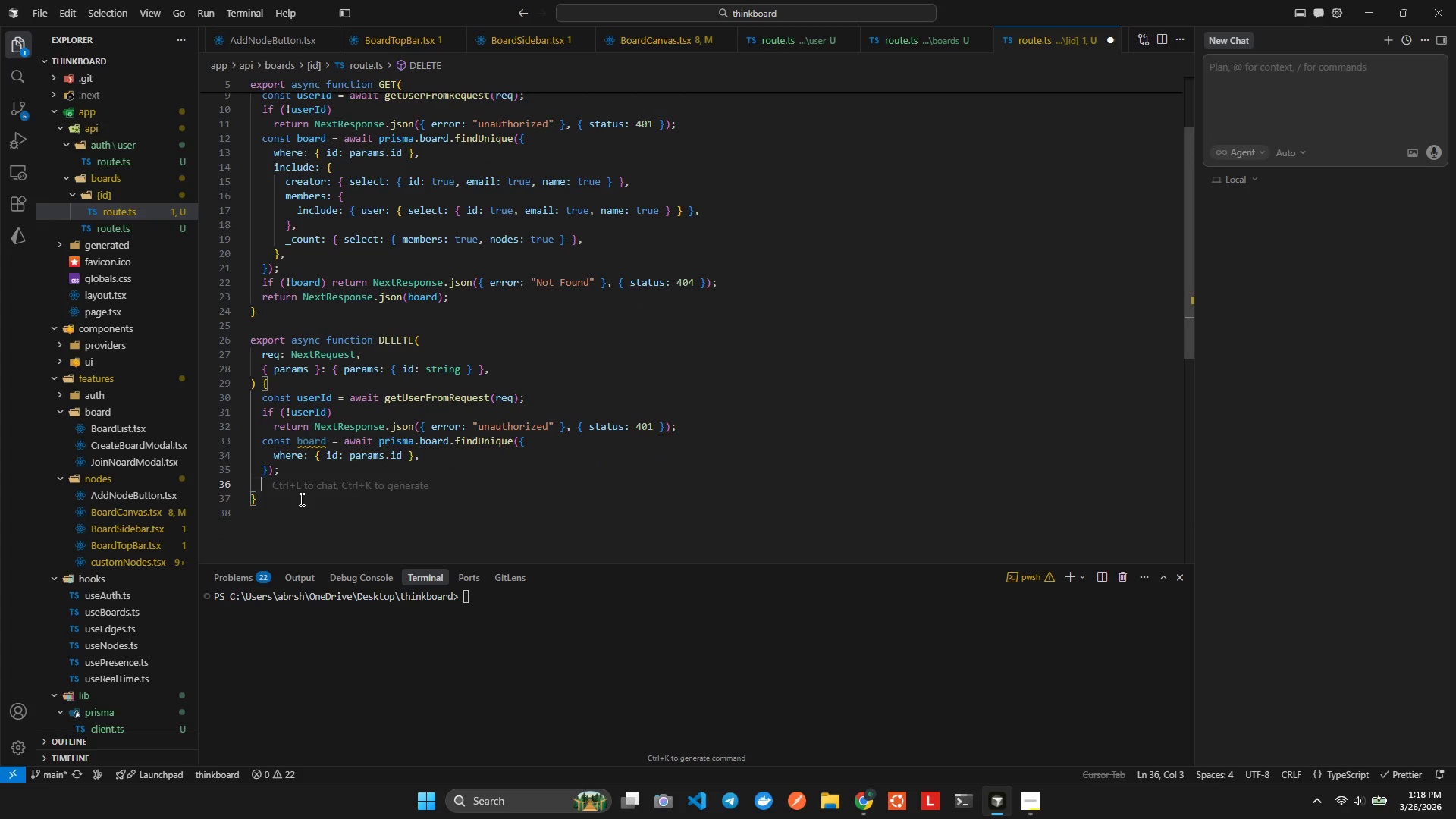 
type(if(!b)
 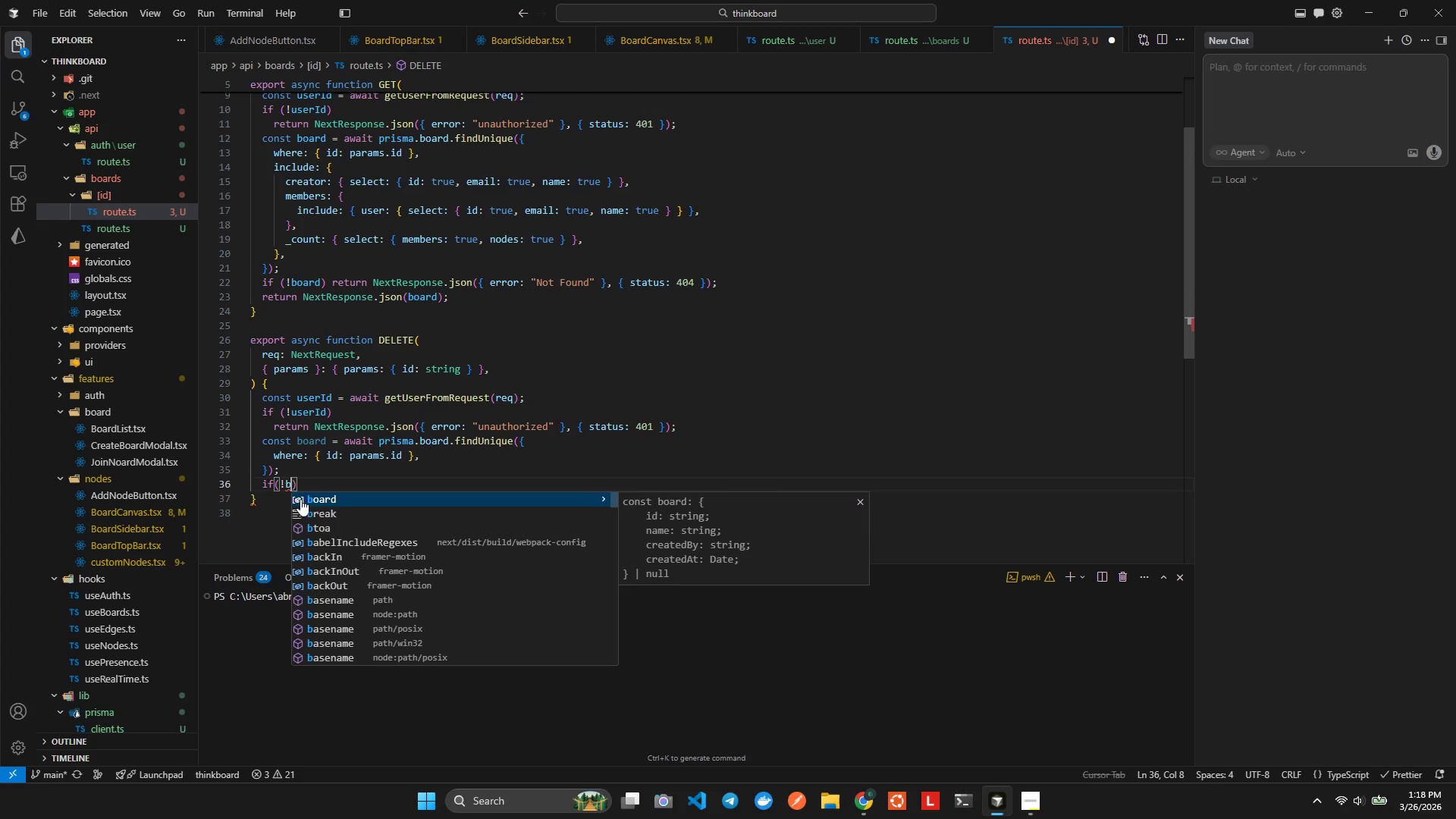 
key(Enter)
 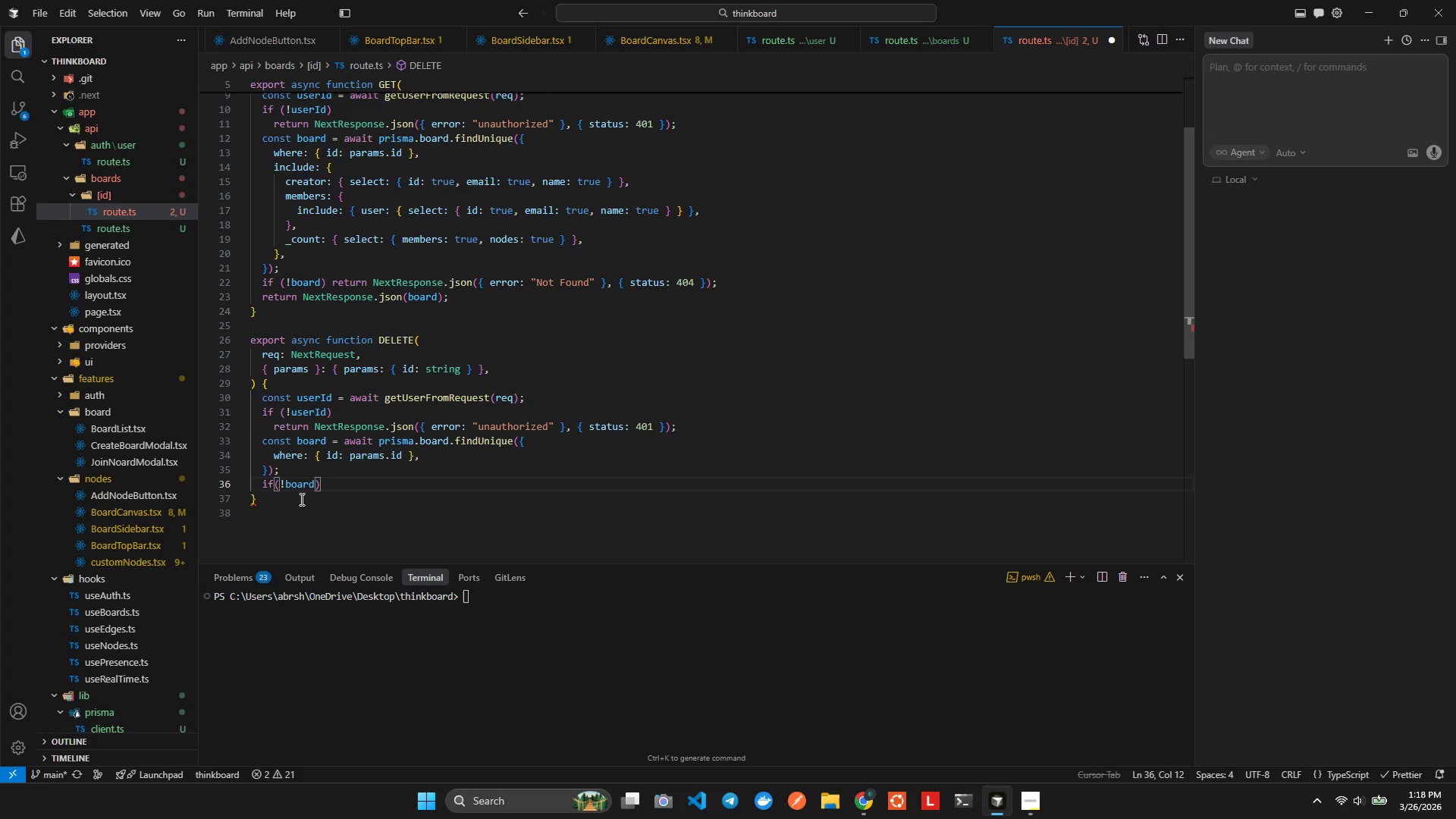 
hold_key(key=ShiftLeft, duration=0.36)
 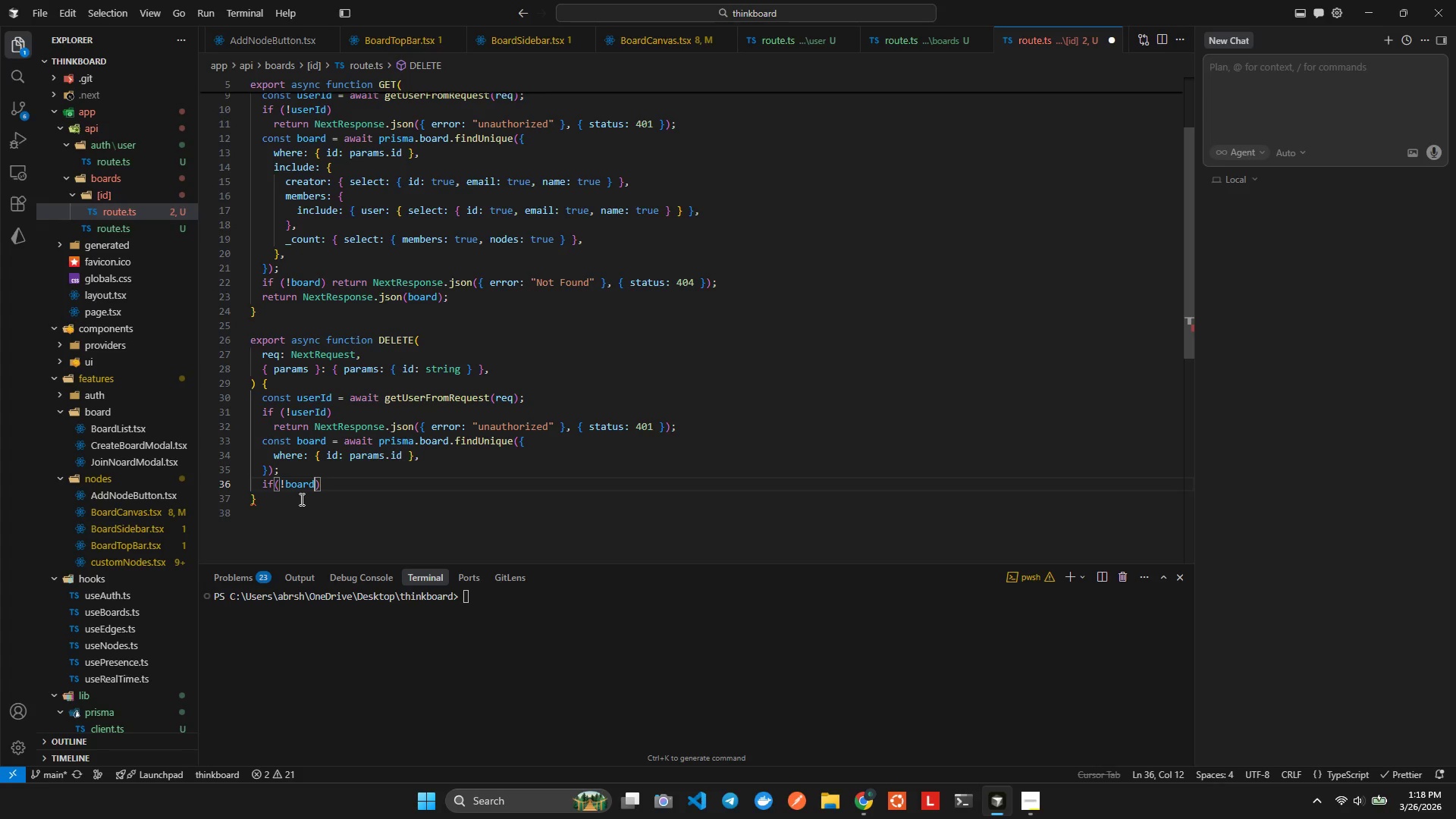 
type(|| bo)
 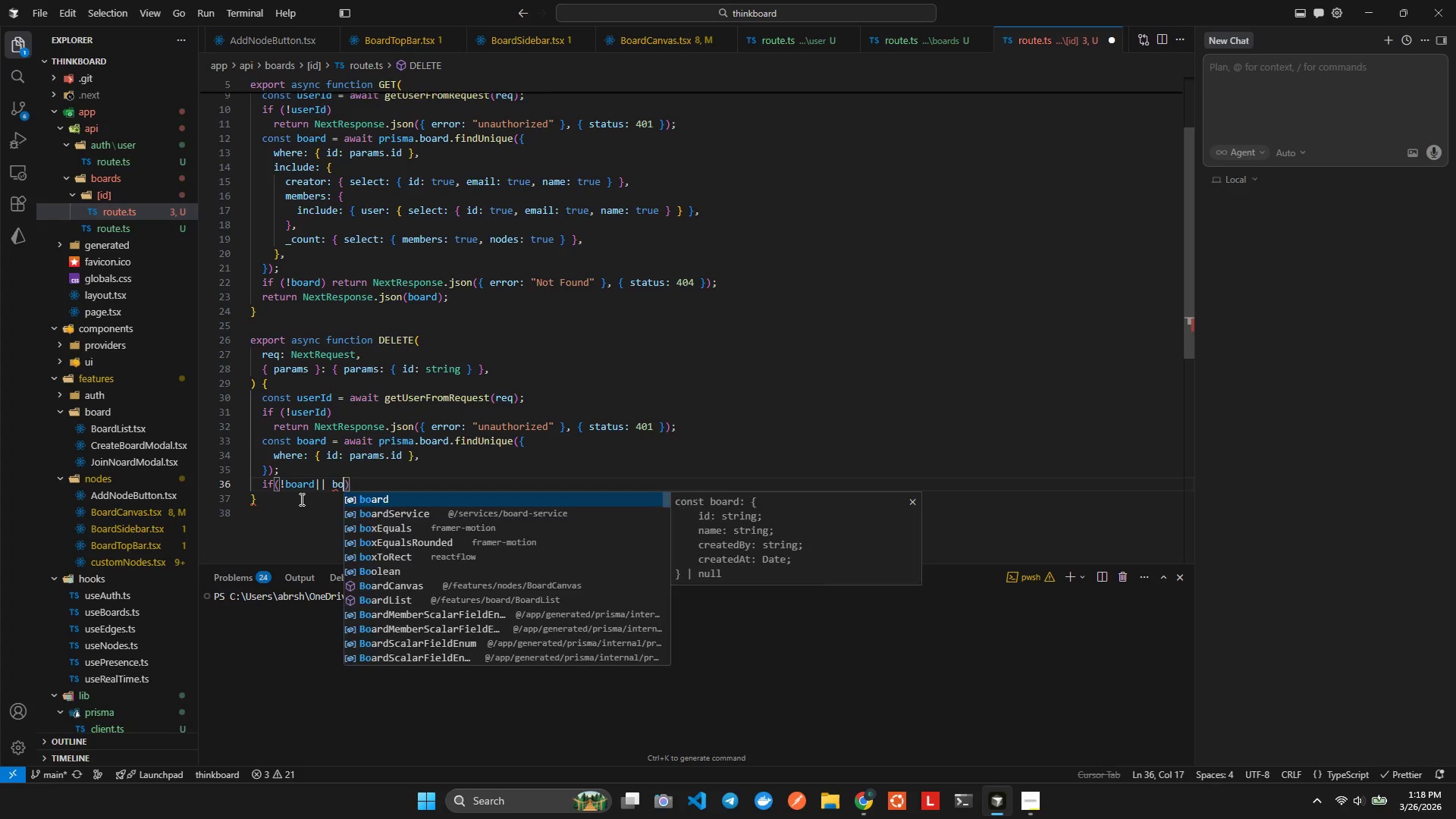 
key(Enter)
 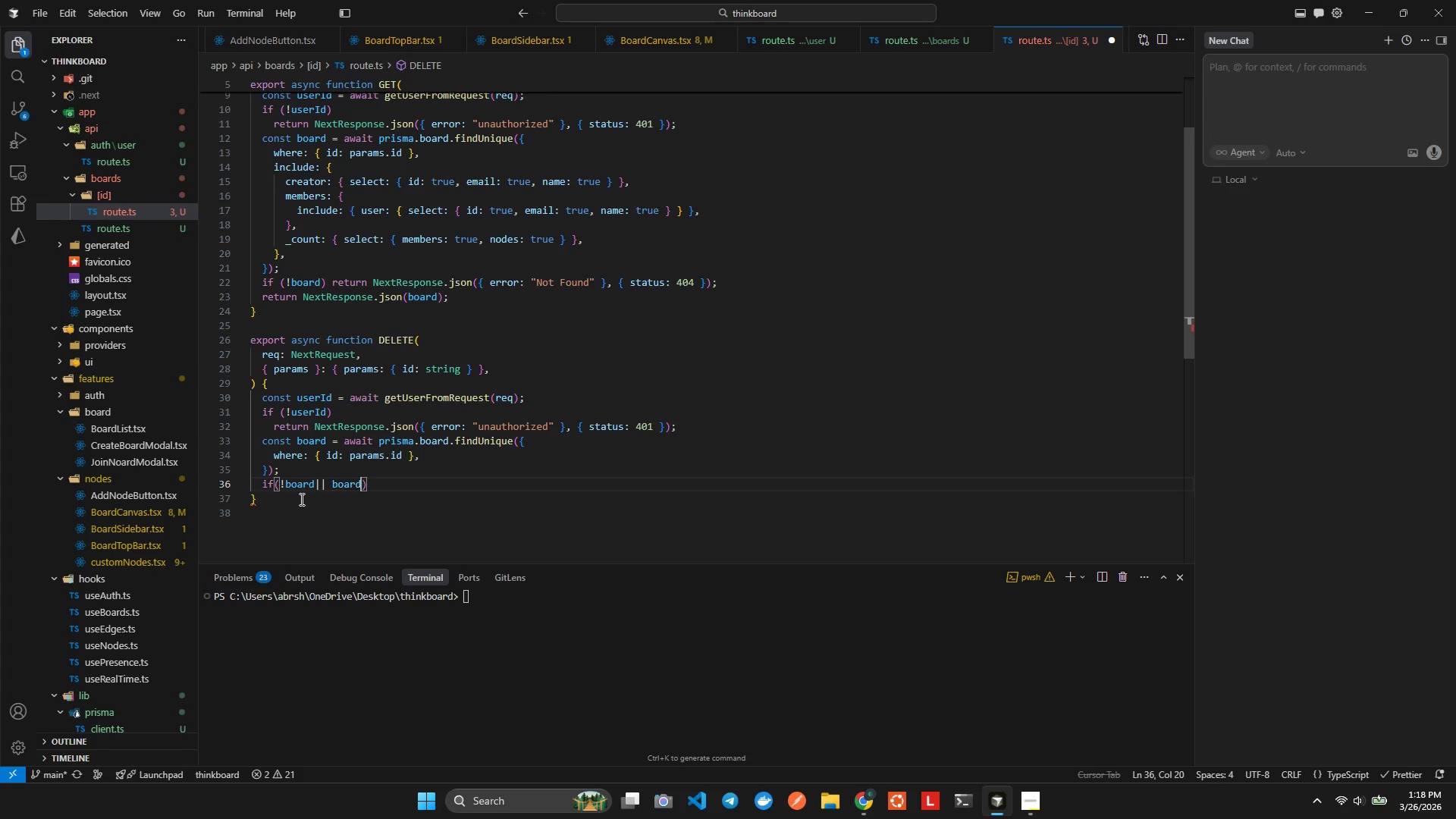 
type(.crea)
 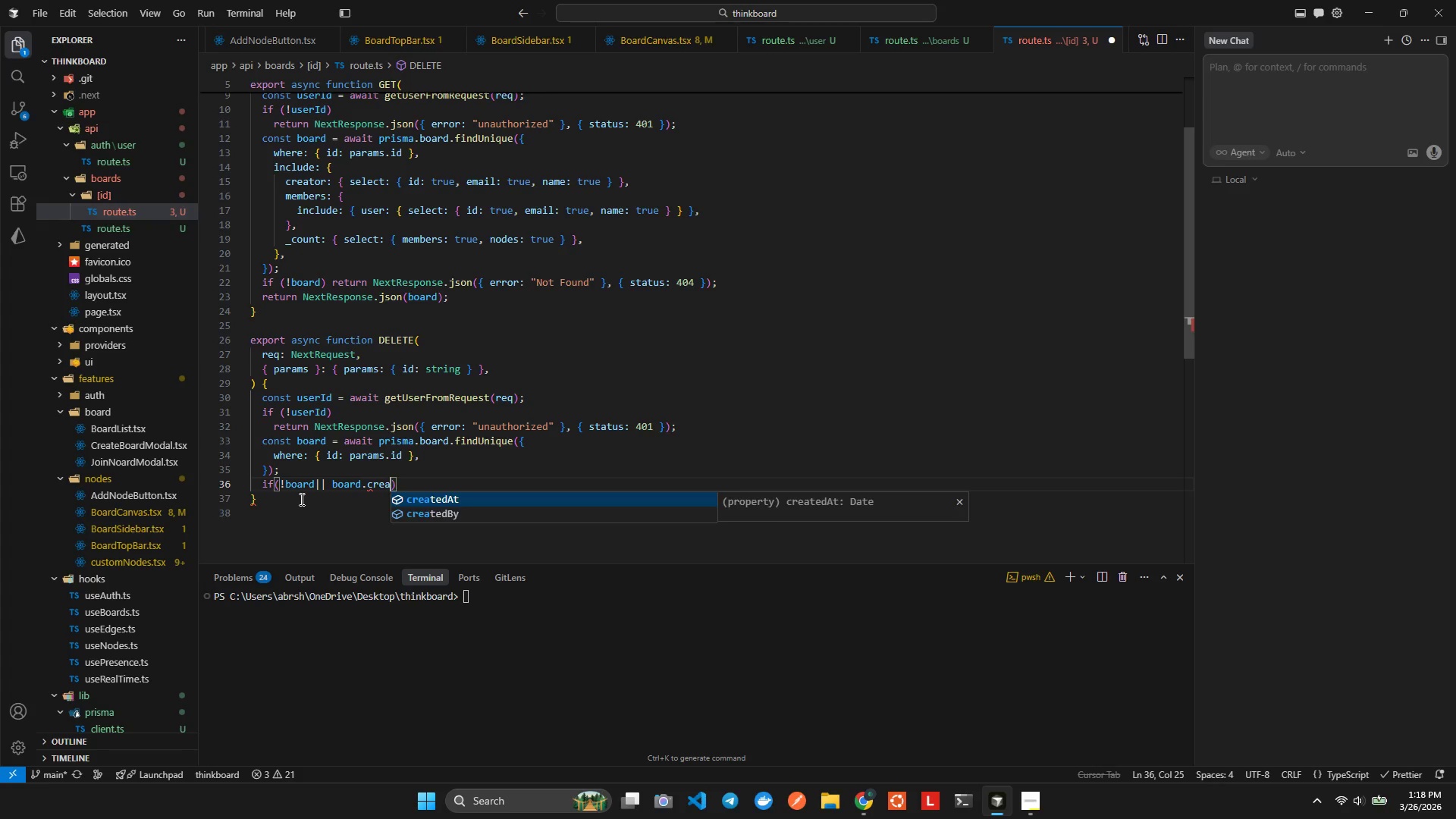 
key(Enter)
 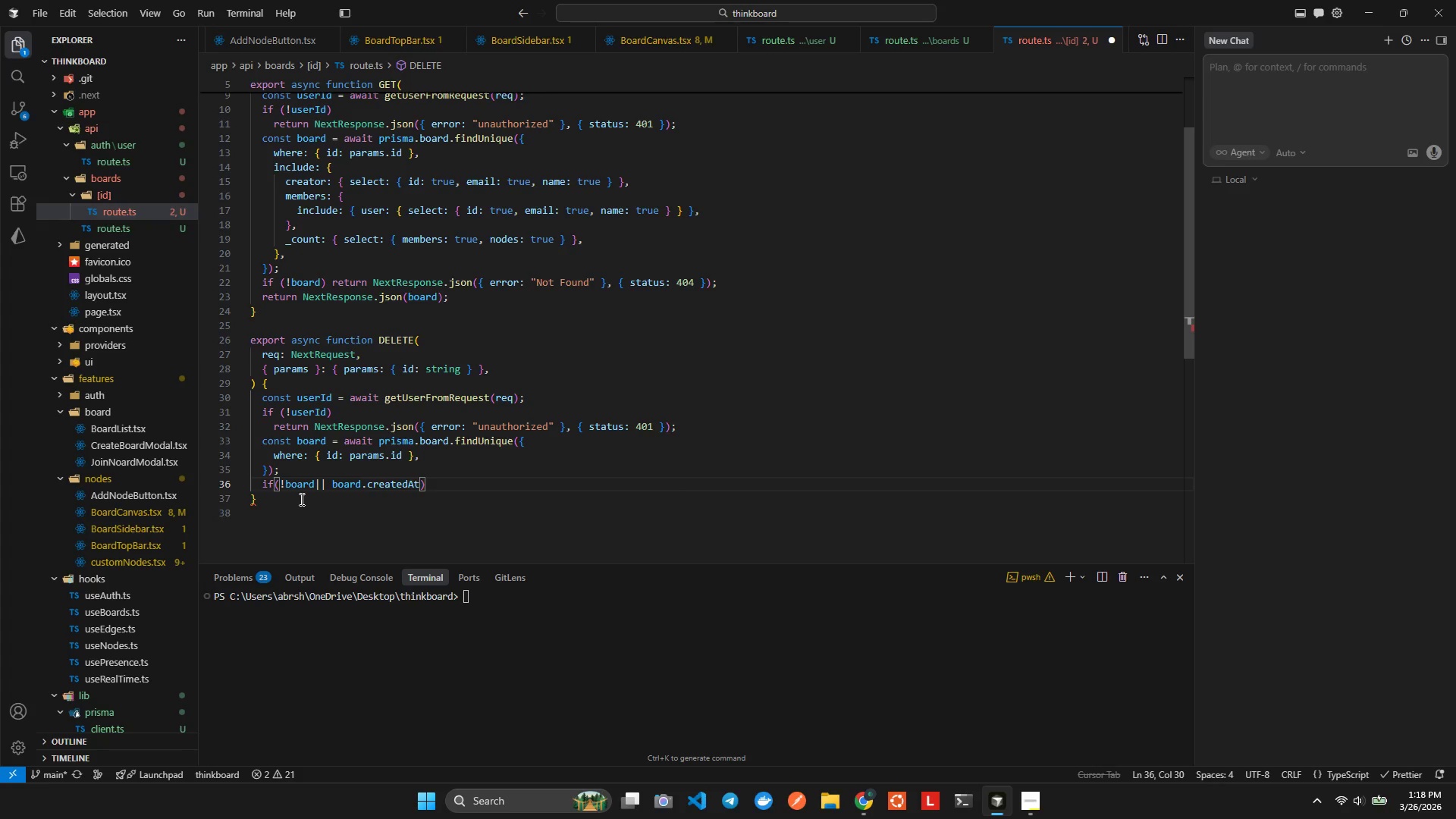 
key(Backspace)
 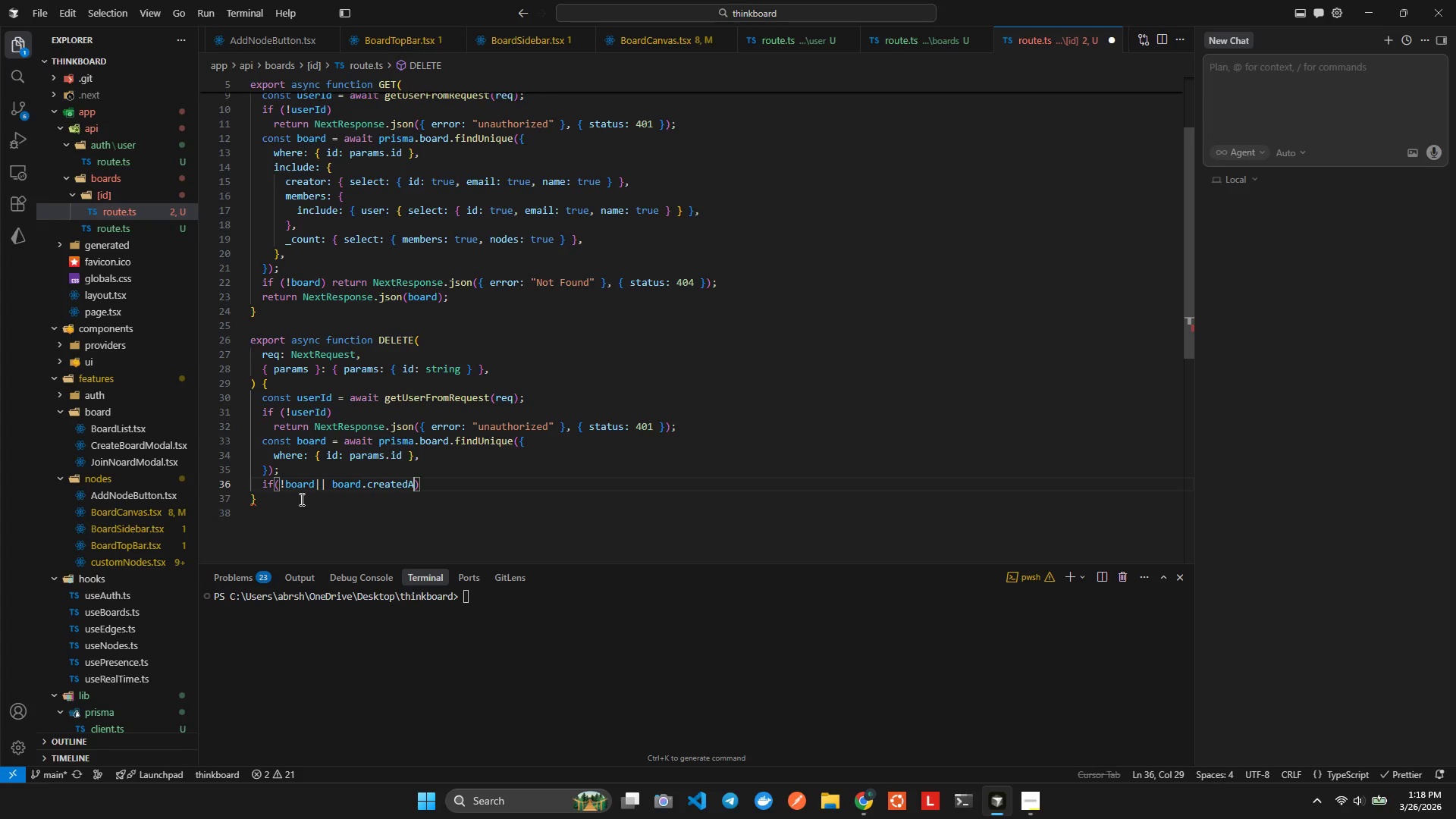 
key(Backspace)
 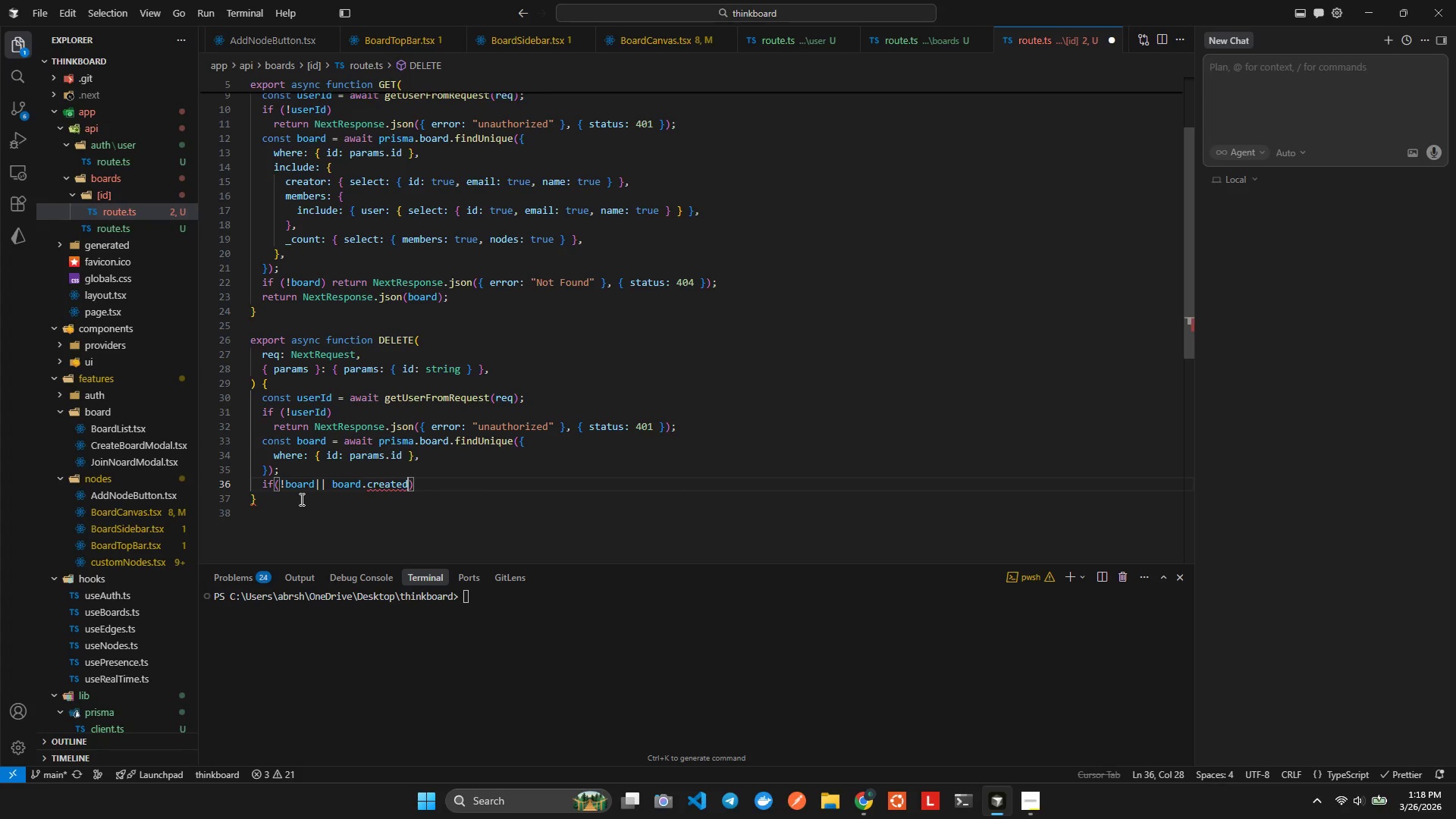 
key(B)
 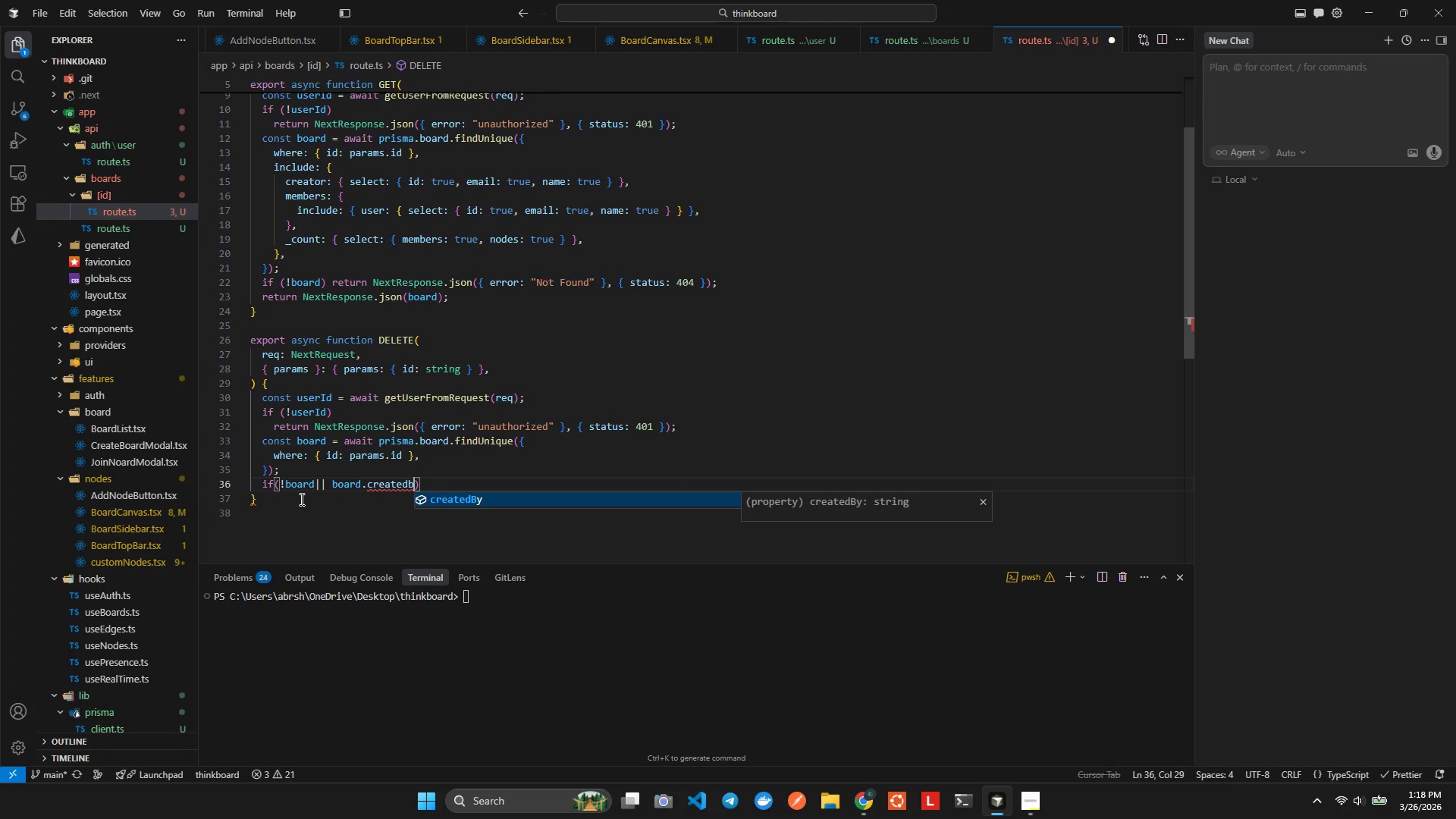 
key(Enter)
 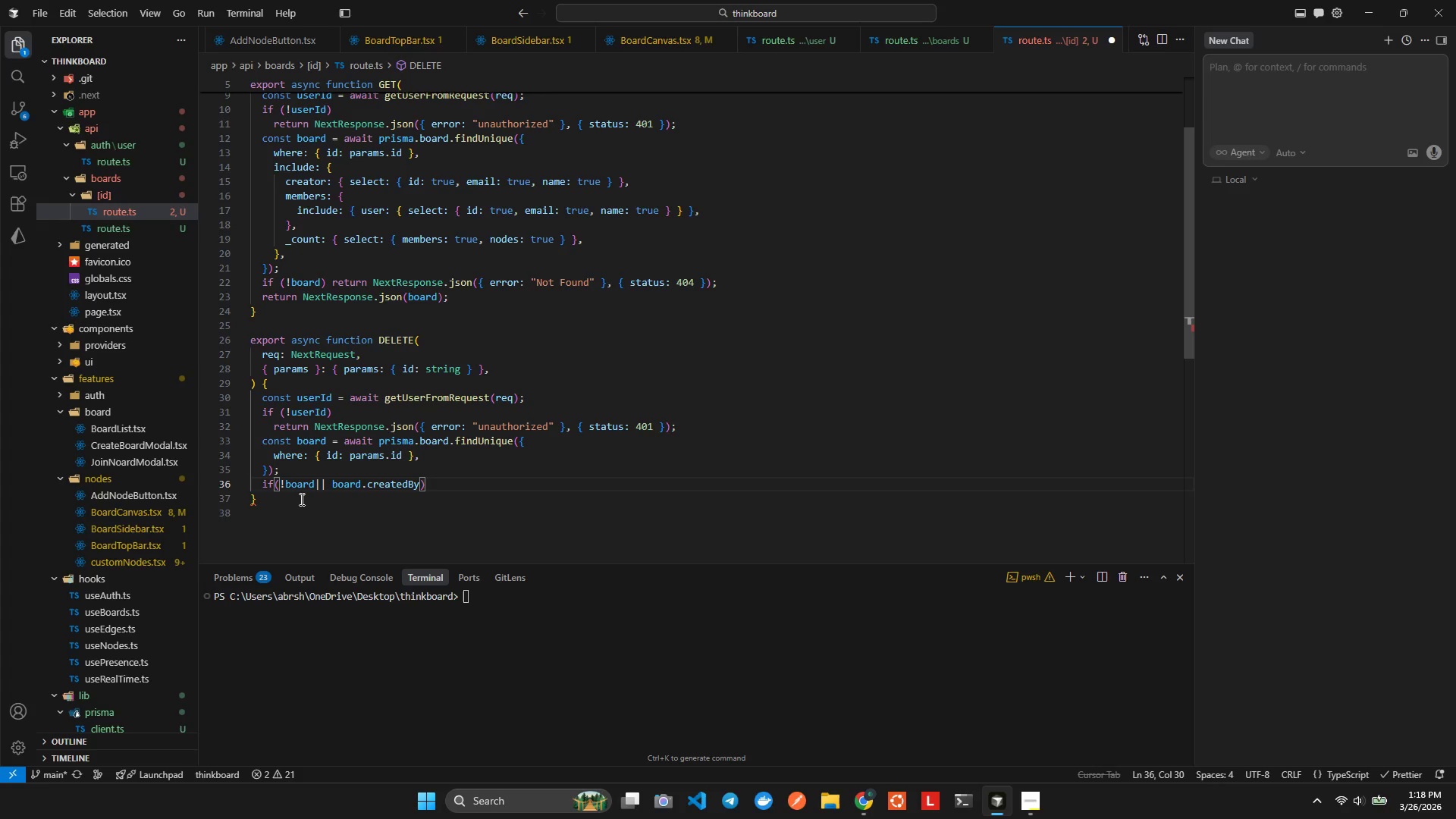 
type( !== use)
 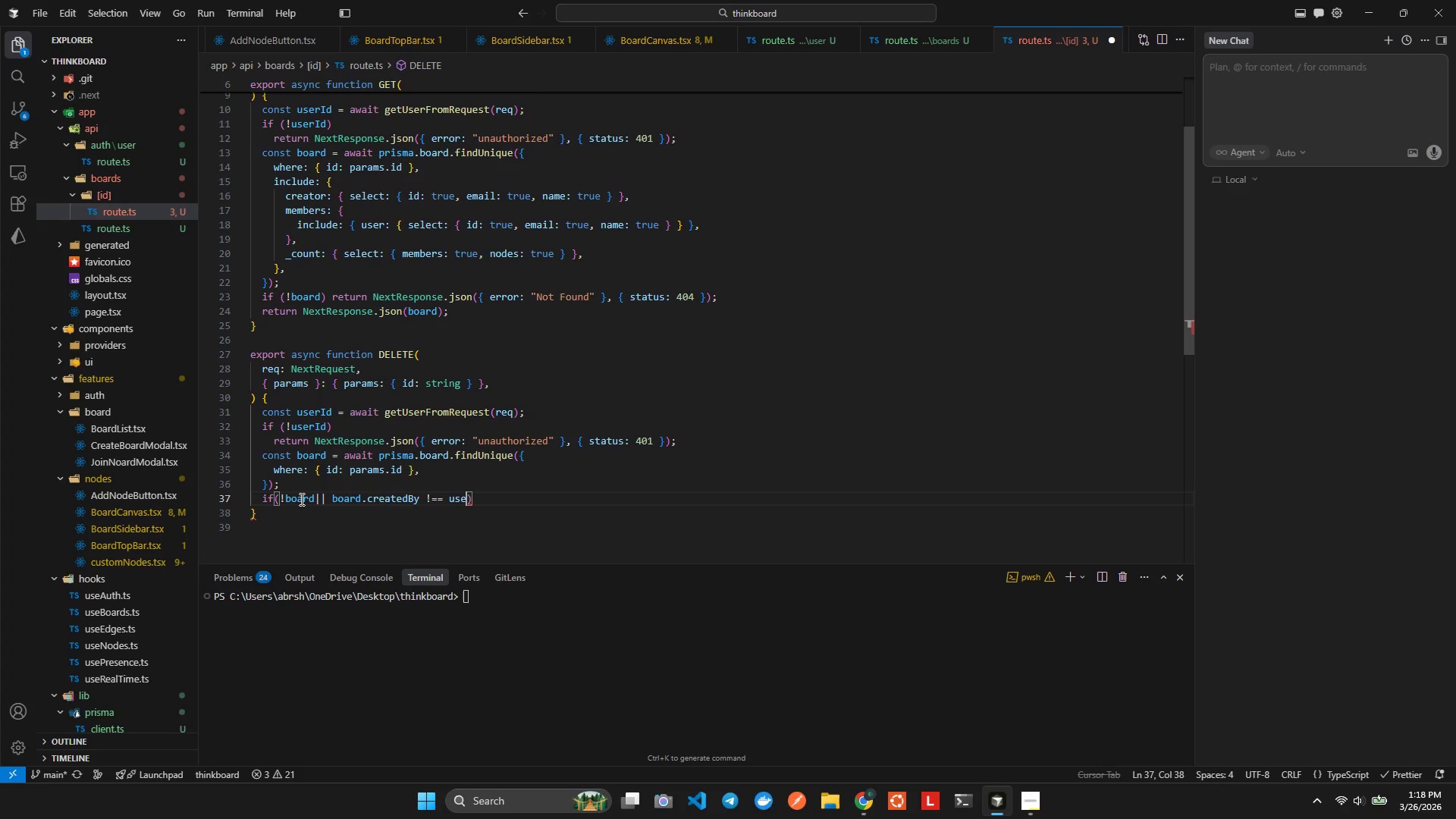 
 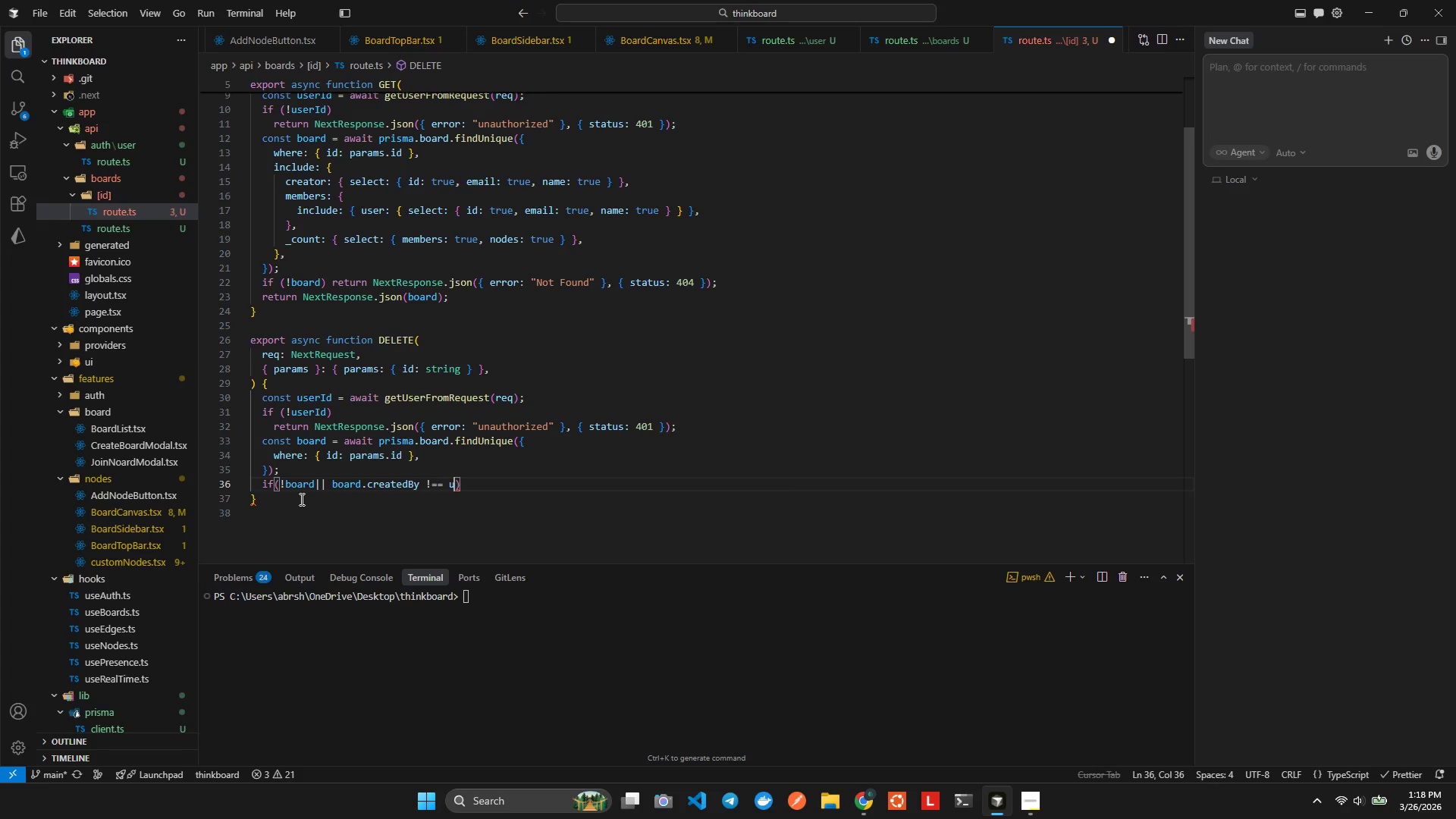 
key(Enter)
 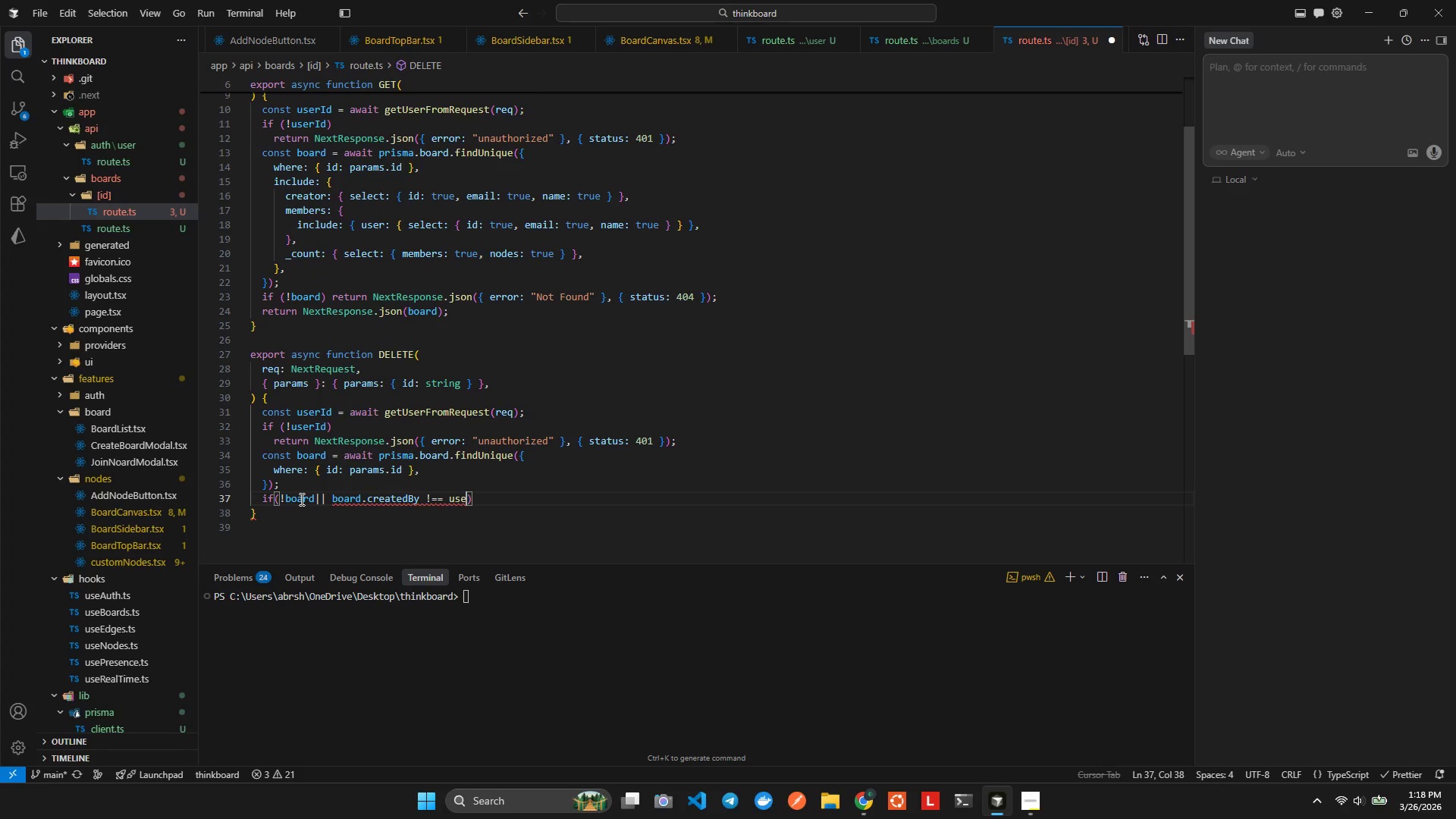 
key(Control+ControlLeft)
 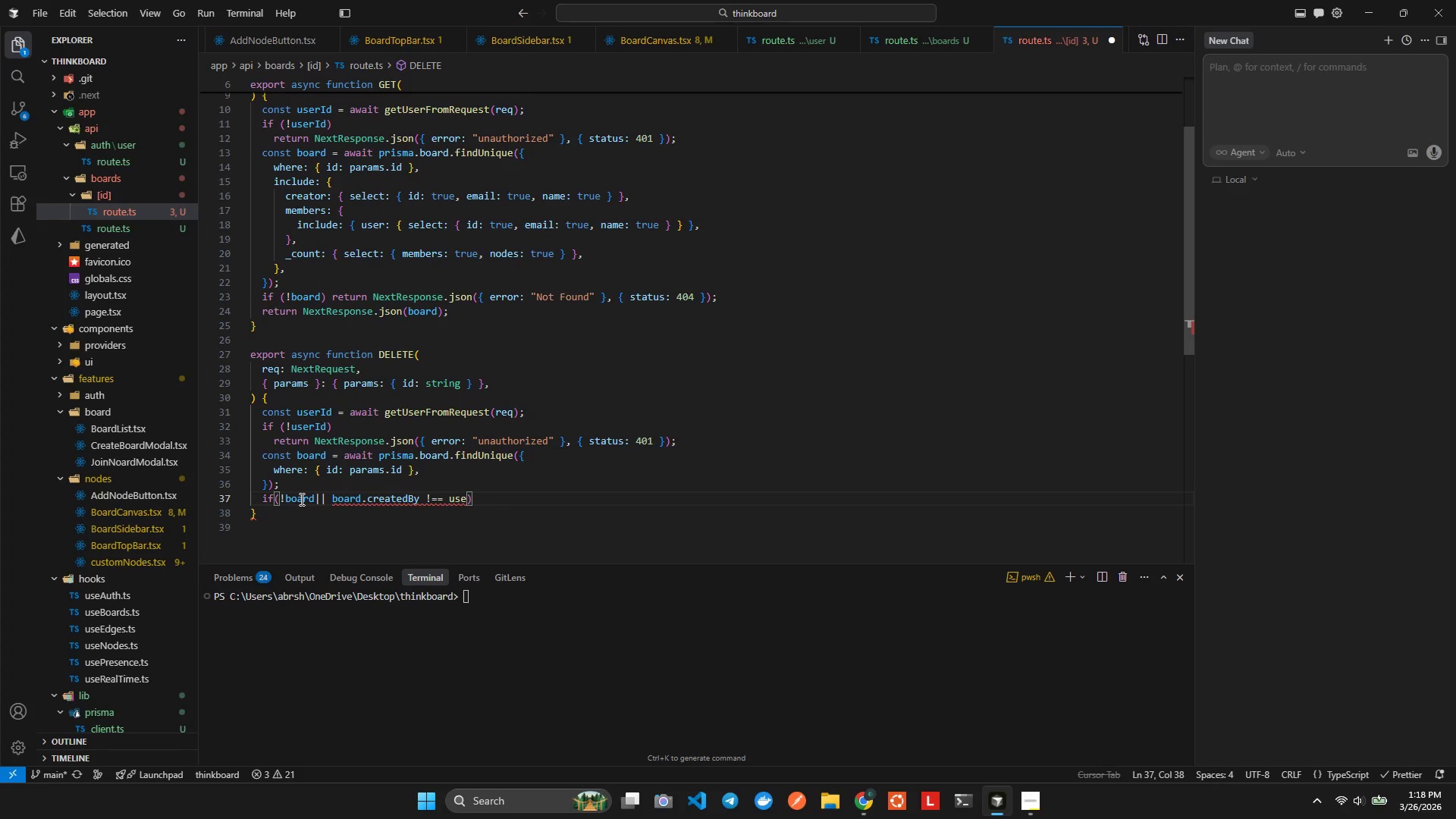 
key(Control+Z)
 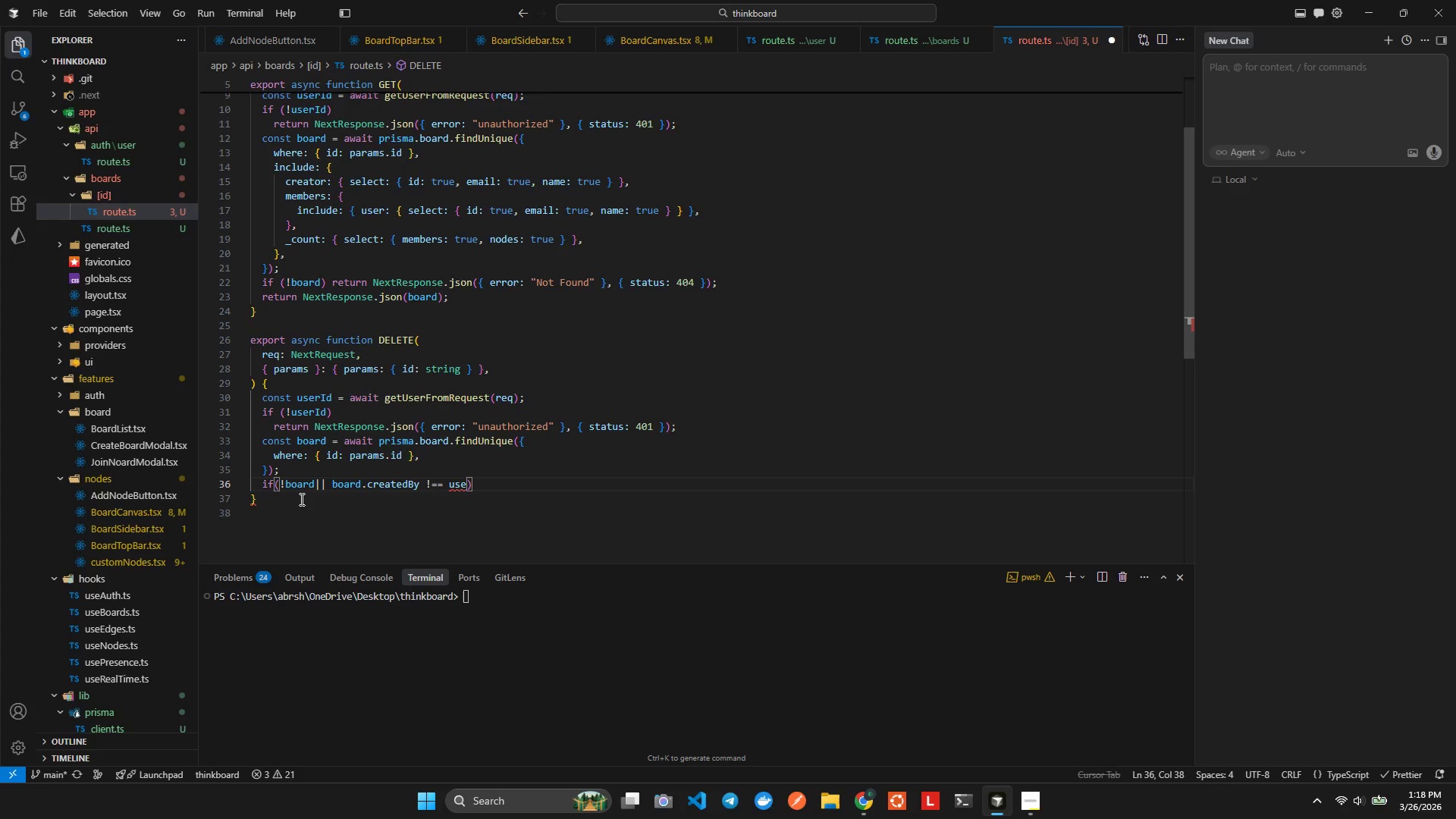 
key(E)
 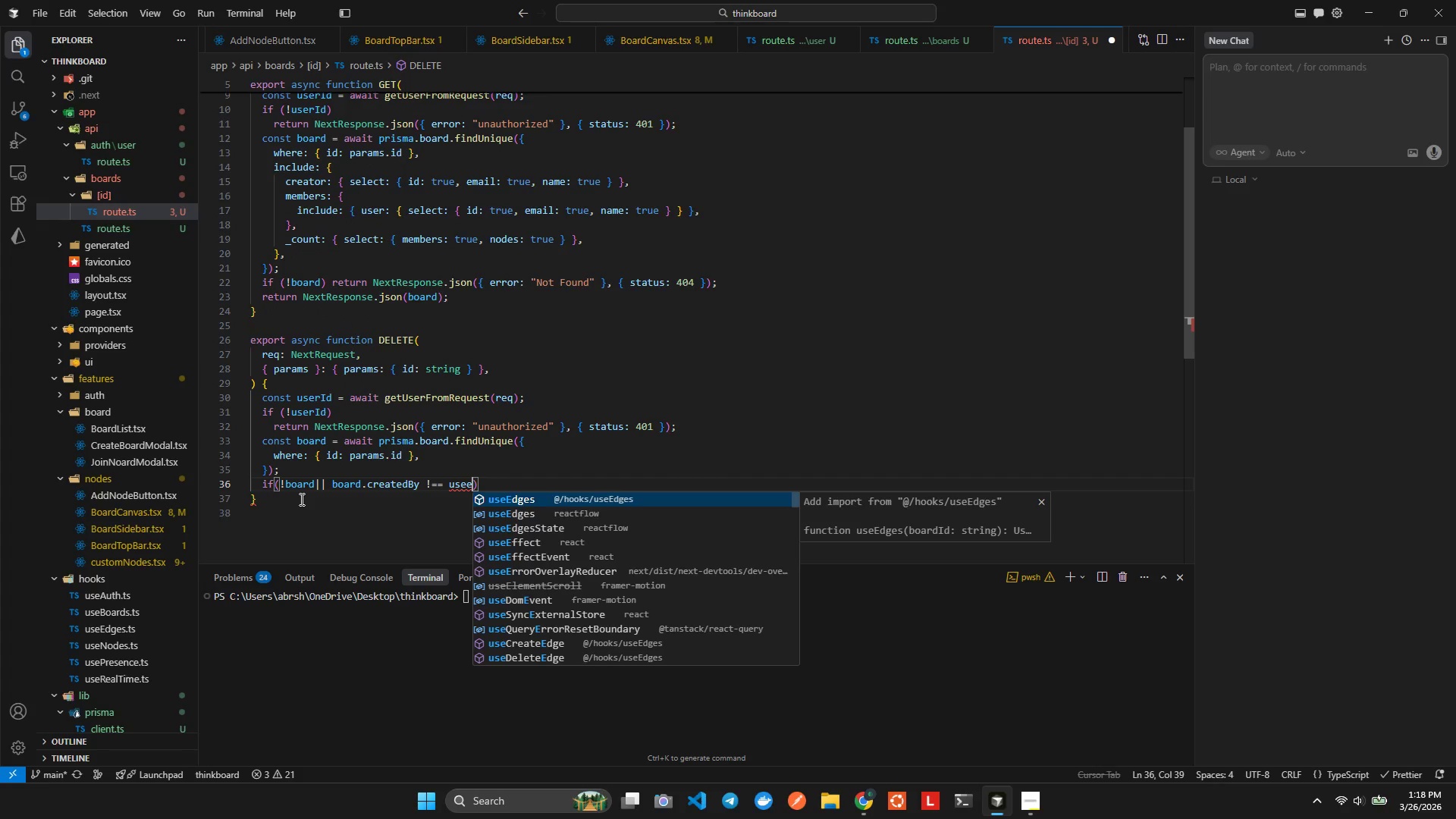 
key(Backspace)
 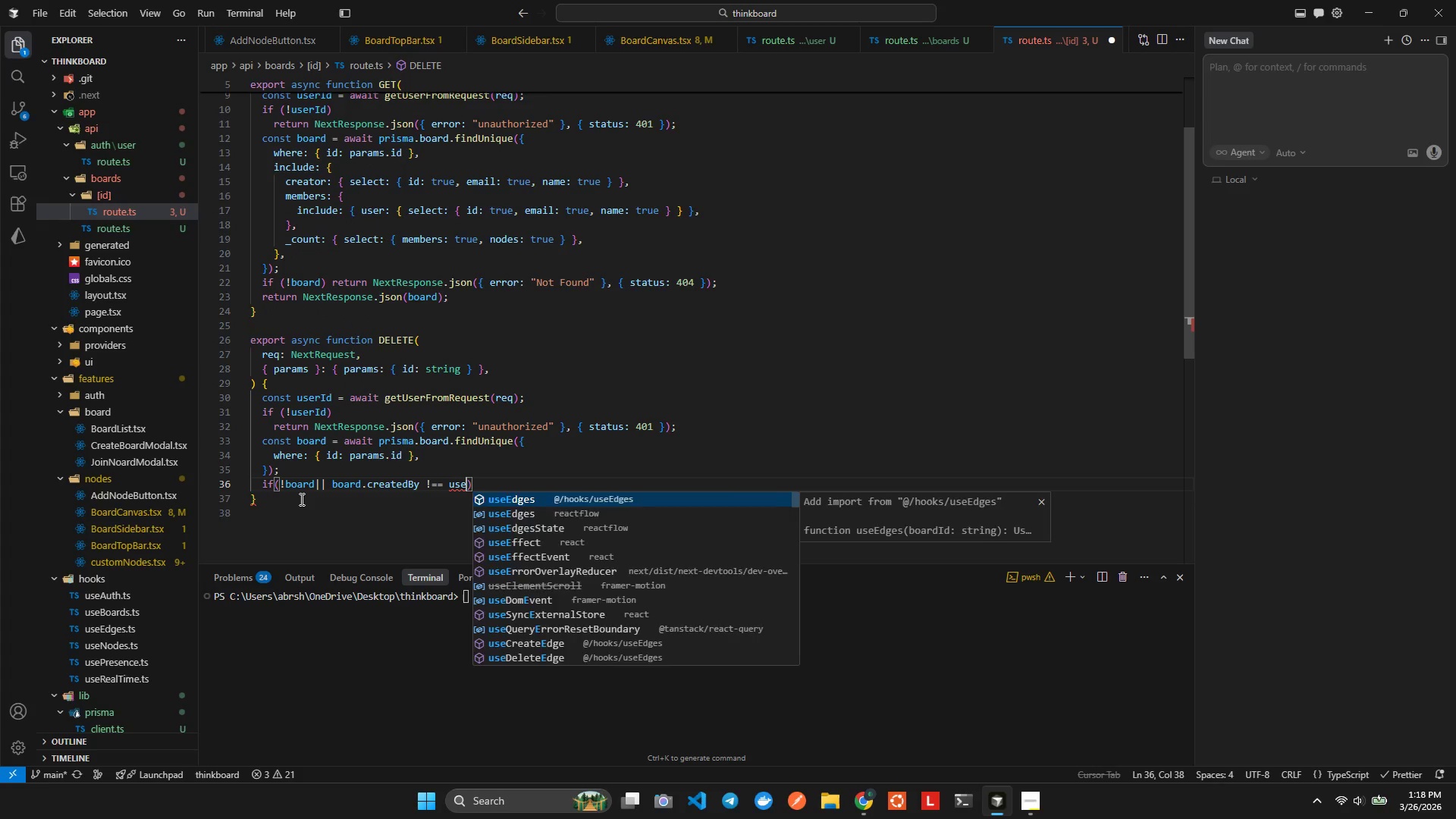 
key(R)
 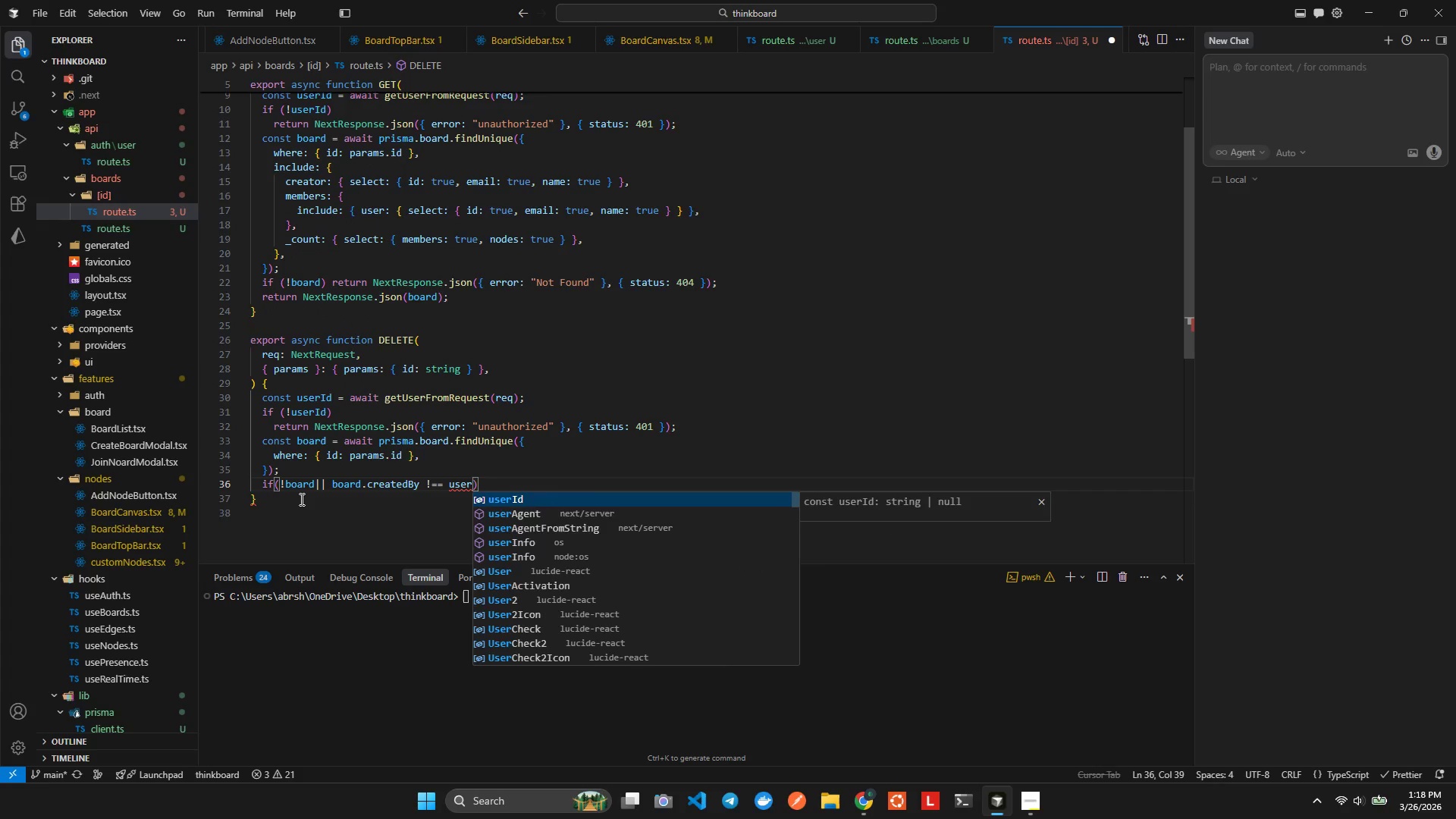 
key(Enter)
 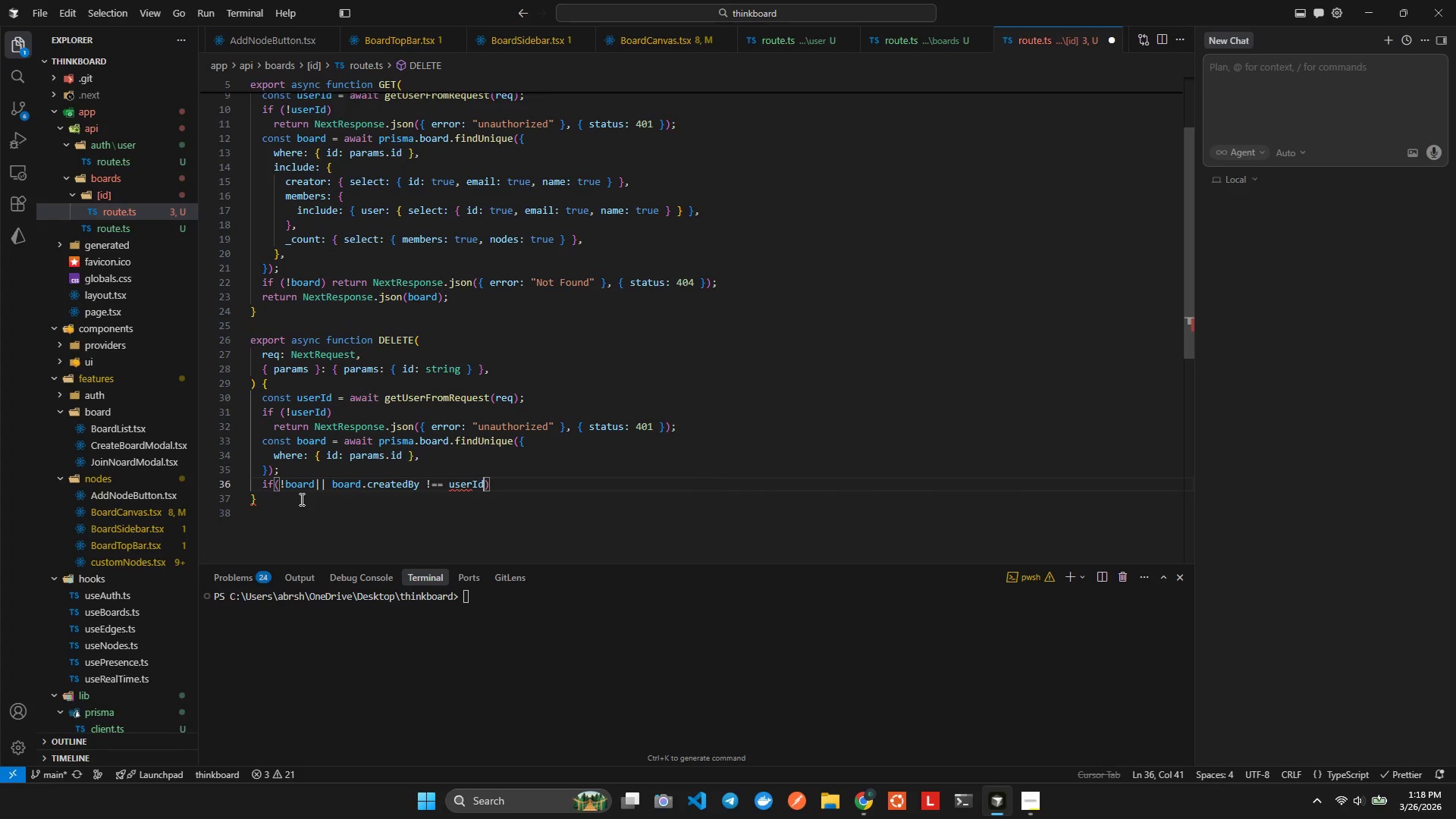 
hold_key(key=AltLeft, duration=0.56)
 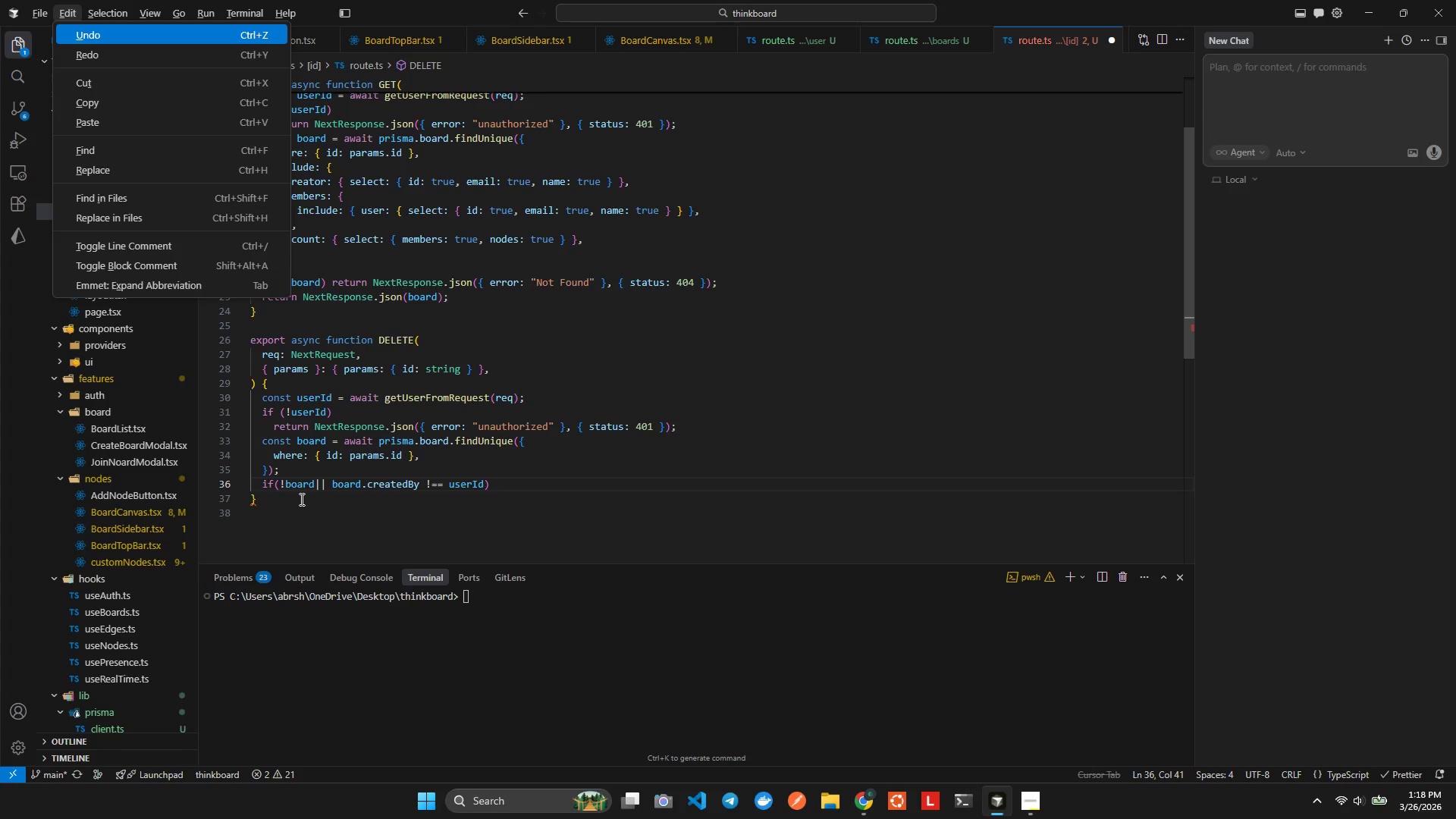 
hold_key(key=F, duration=0.38)
 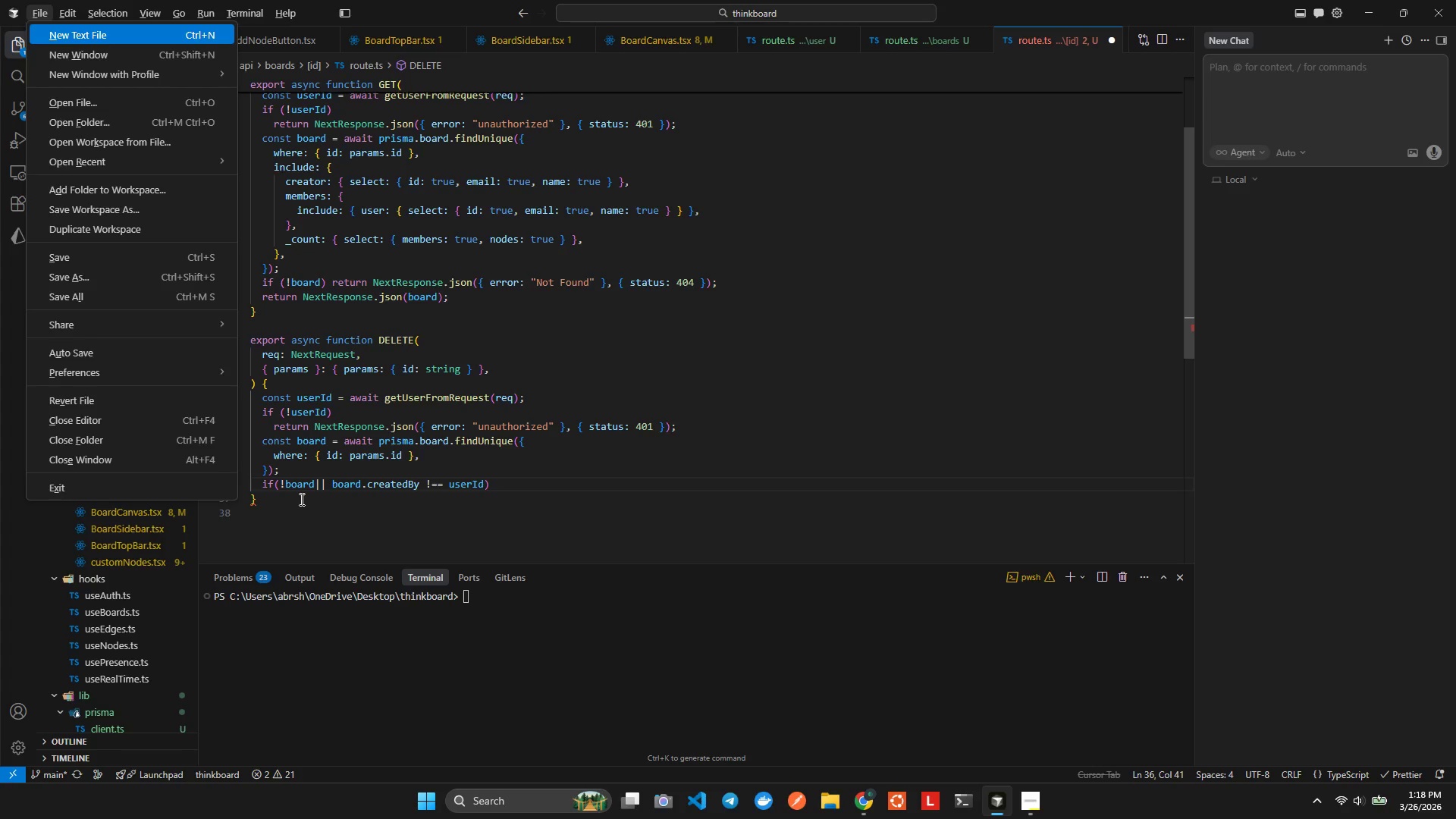 
key(ArrowRight)
 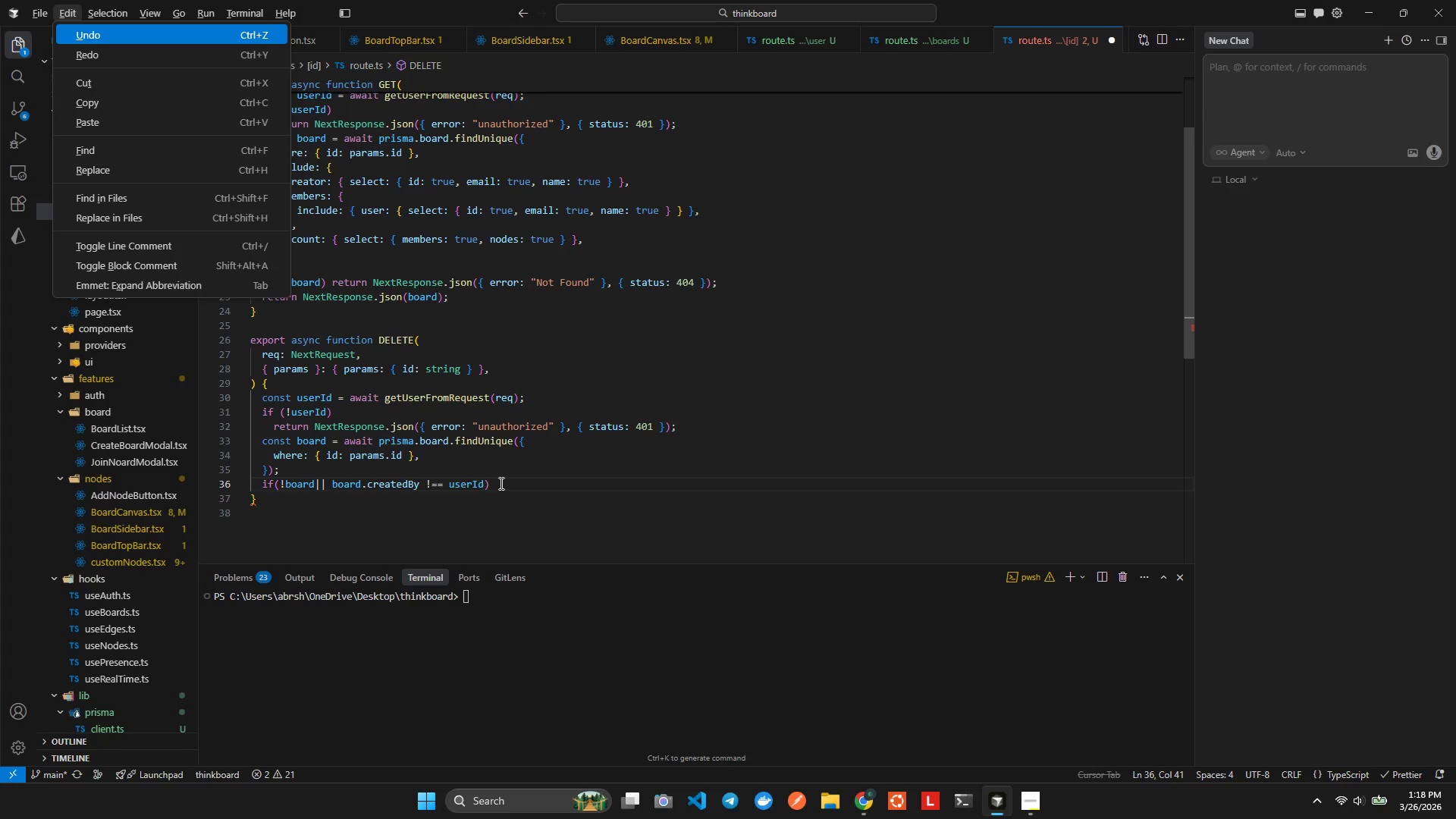 
left_click([521, 475])
 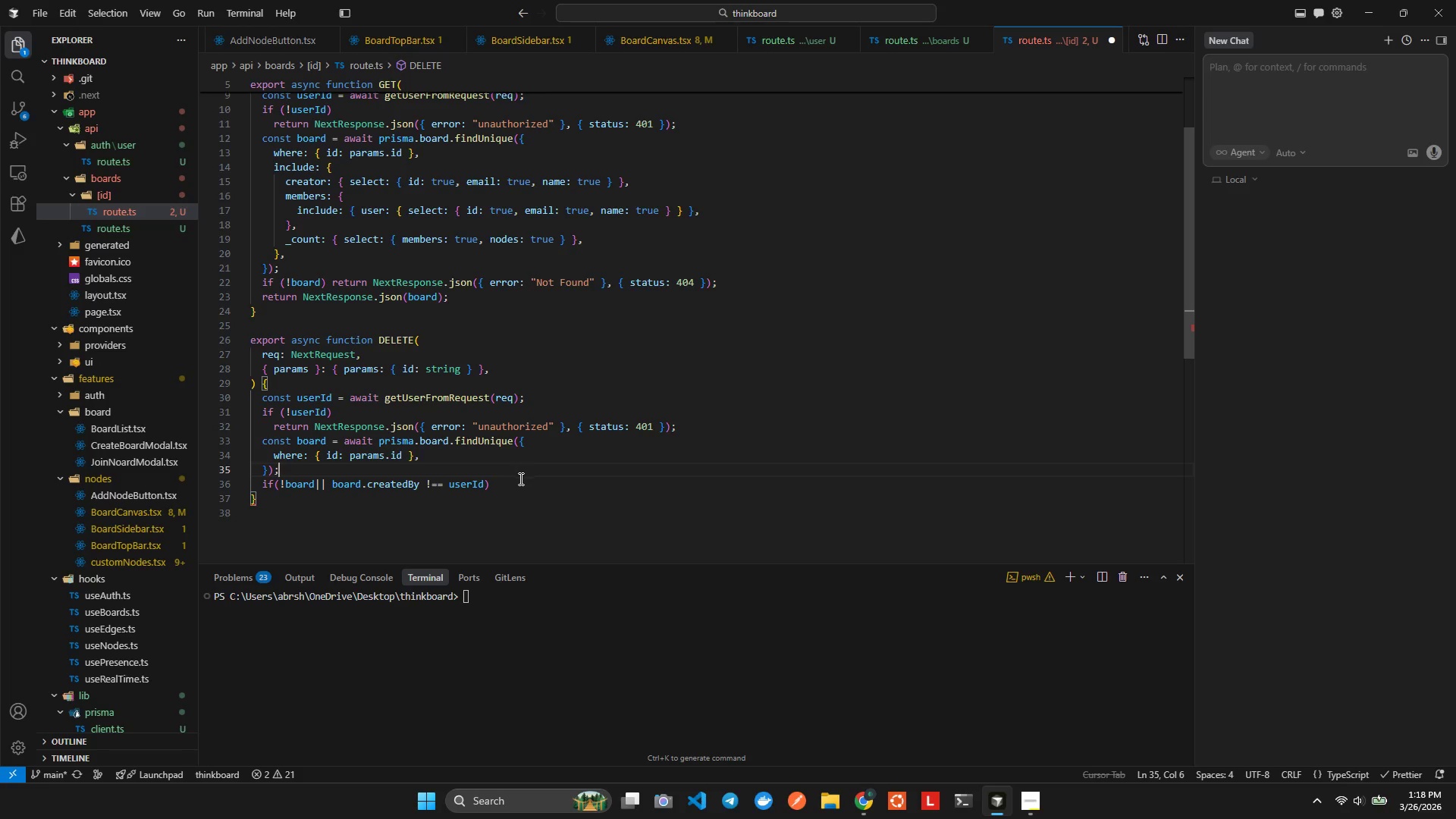 
left_click([518, 479])
 